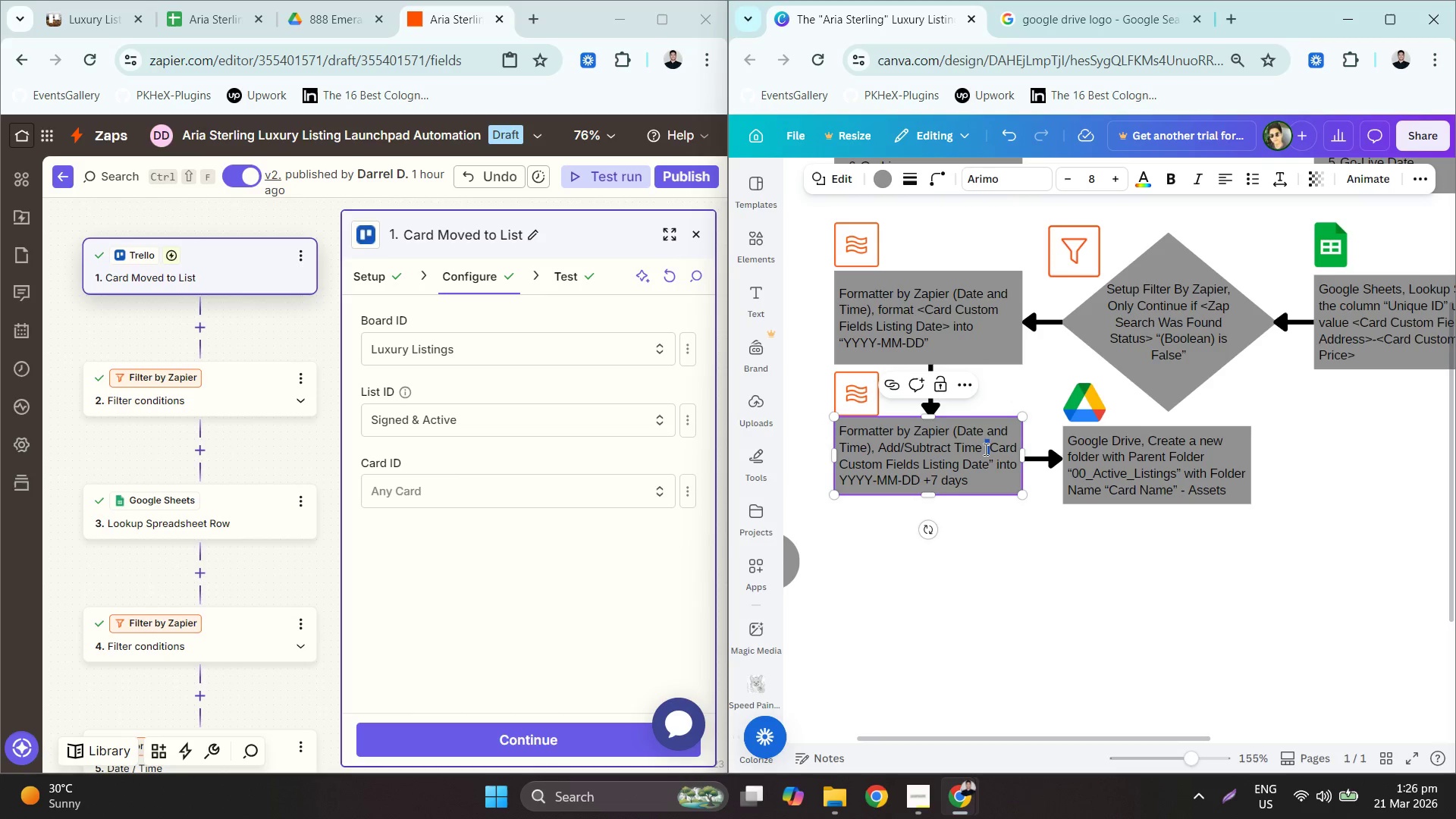 
key(Shift+Comma)
 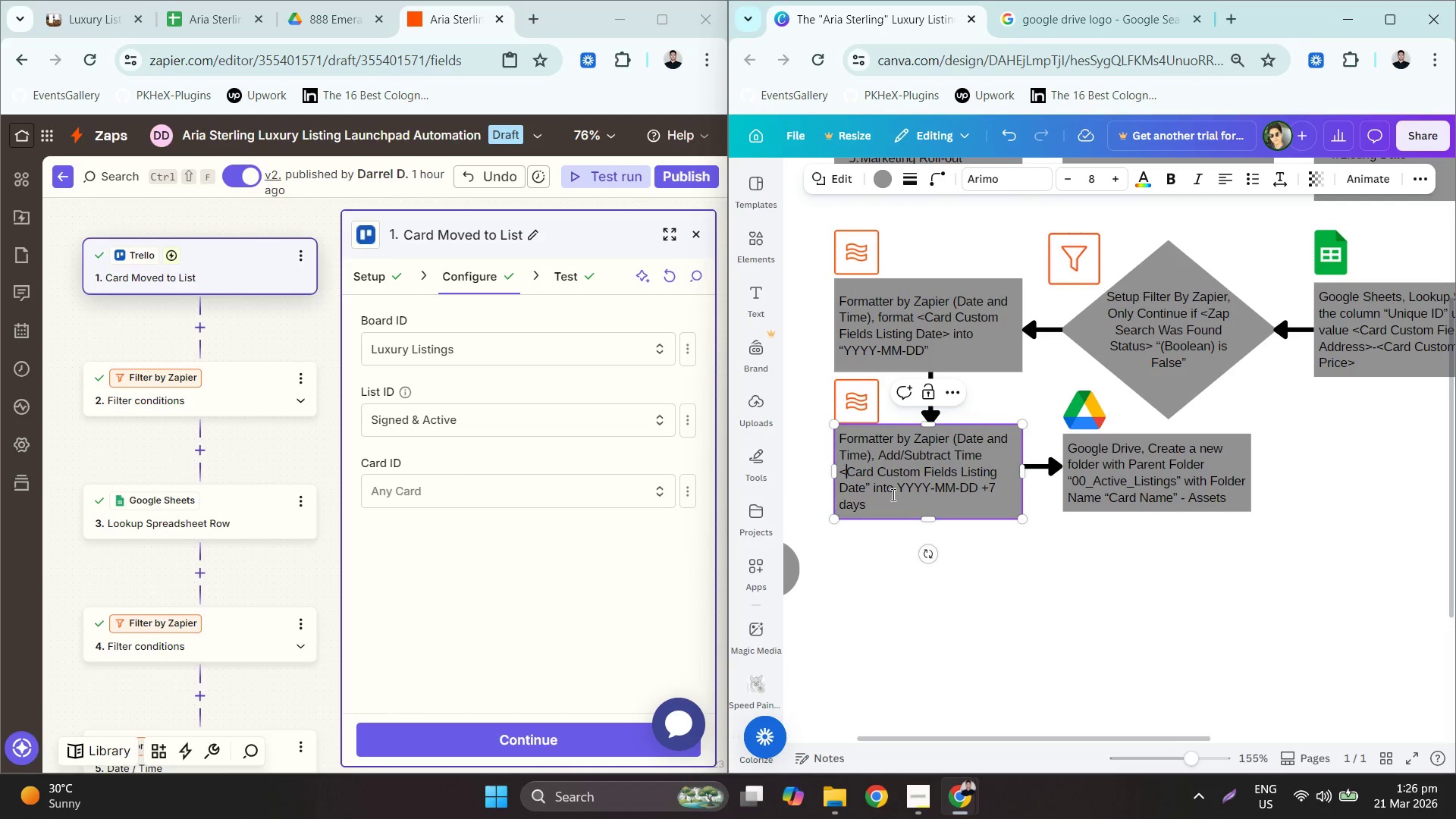 
left_click_drag(start_coordinate=[871, 490], to_coordinate=[867, 488])
 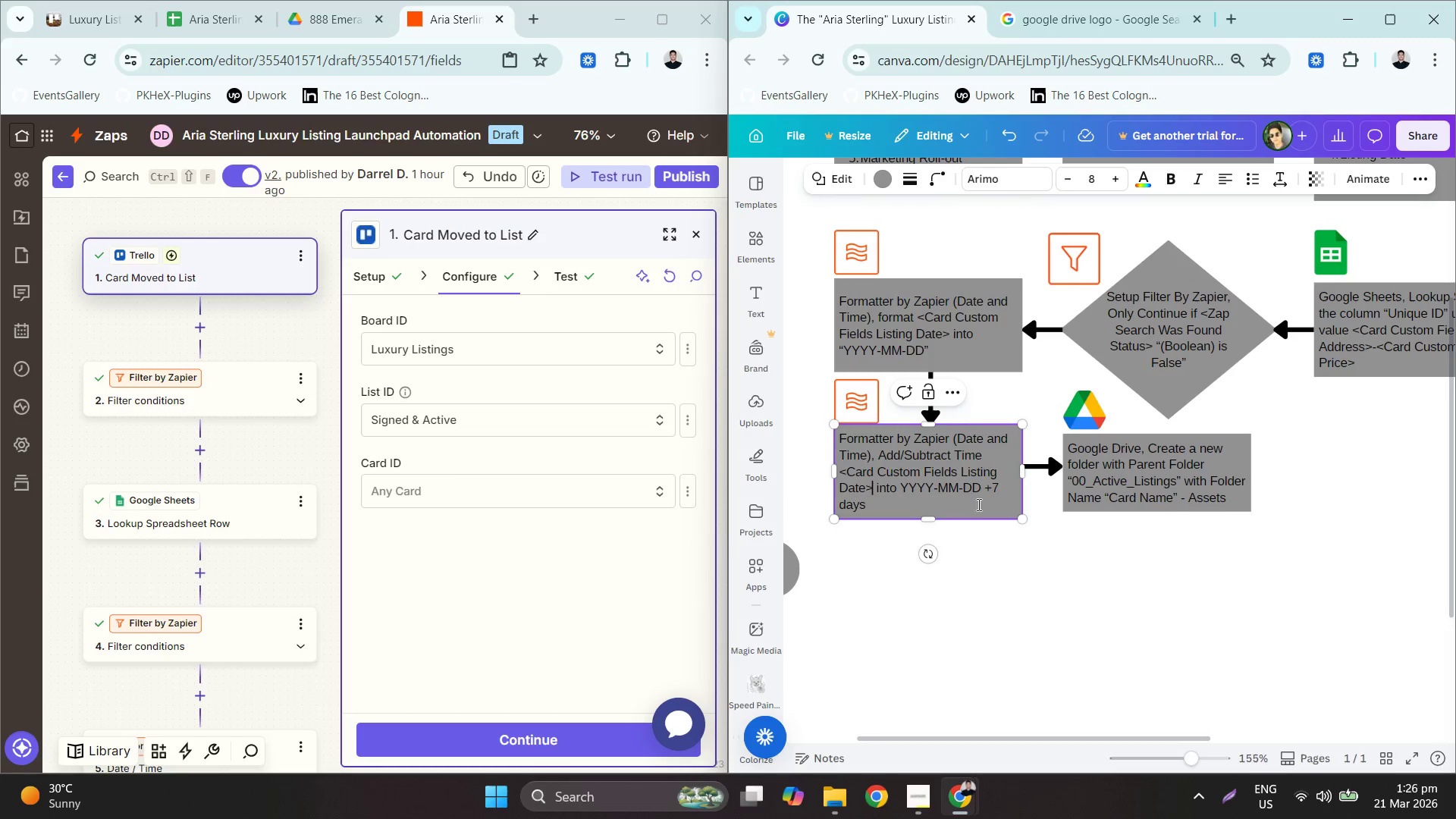 
key(Shift+Period)
 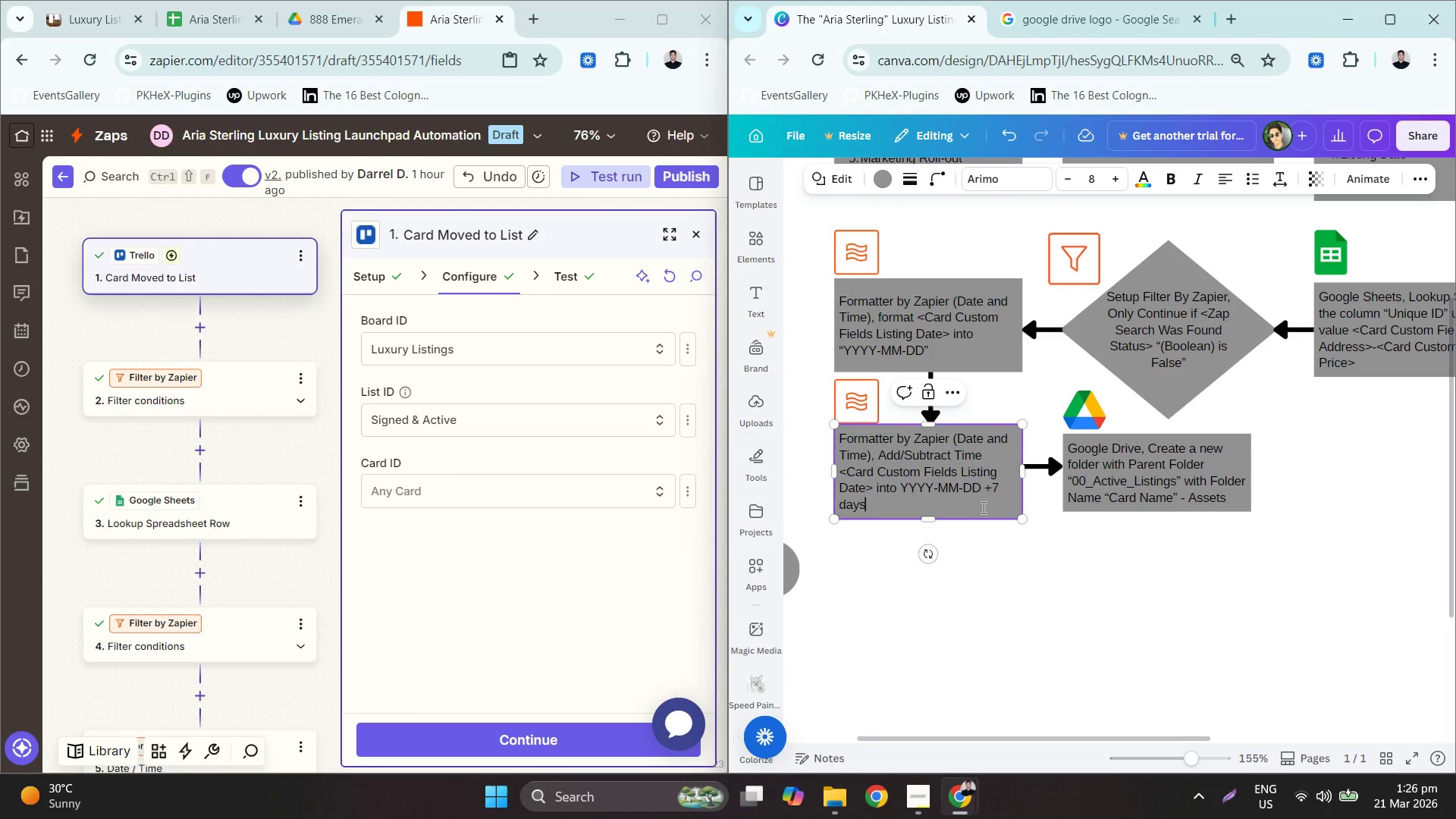 
double_click([990, 555])
 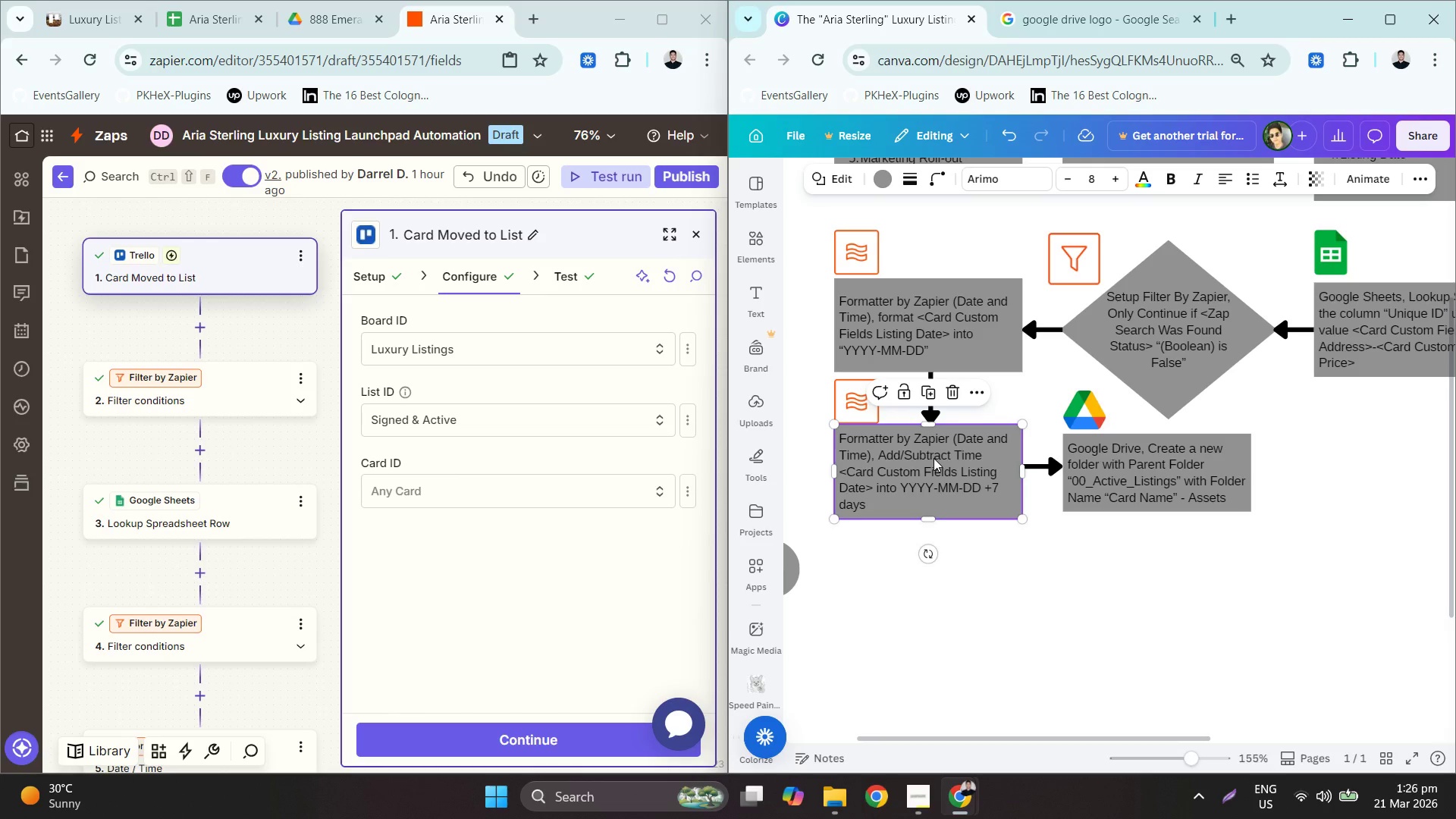 
left_click([1033, 587])
 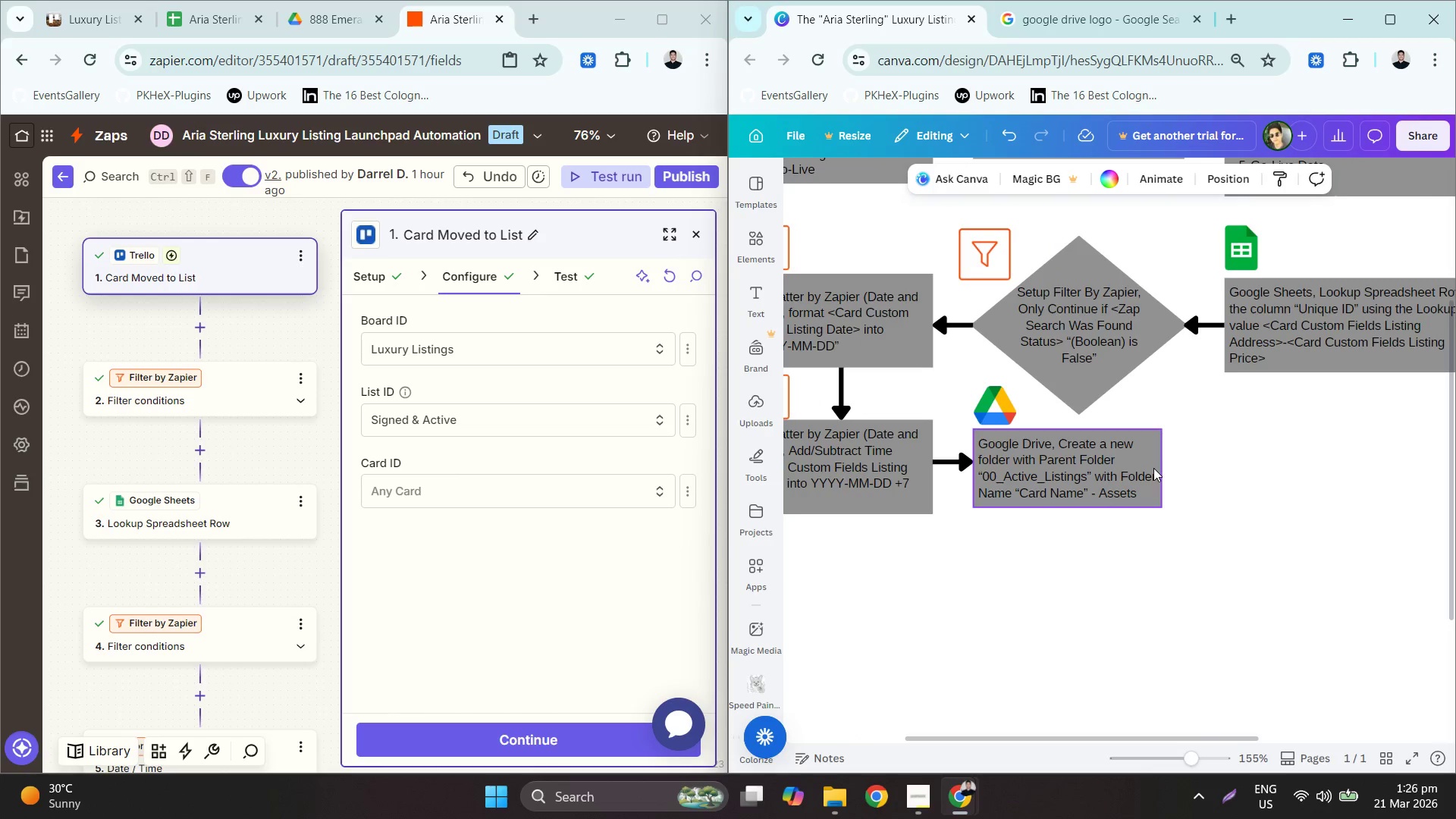 
wait(5.08)
 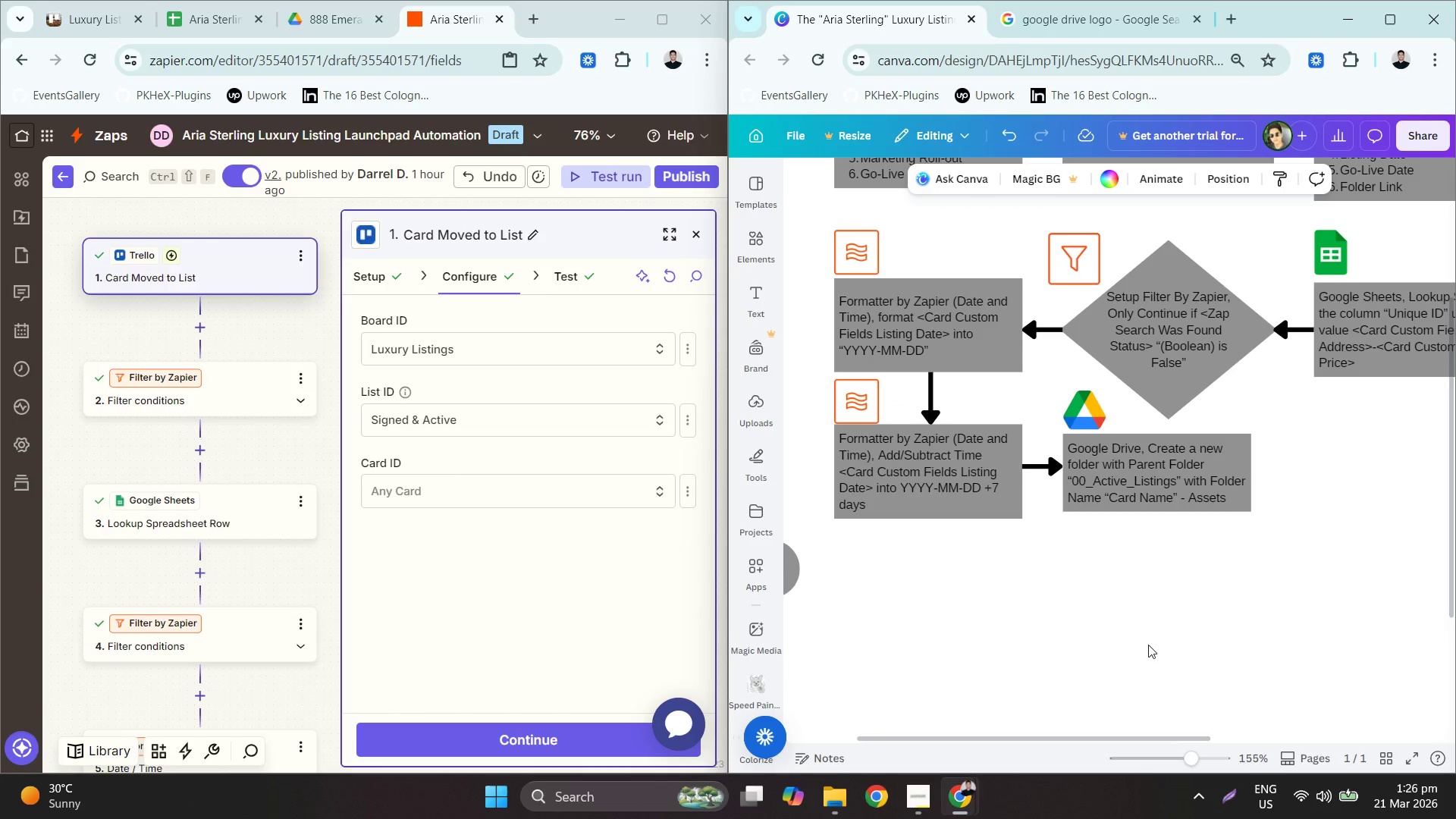 
scroll: coordinate [256, 565], scroll_direction: down, amount: 9.0
 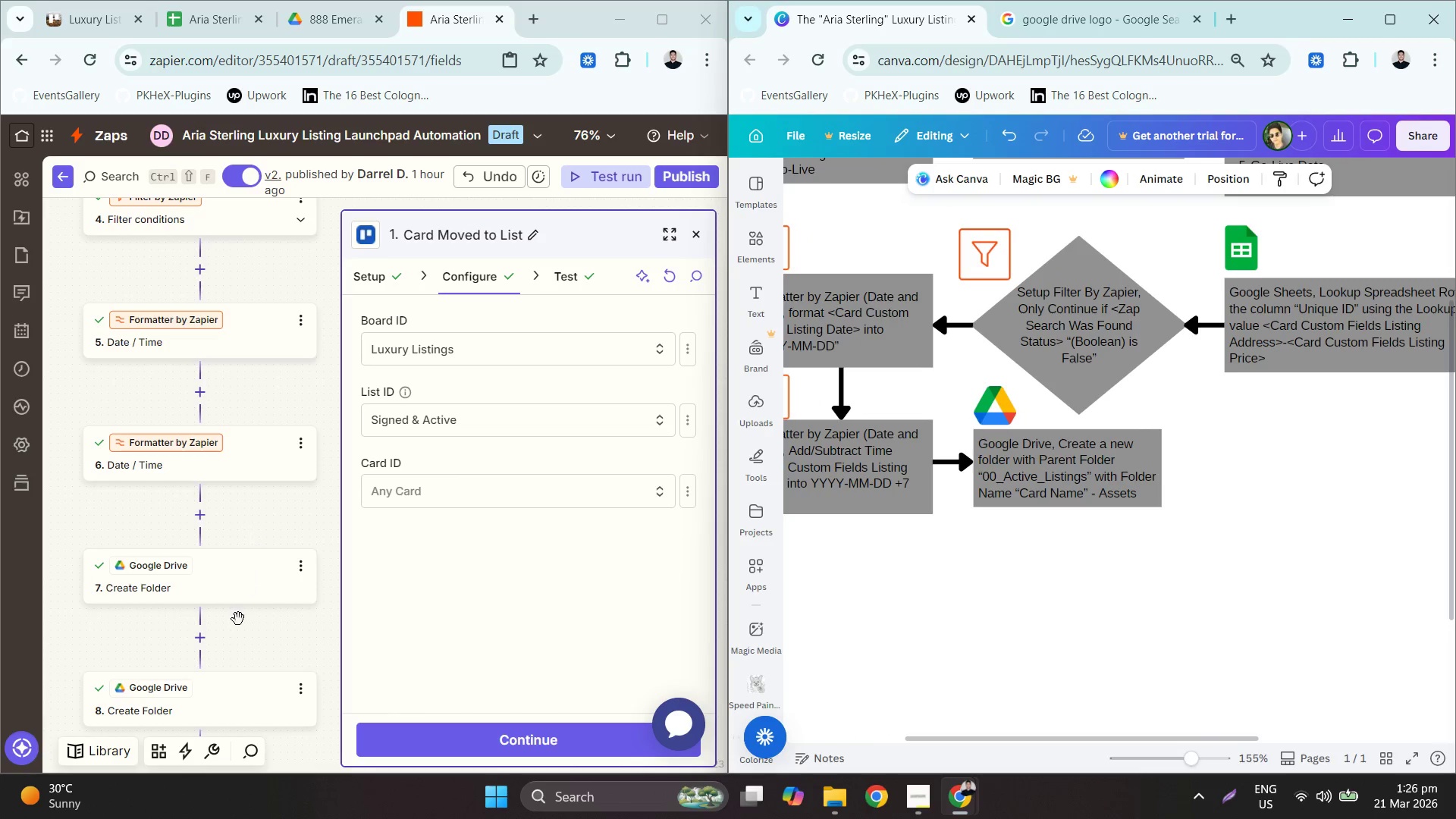 
left_click([234, 585])
 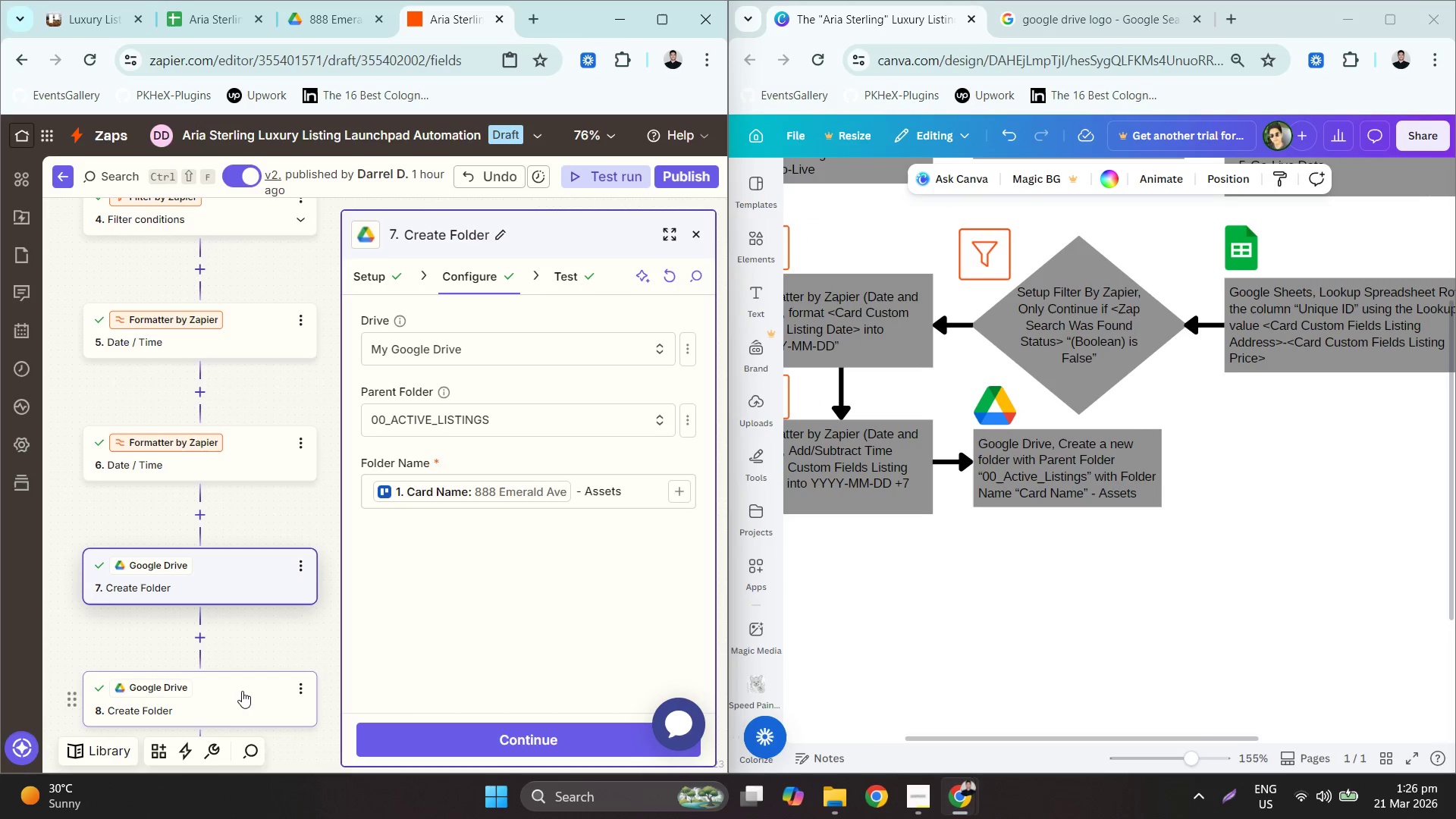 
left_click([241, 704])
 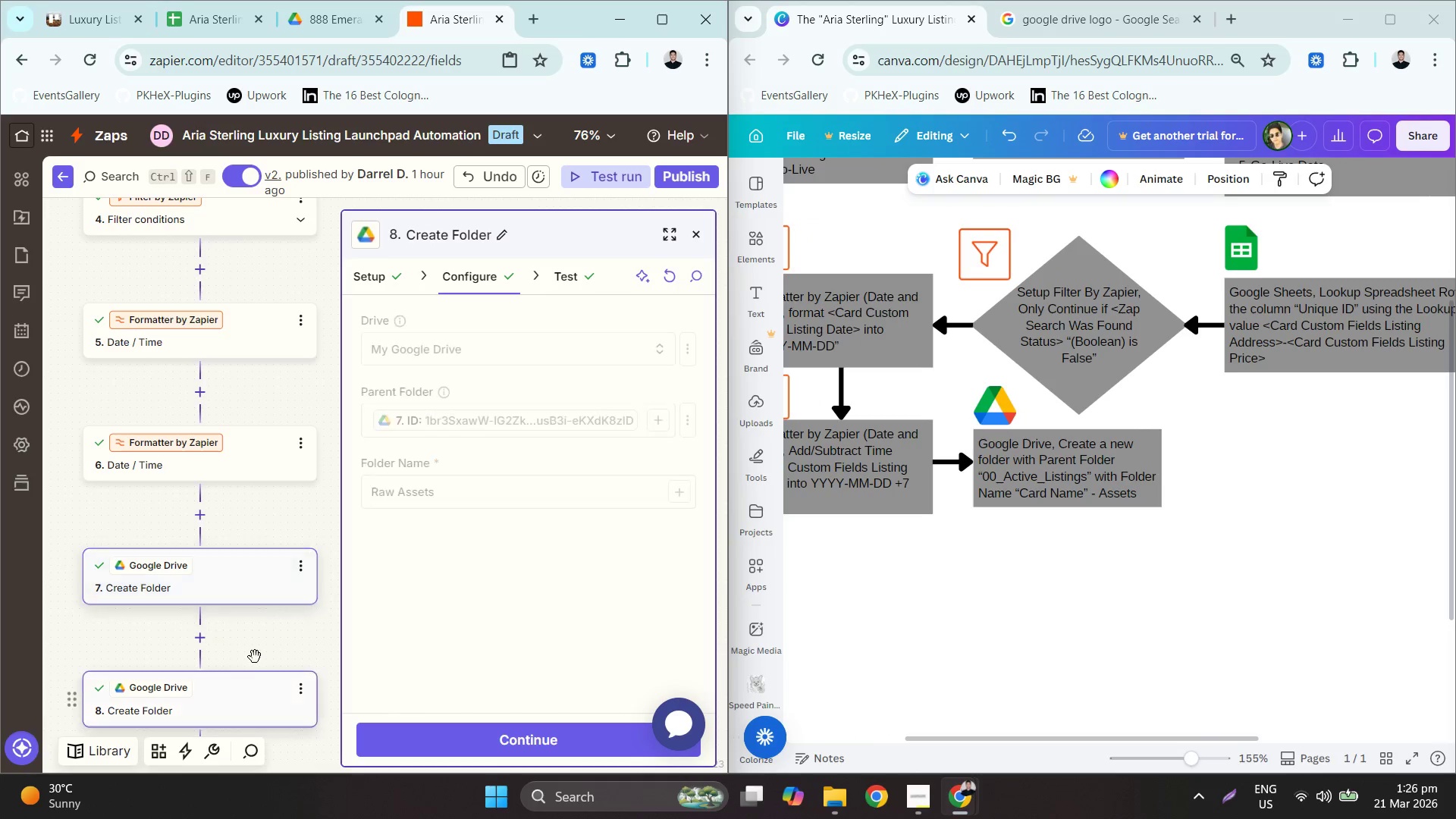 
scroll: coordinate [256, 654], scroll_direction: down, amount: 3.0
 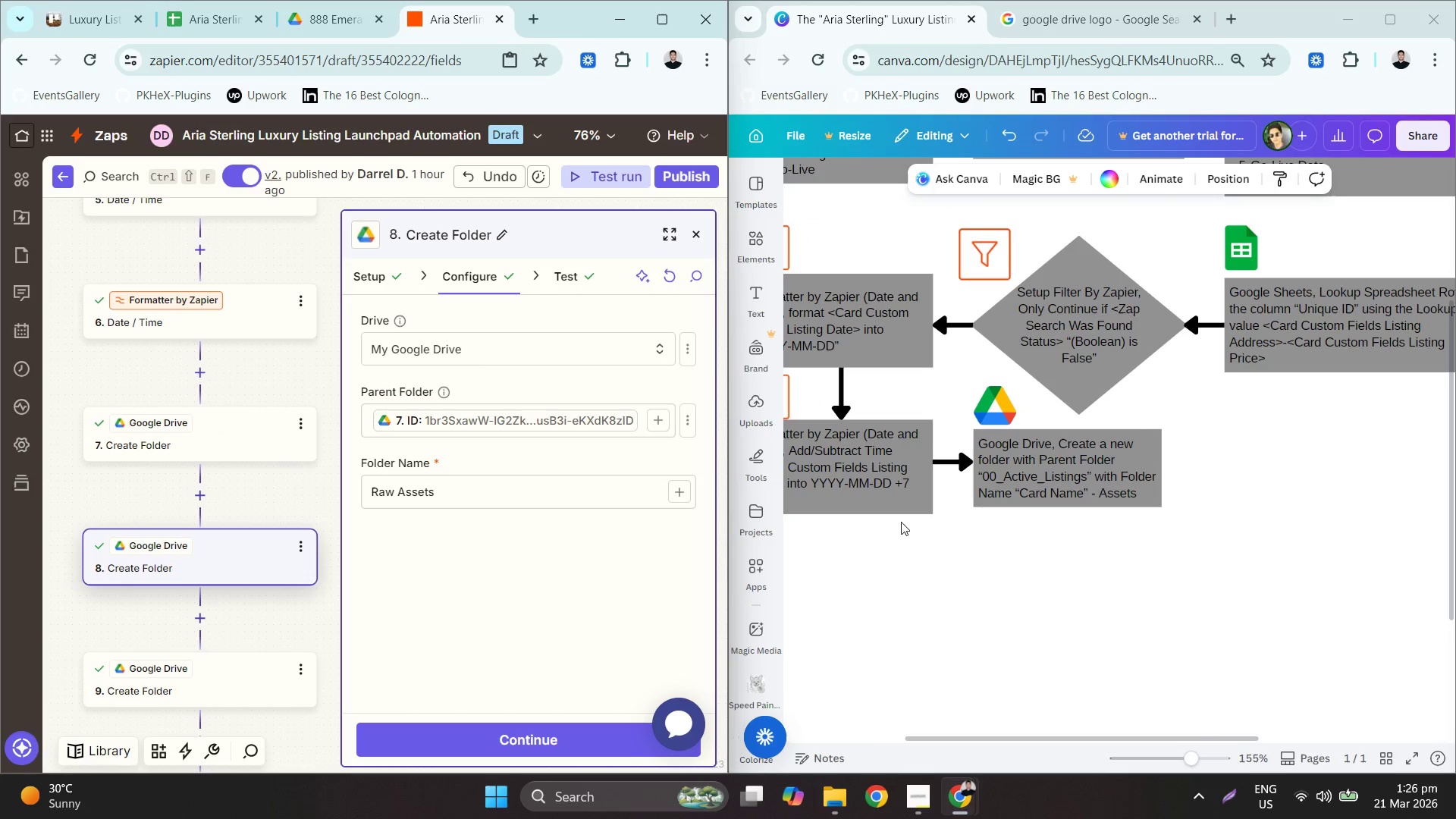 
left_click([1037, 448])
 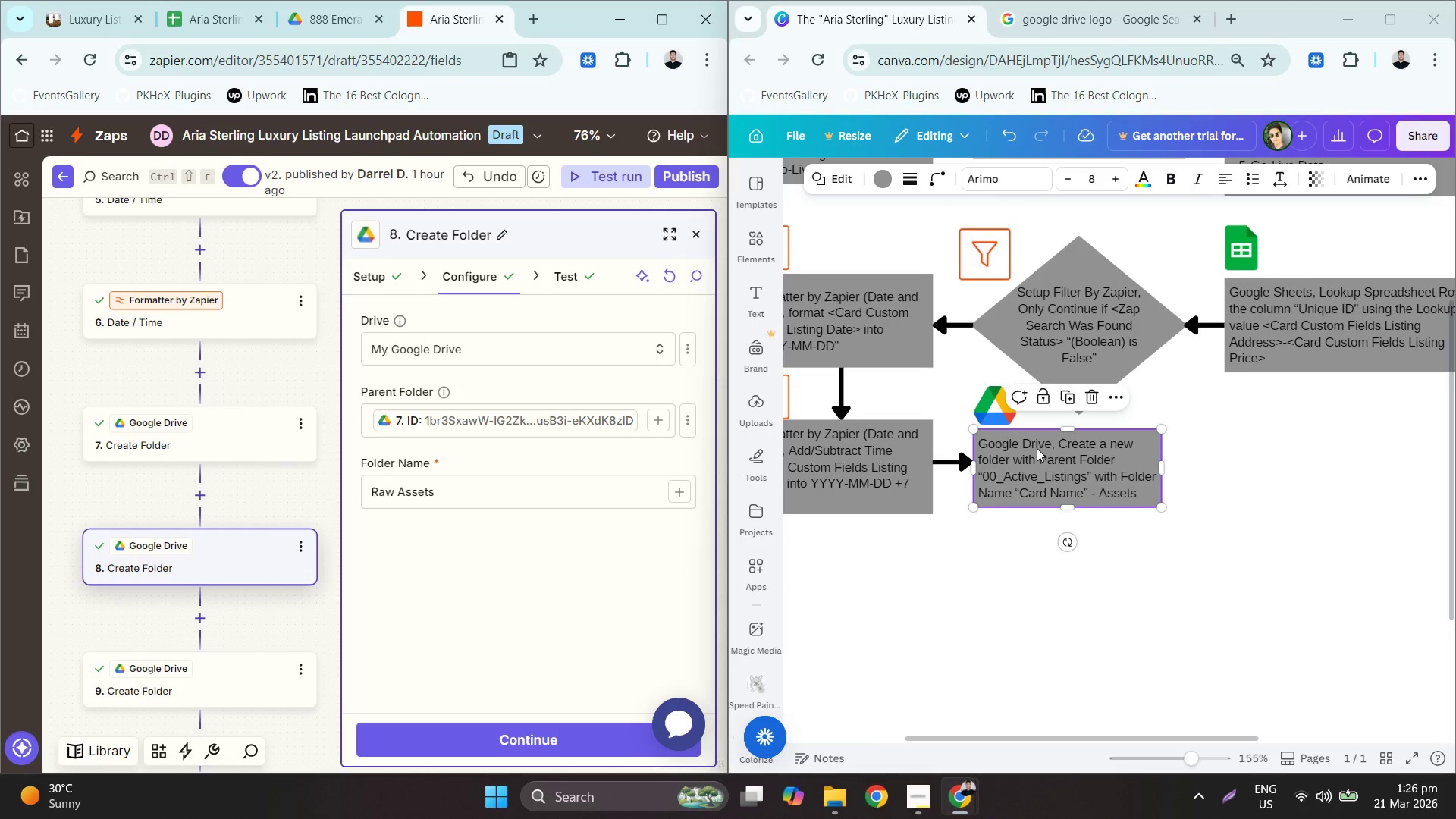 
key(Control+C)
 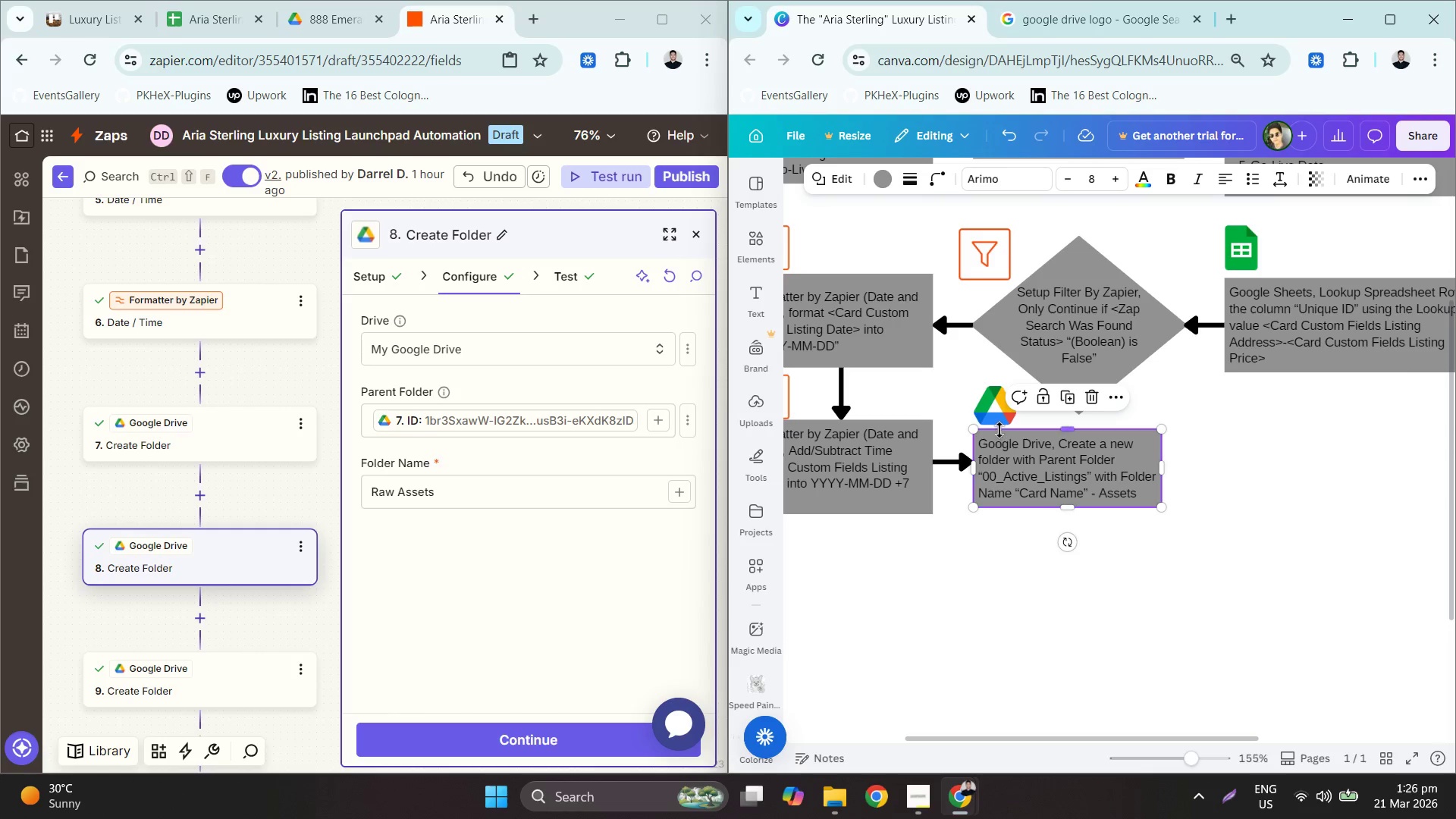 
key(Control+V)
 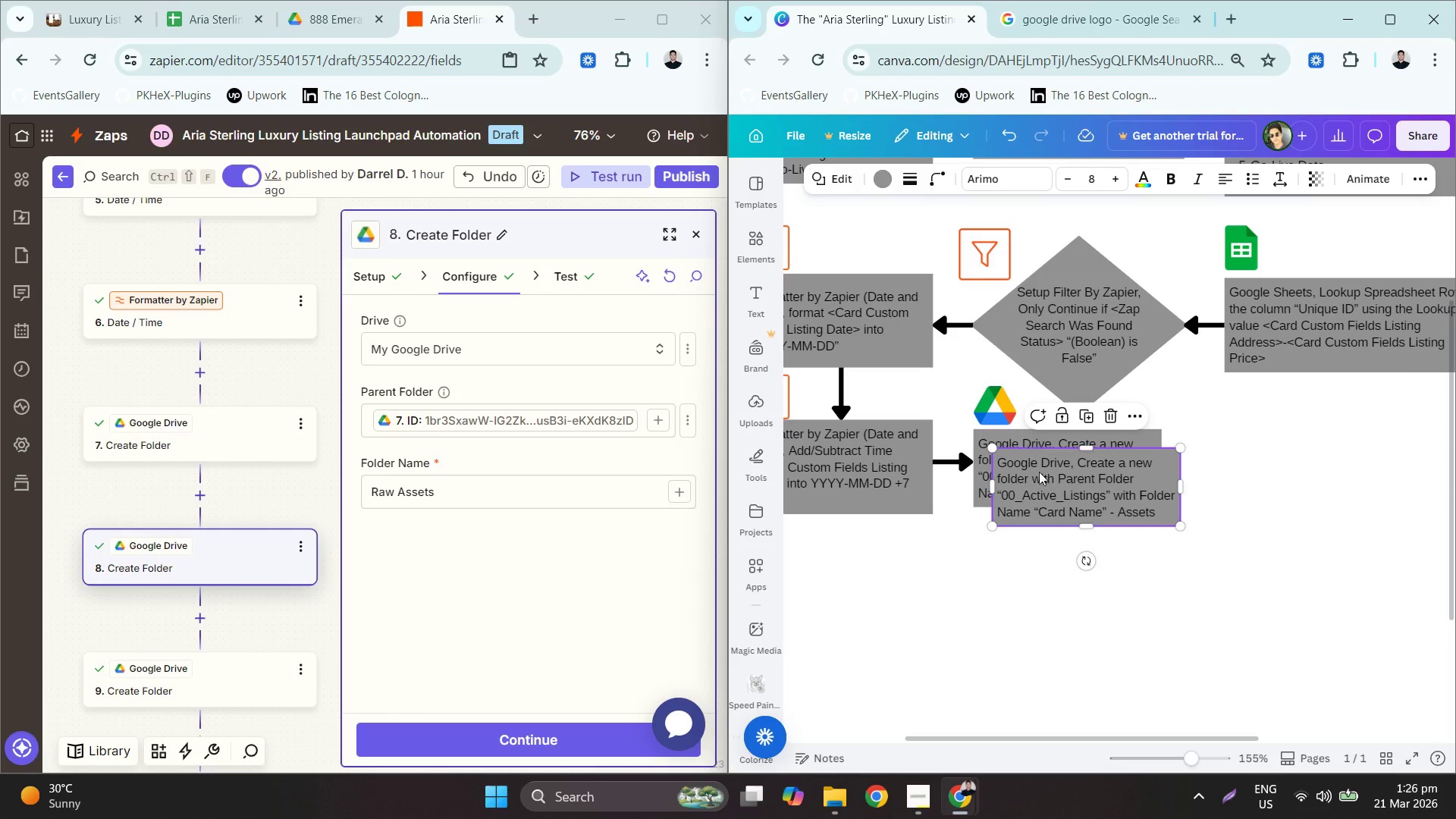 
left_click_drag(start_coordinate=[1041, 476], to_coordinate=[1244, 458])
 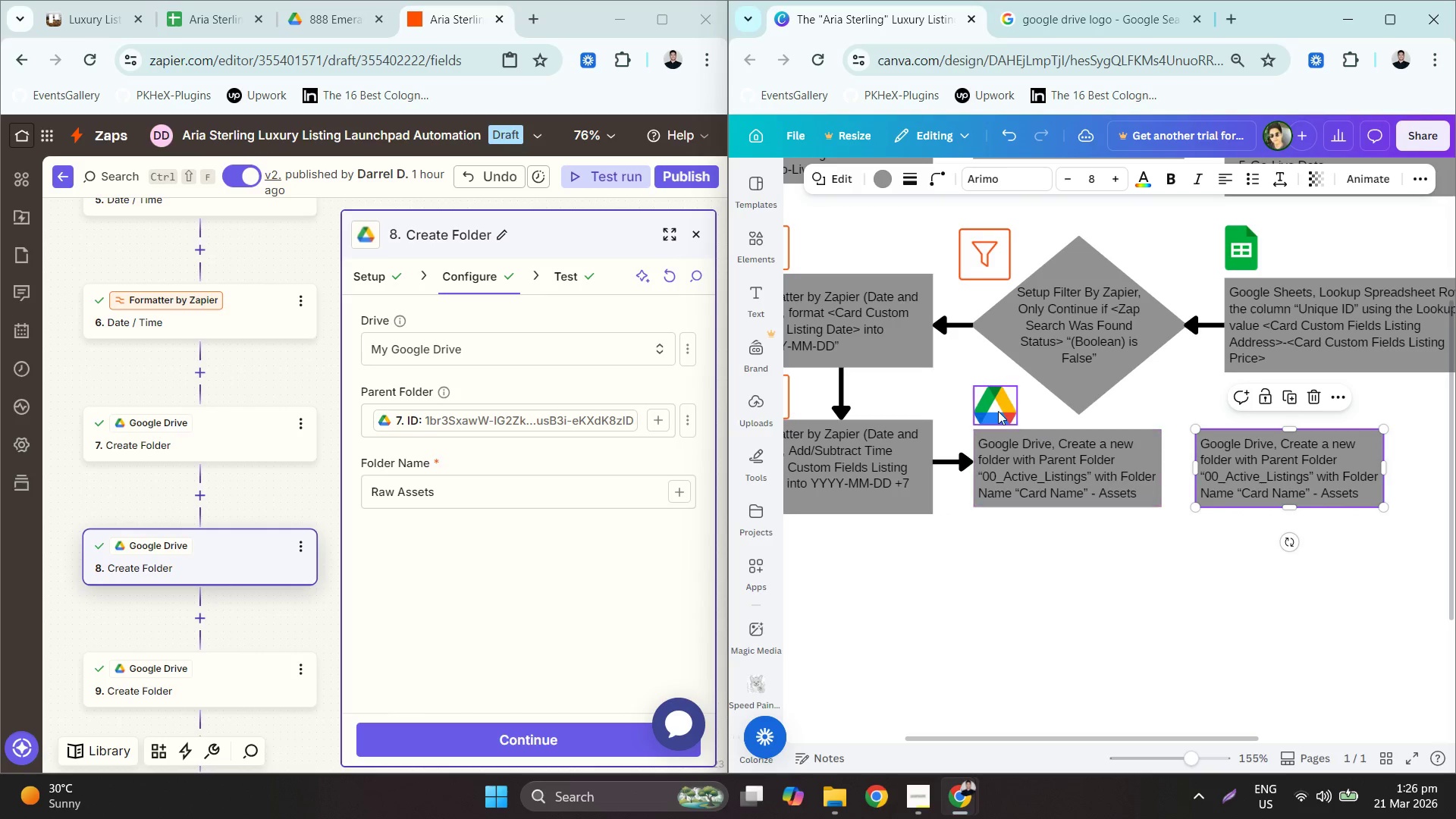 
left_click_drag(start_coordinate=[997, 407], to_coordinate=[1188, 411])
 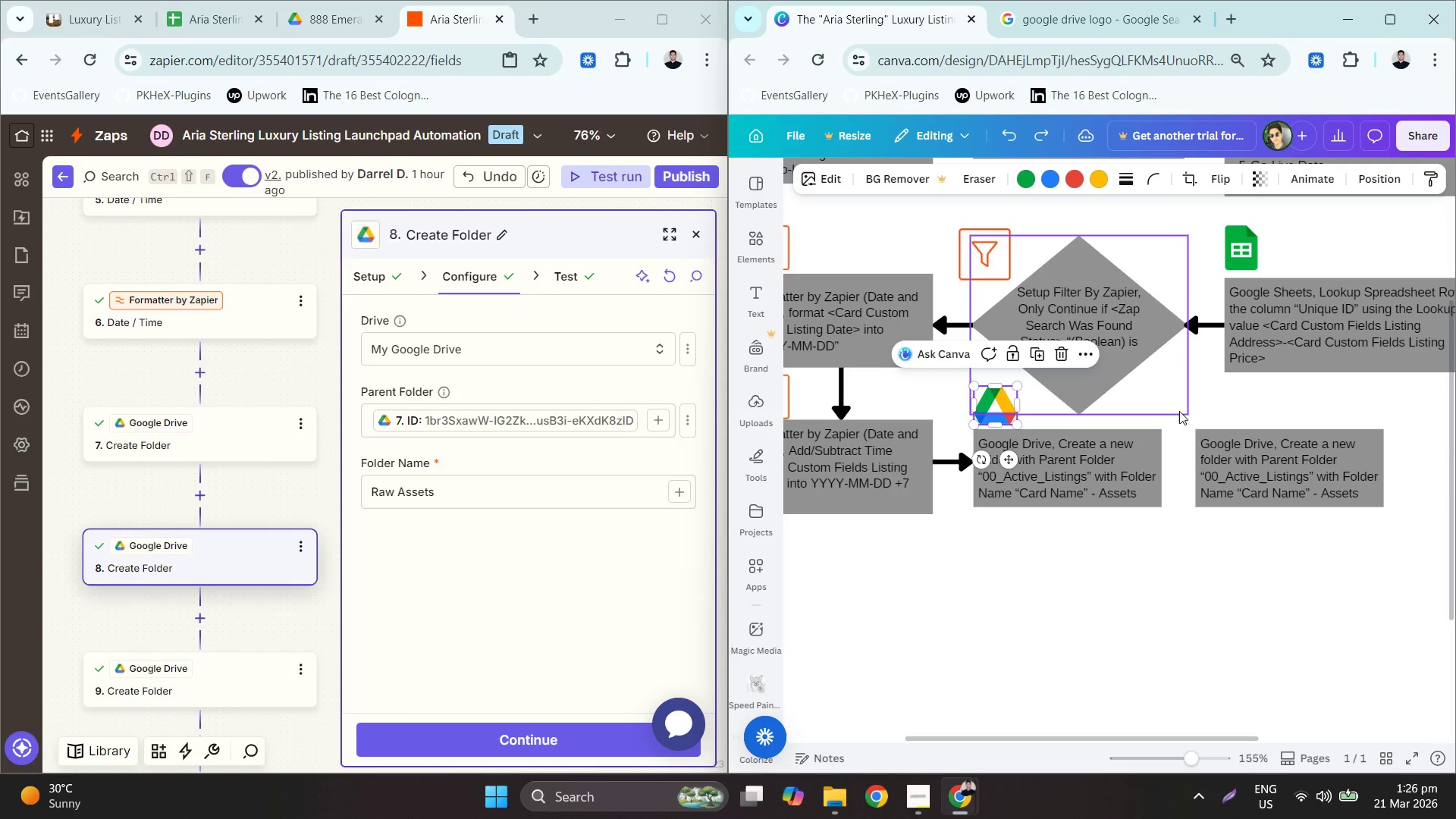 
key(Control+Z)
 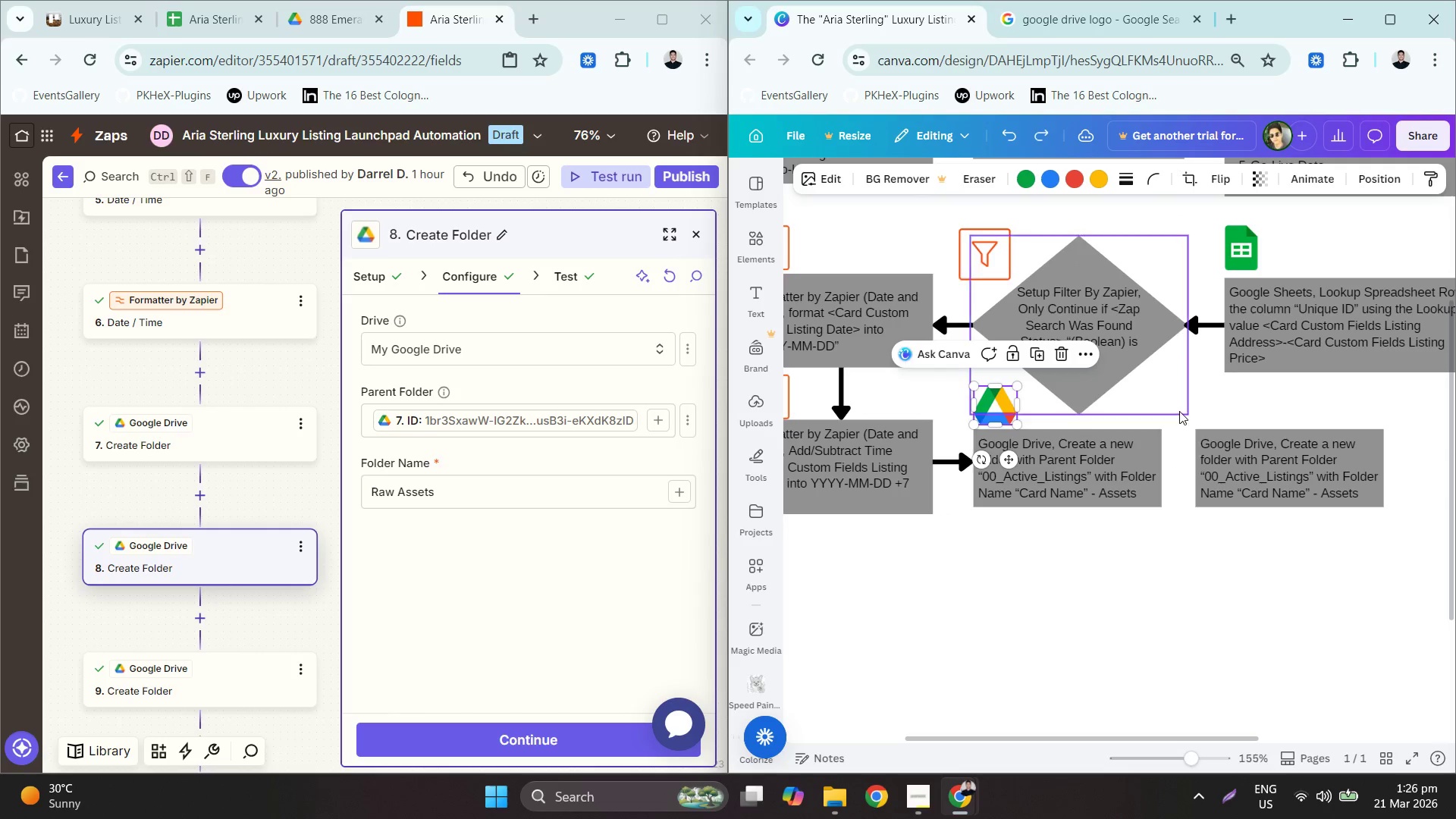 
key(Control+C)
 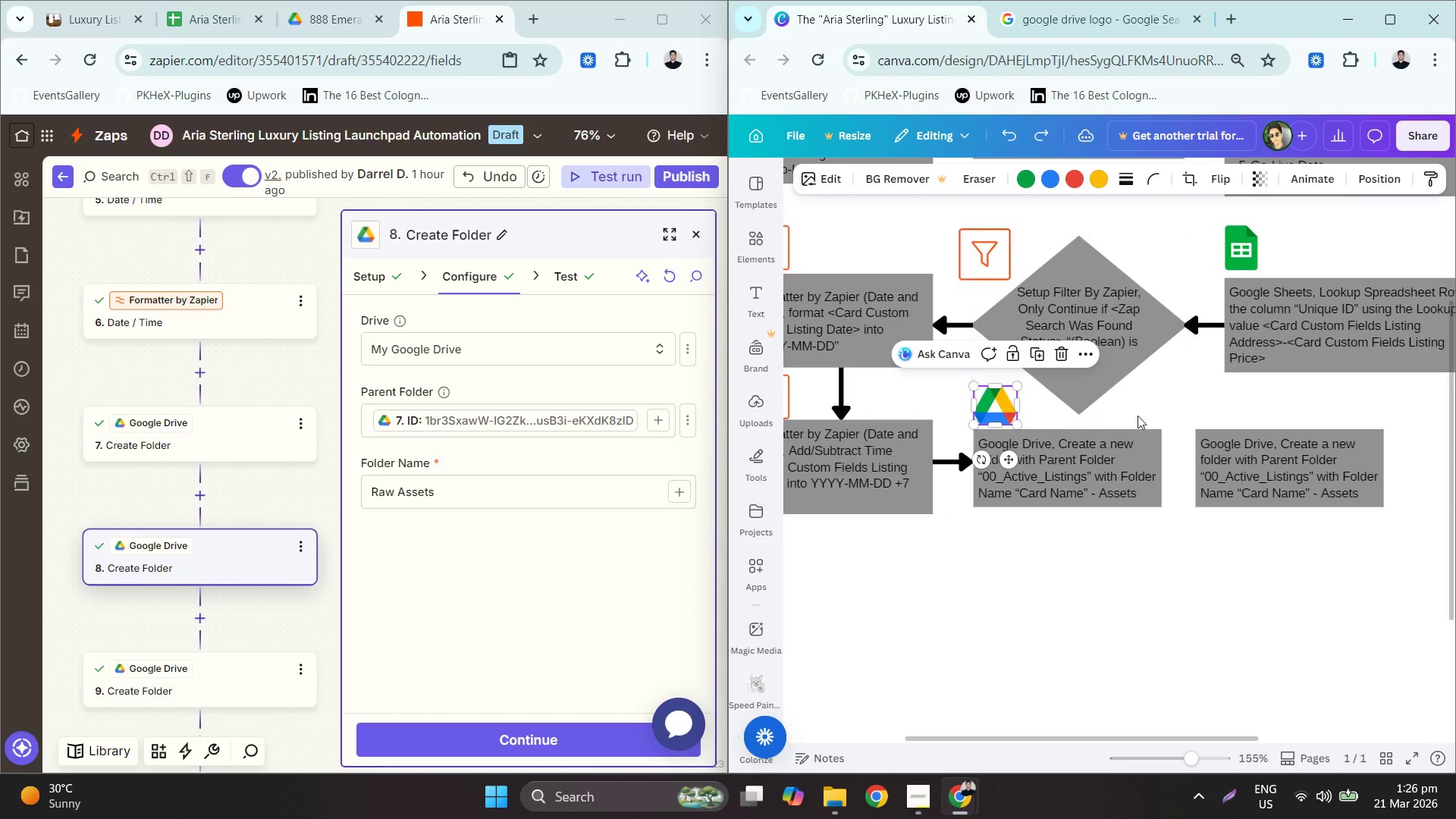 
key(Control+V)
 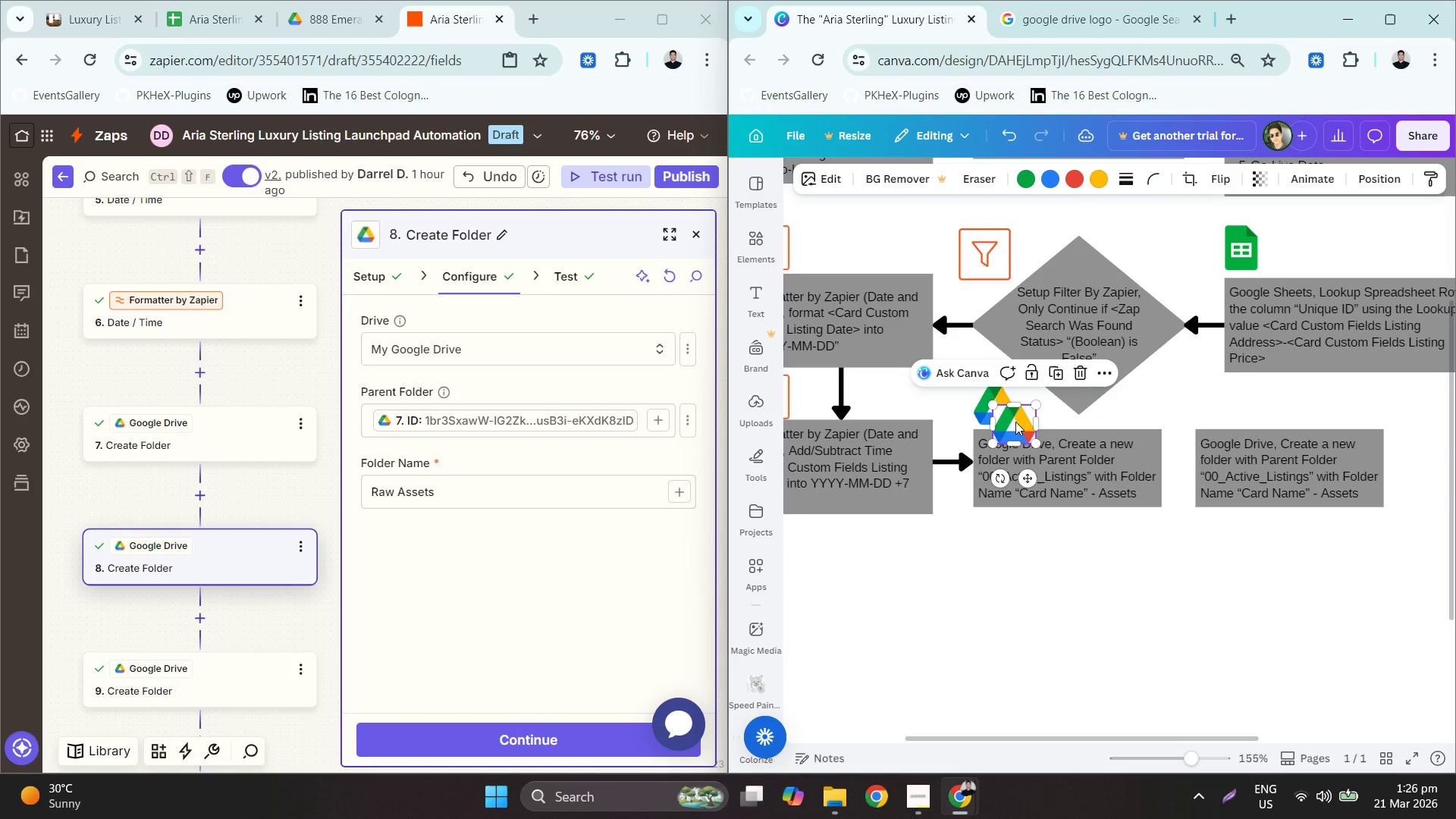 
left_click_drag(start_coordinate=[1012, 424], to_coordinate=[1213, 406])
 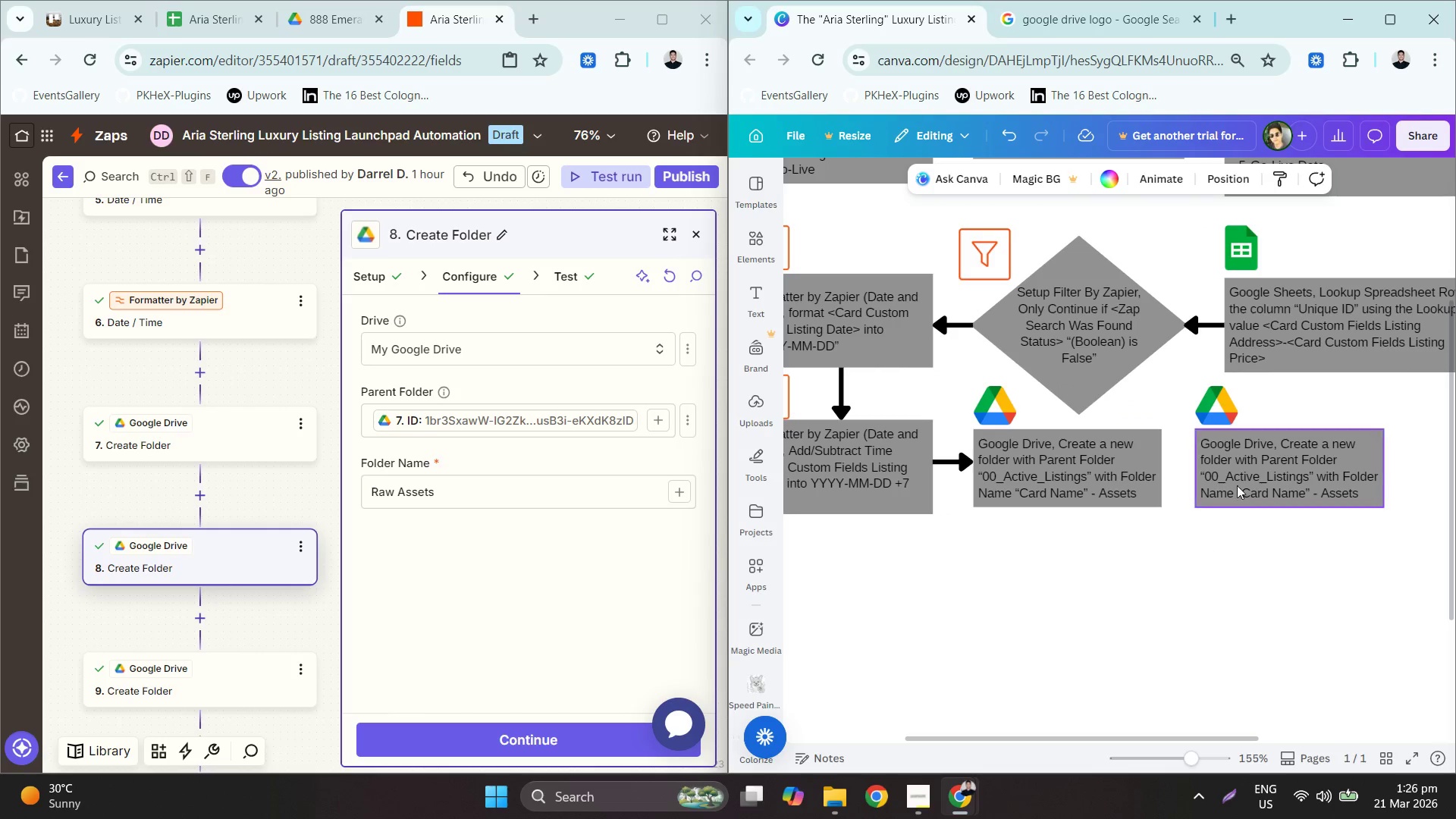 
double_click([1247, 466])
 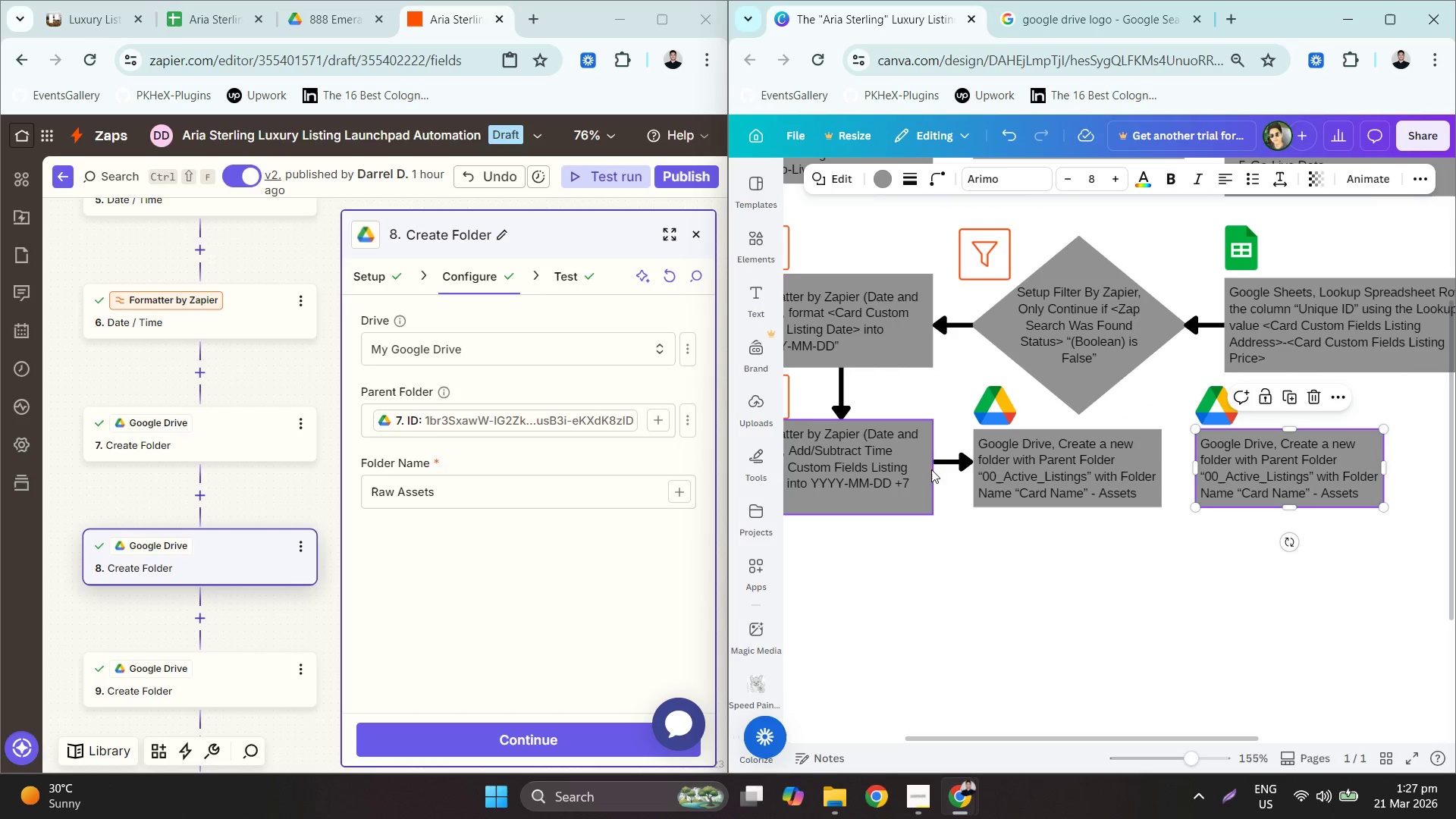 
left_click([954, 464])
 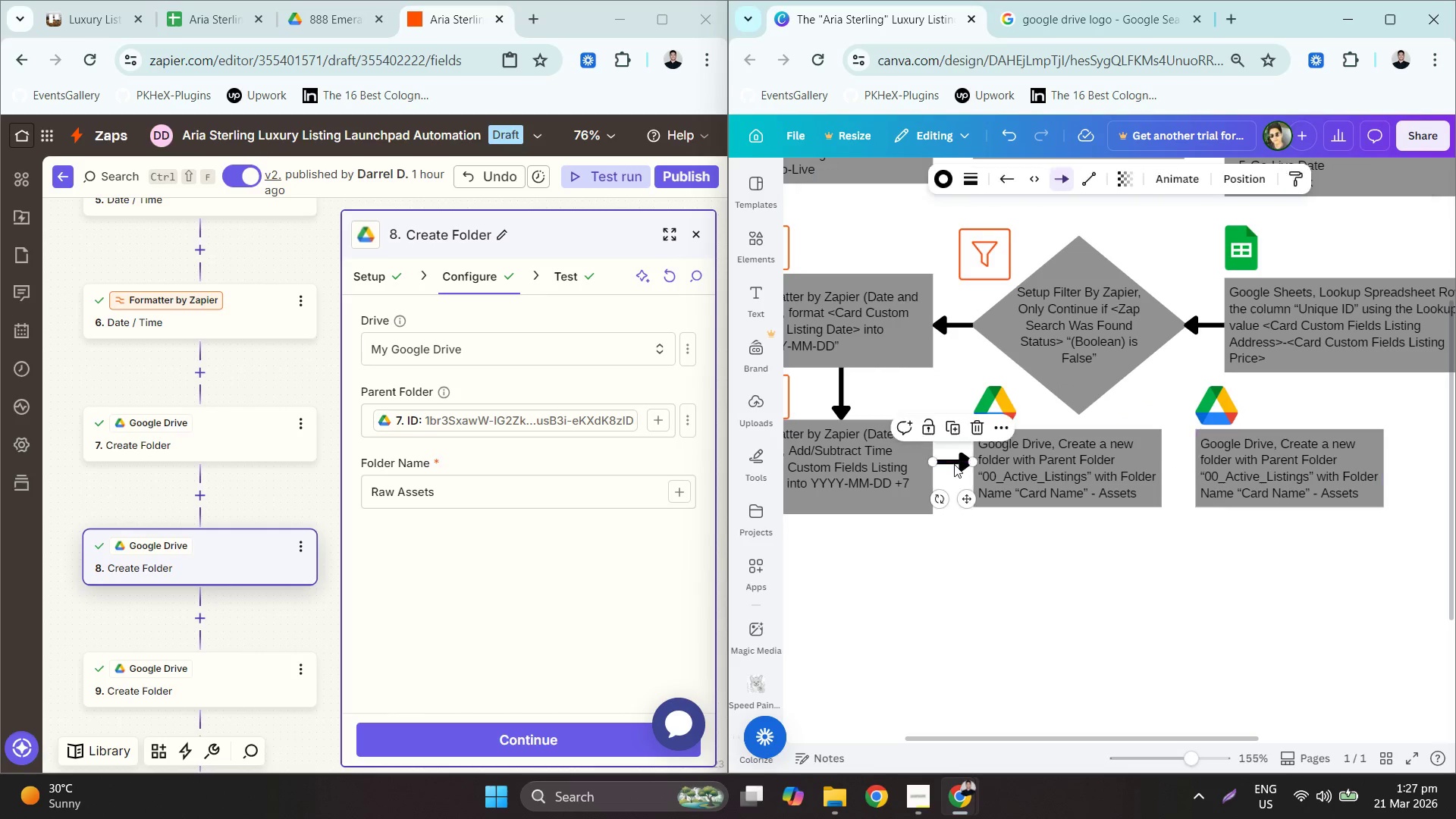 
key(Control+C)
 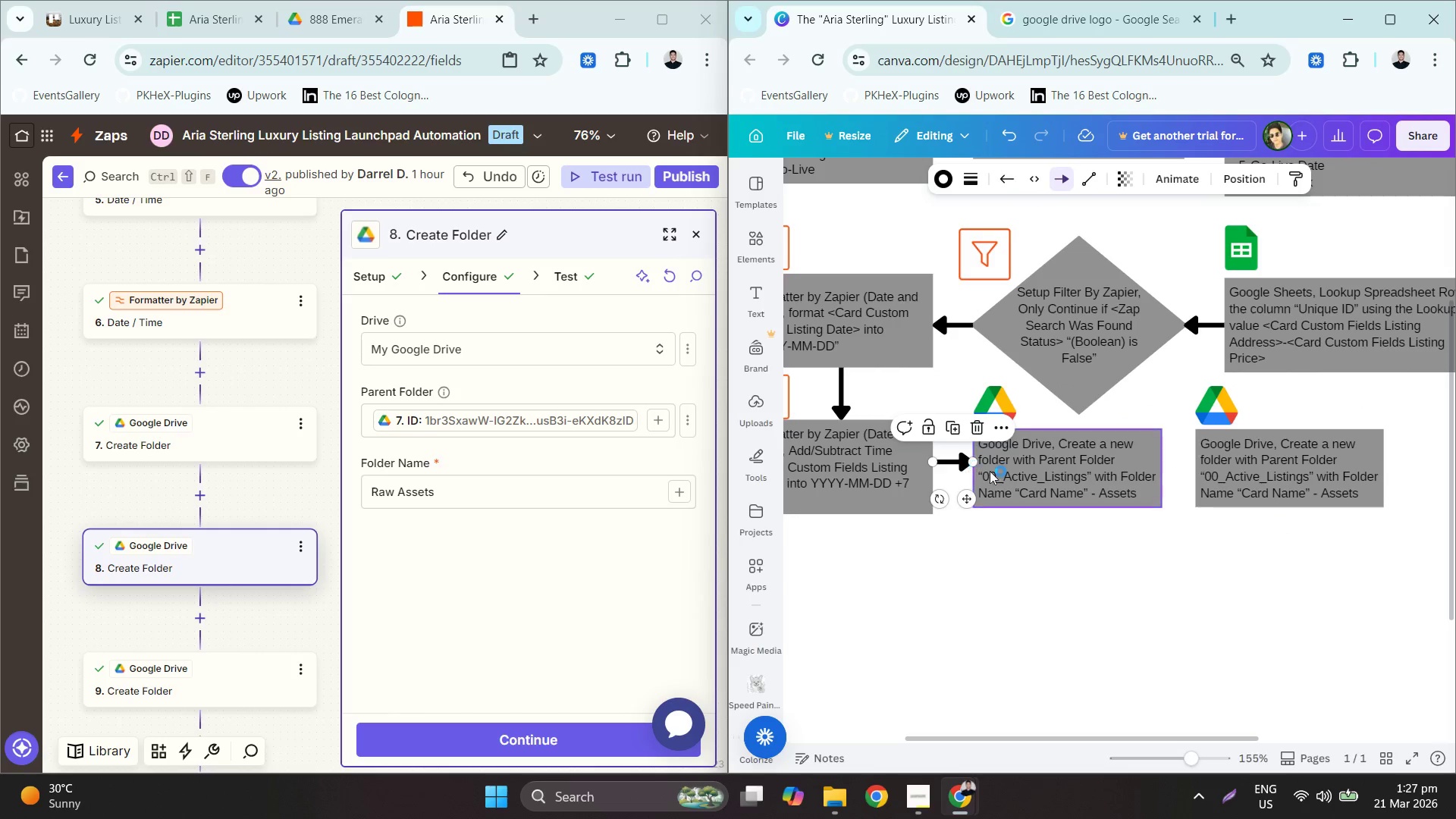 
key(Control+V)
 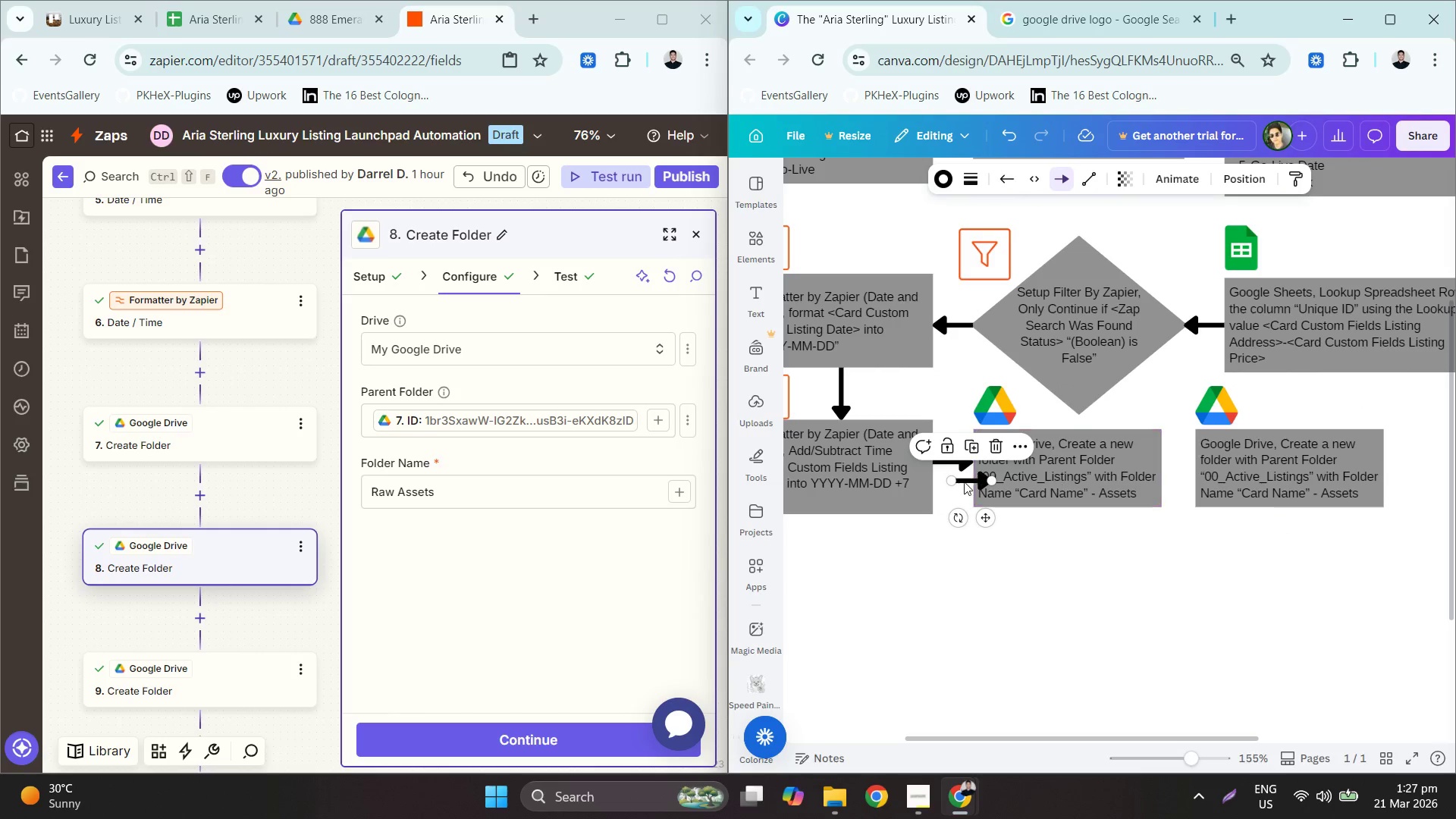 
left_click_drag(start_coordinate=[965, 482], to_coordinate=[1176, 469])
 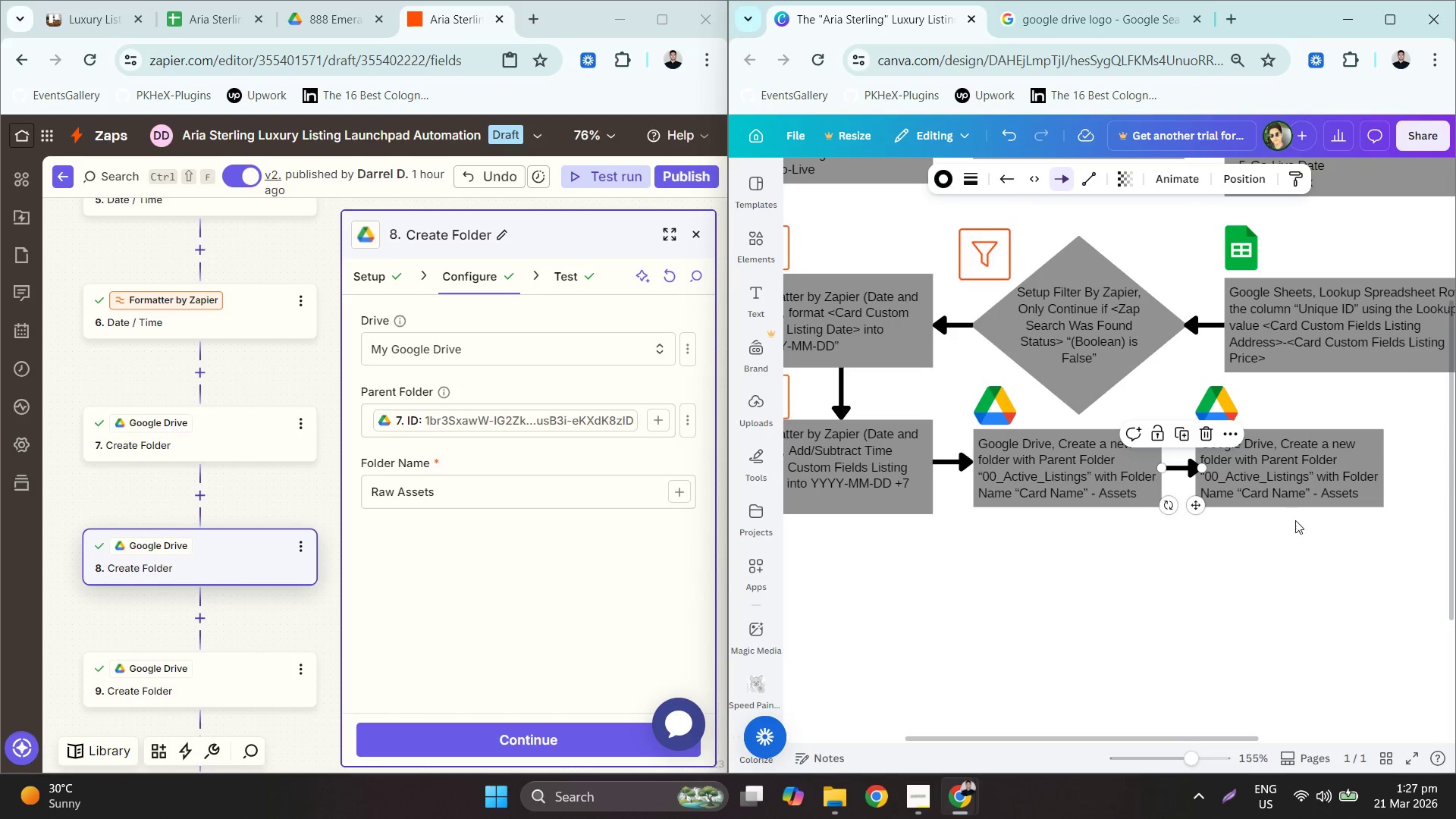 
left_click([1295, 520])
 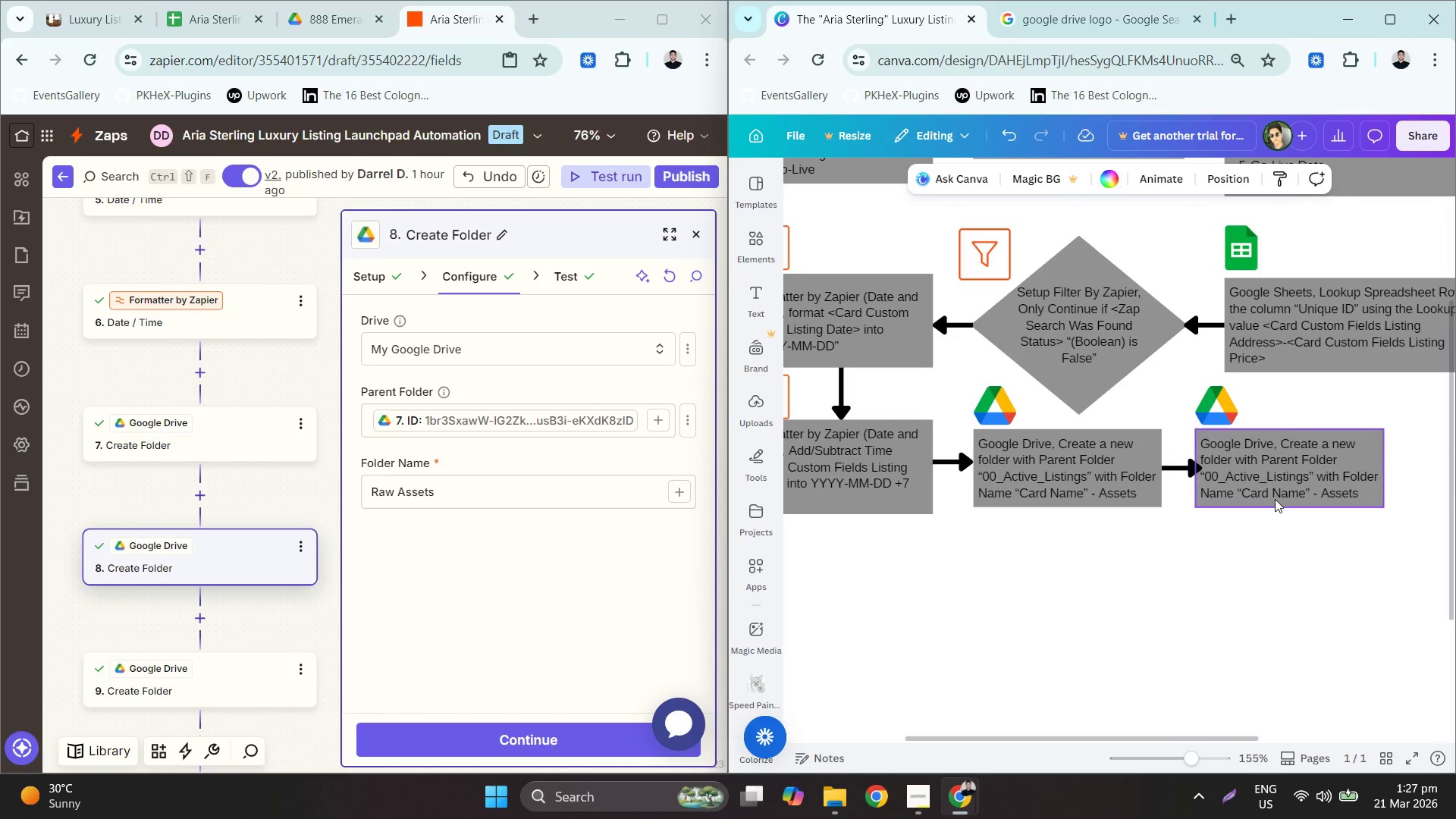 
left_click_drag(start_coordinate=[1274, 497], to_coordinate=[1279, 498])
 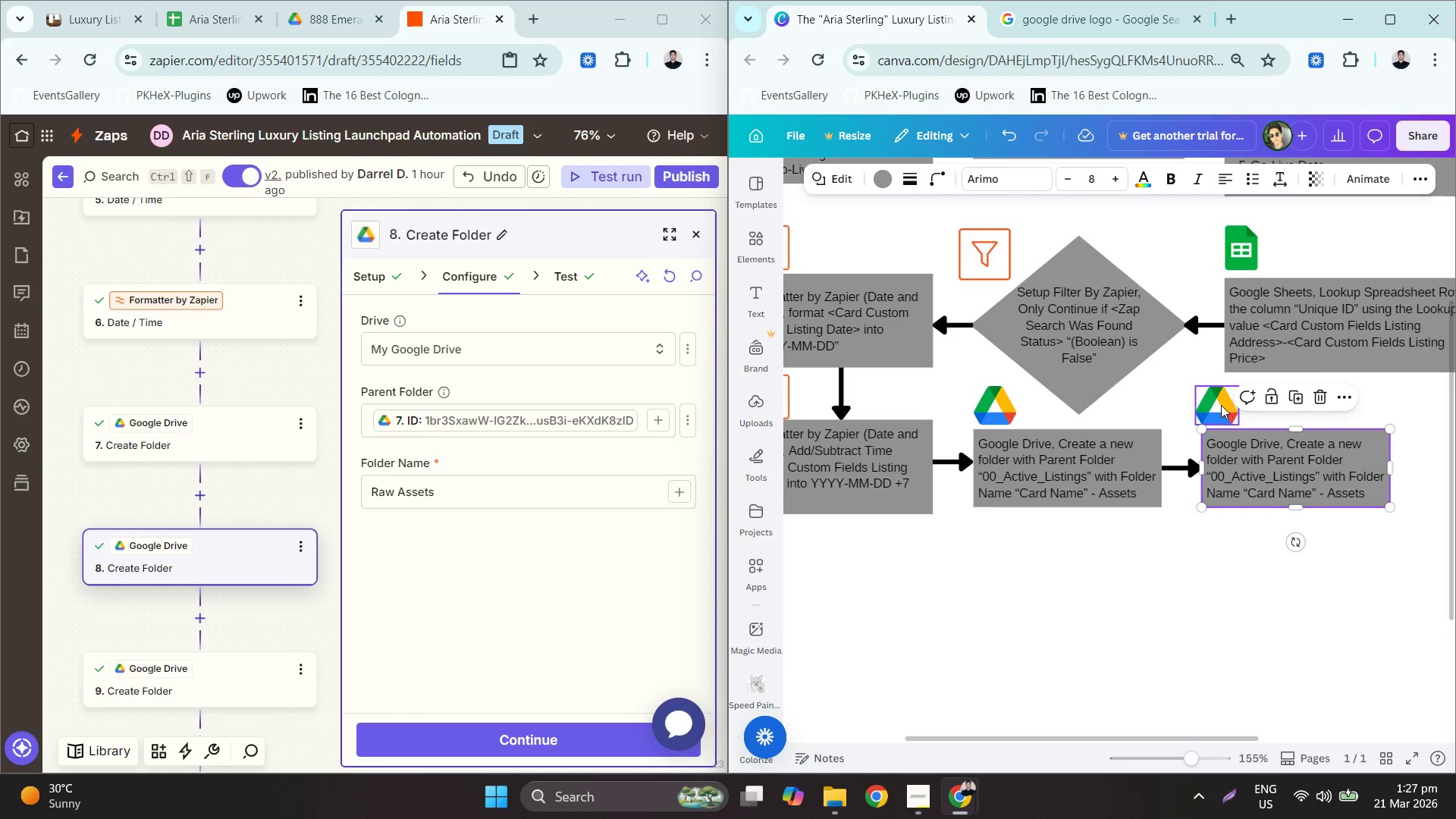 
left_click_drag(start_coordinate=[1205, 409], to_coordinate=[1210, 409])
 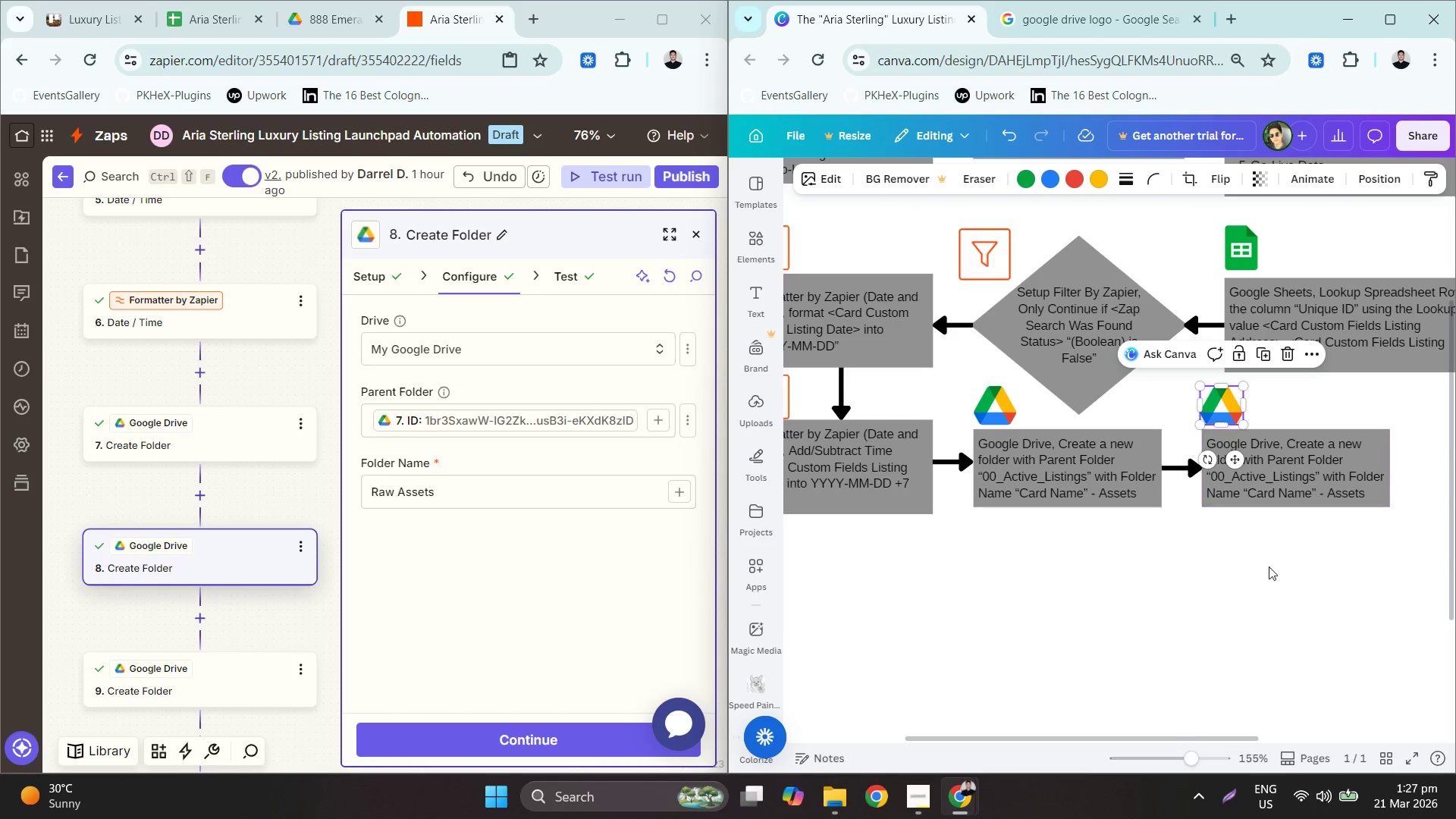 
left_click([1269, 566])
 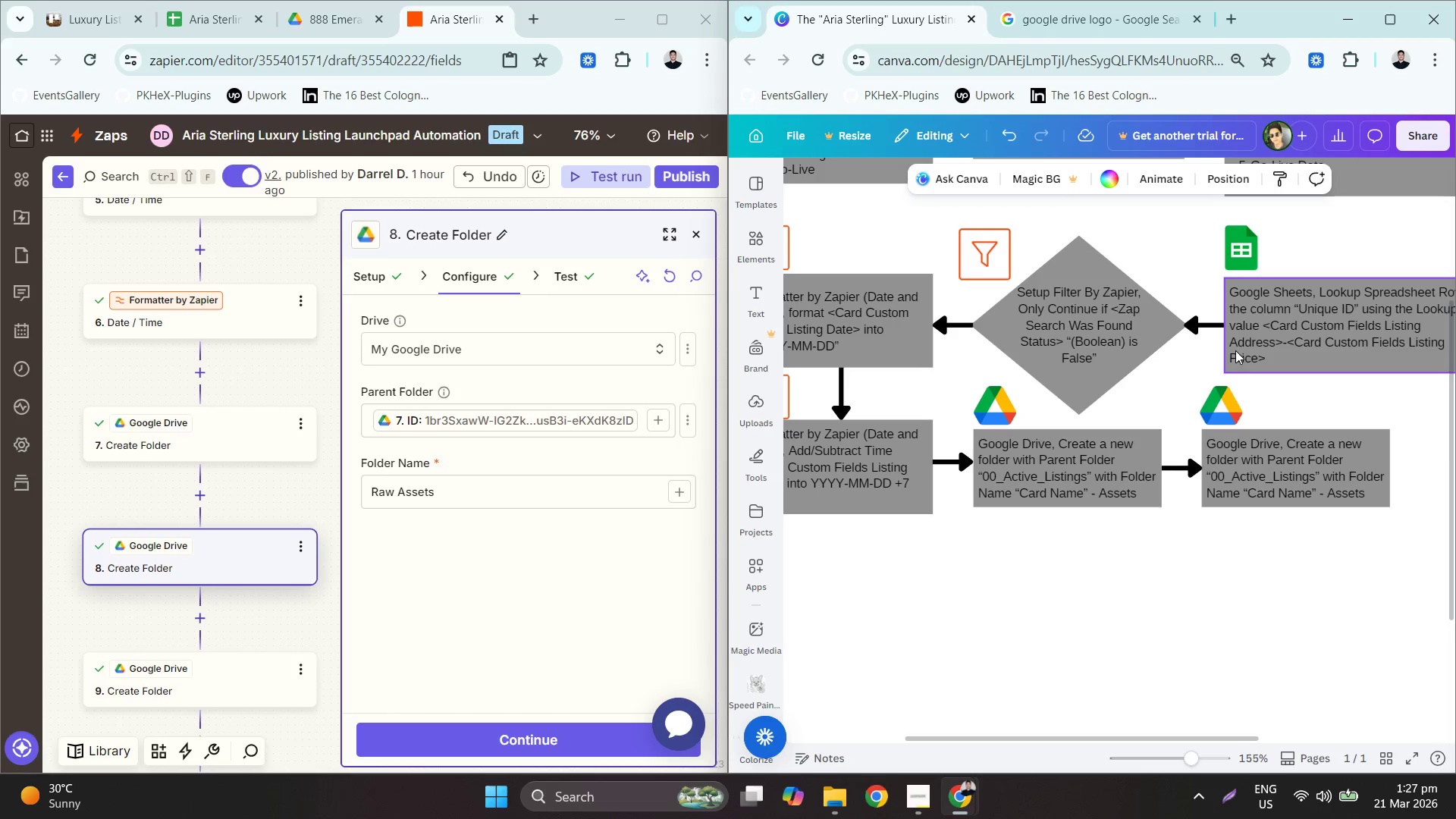 
wait(5.97)
 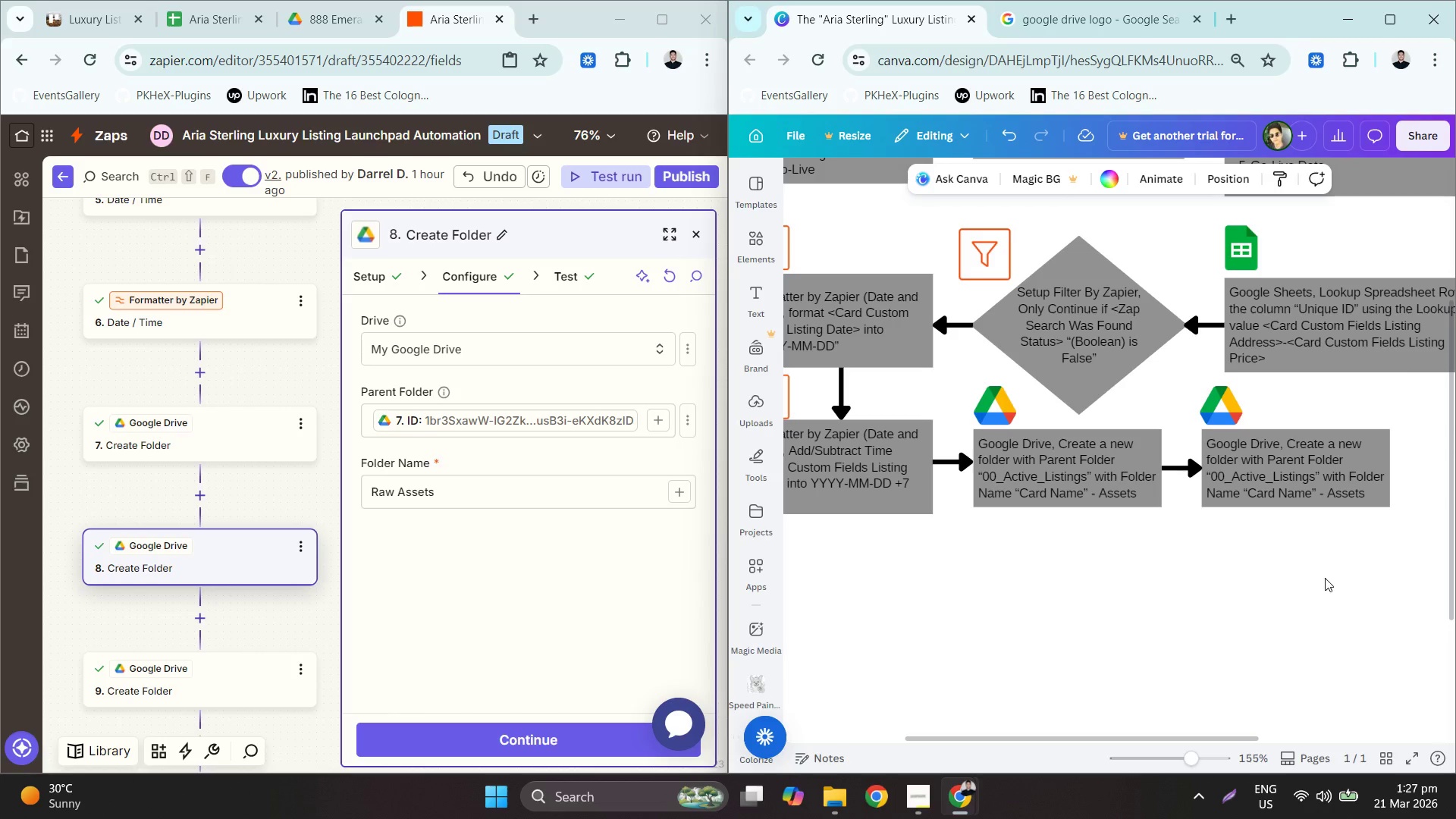 
left_click([1253, 342])
 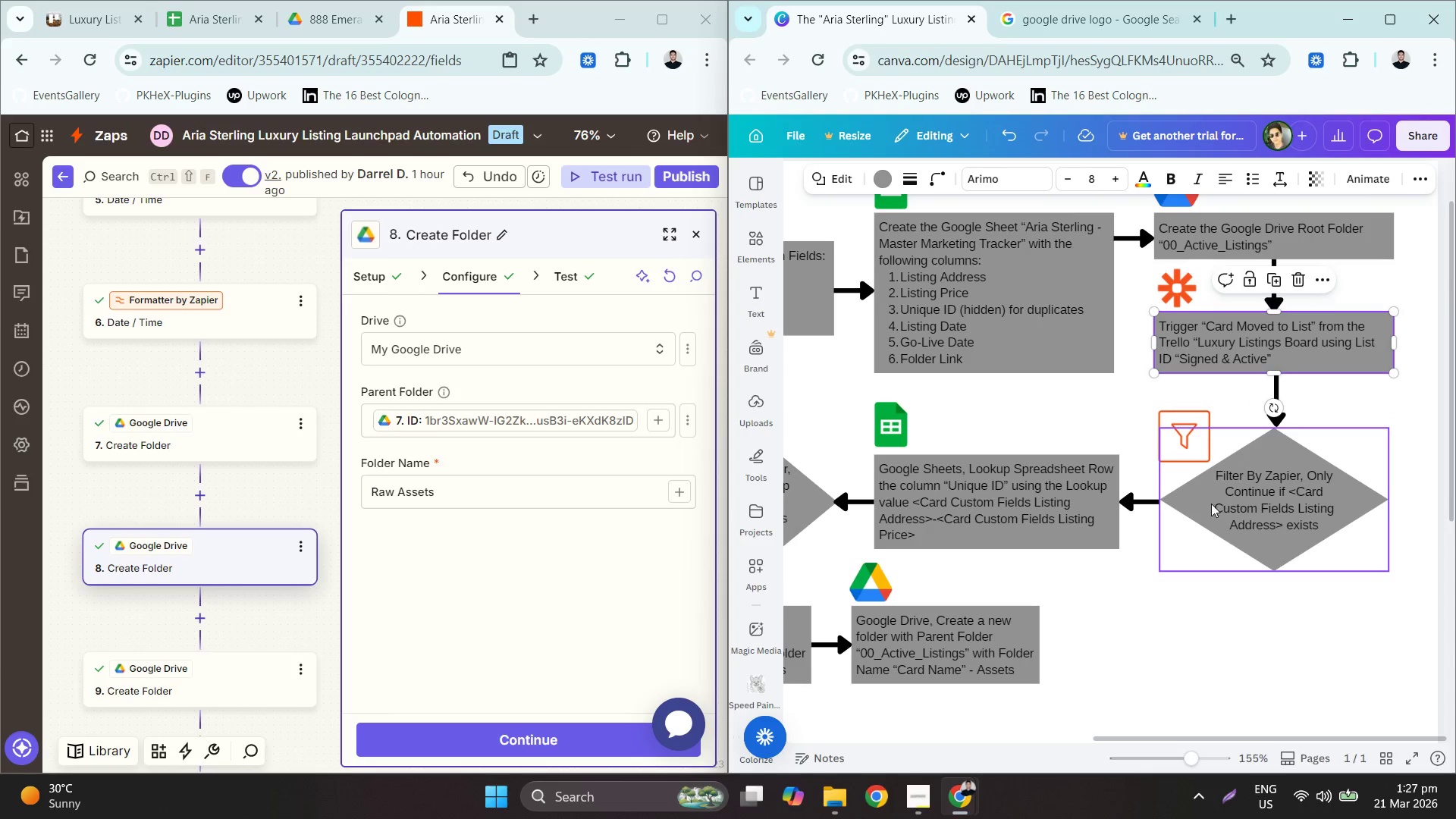 
double_click([1282, 478])
 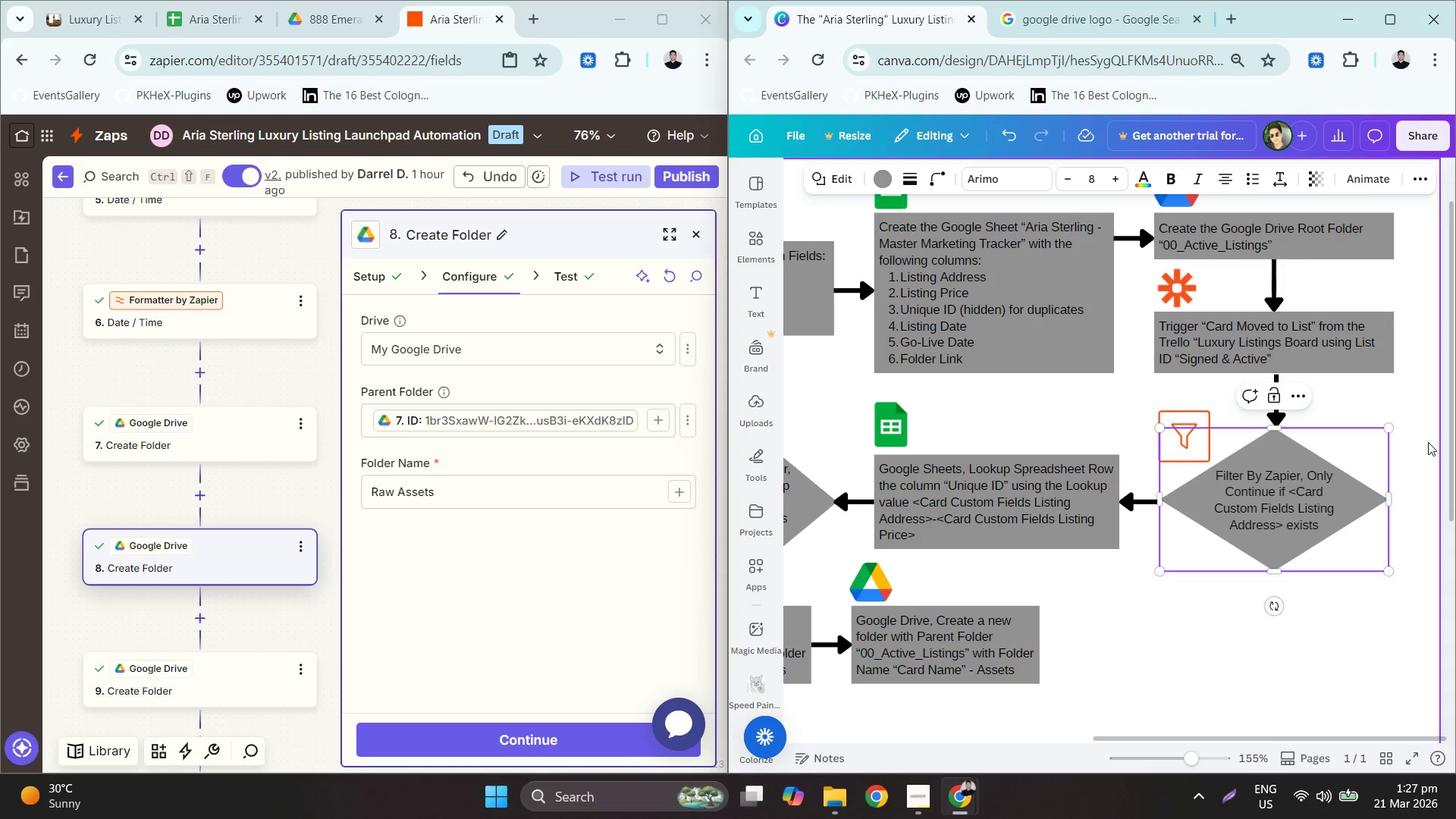 
key(Shift+Backspace)
 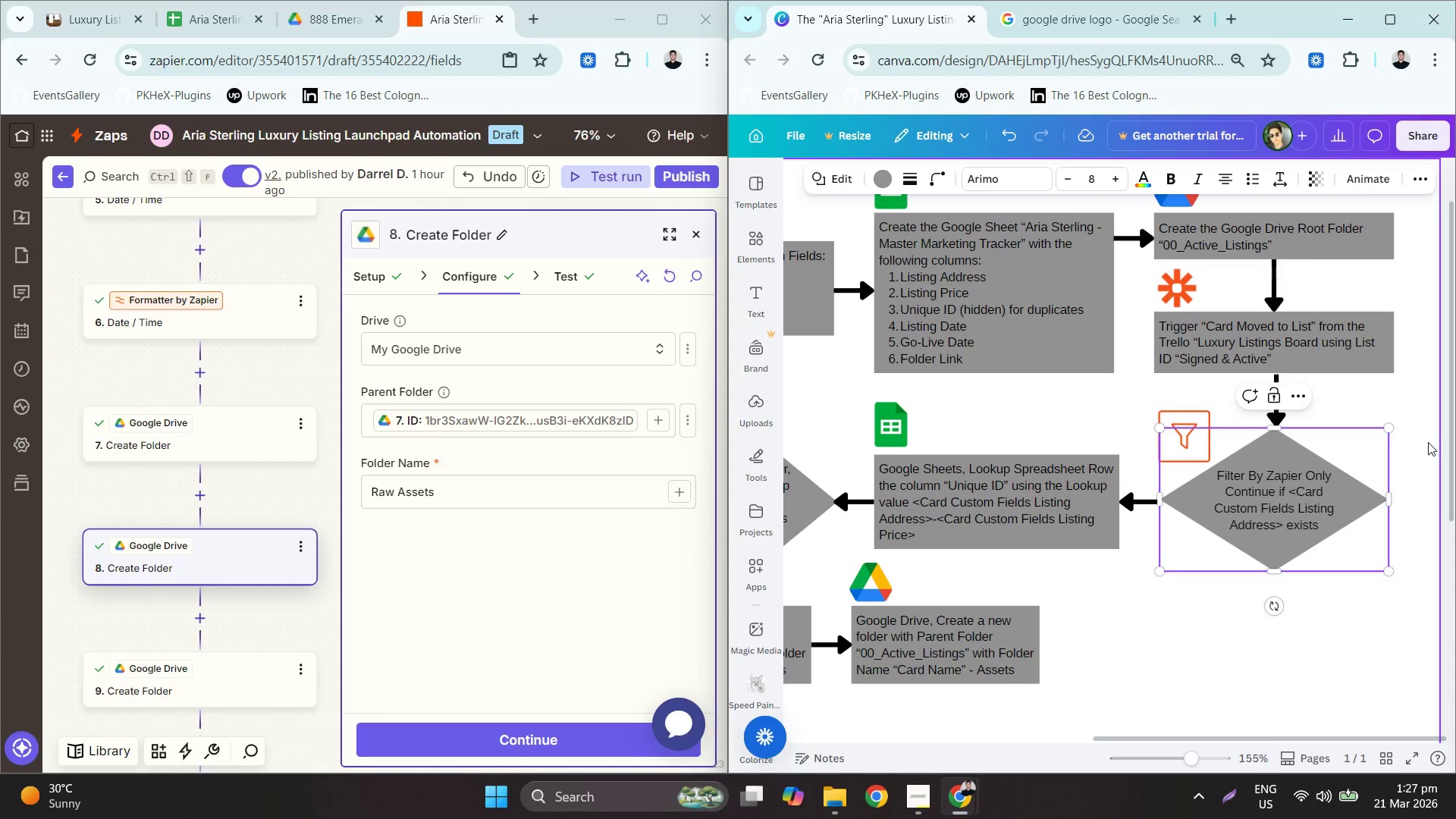 
key(Shift+Semicolon)
 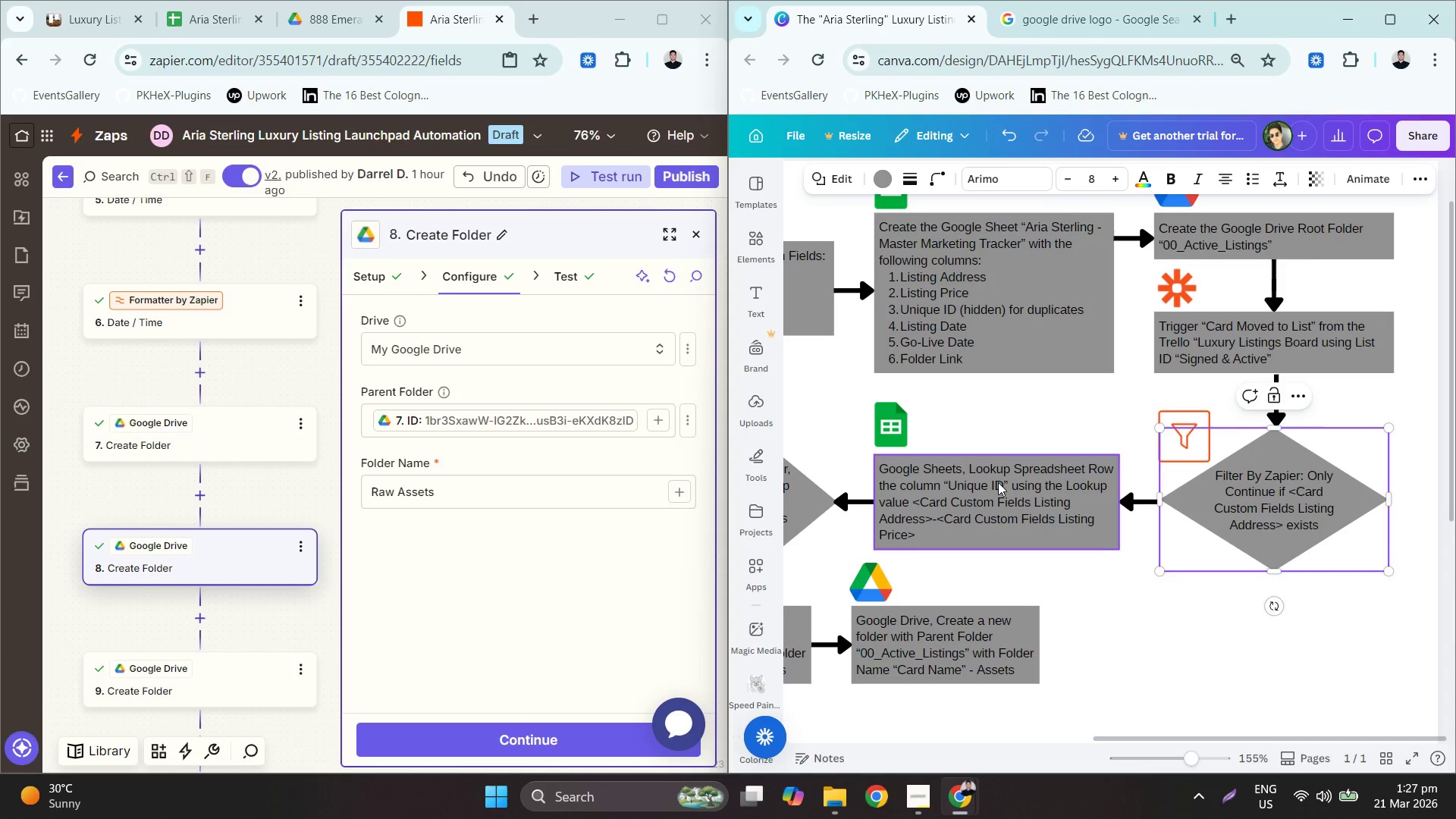 
double_click([982, 482])
 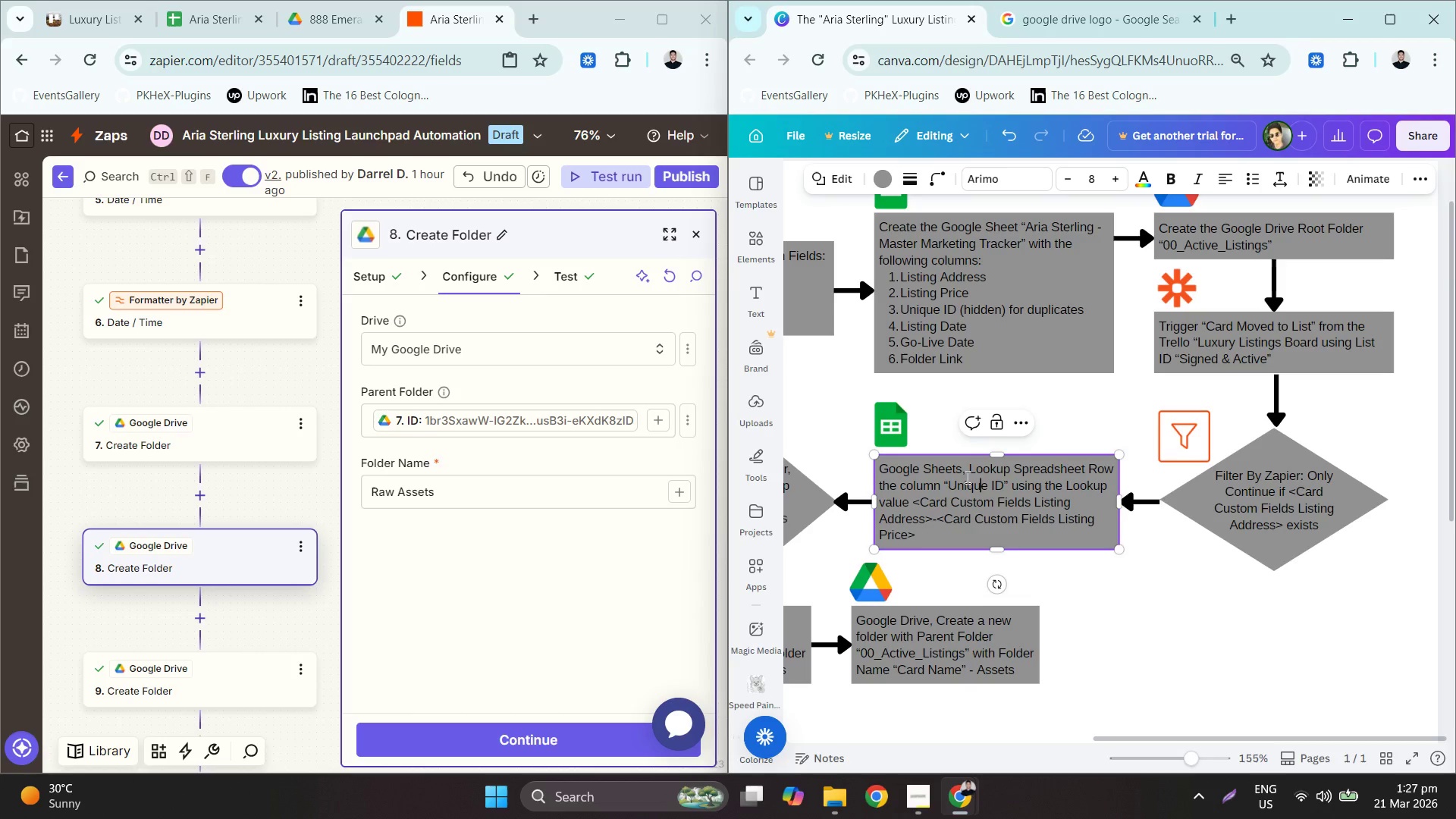 
left_click_drag(start_coordinate=[966, 476], to_coordinate=[960, 474])
 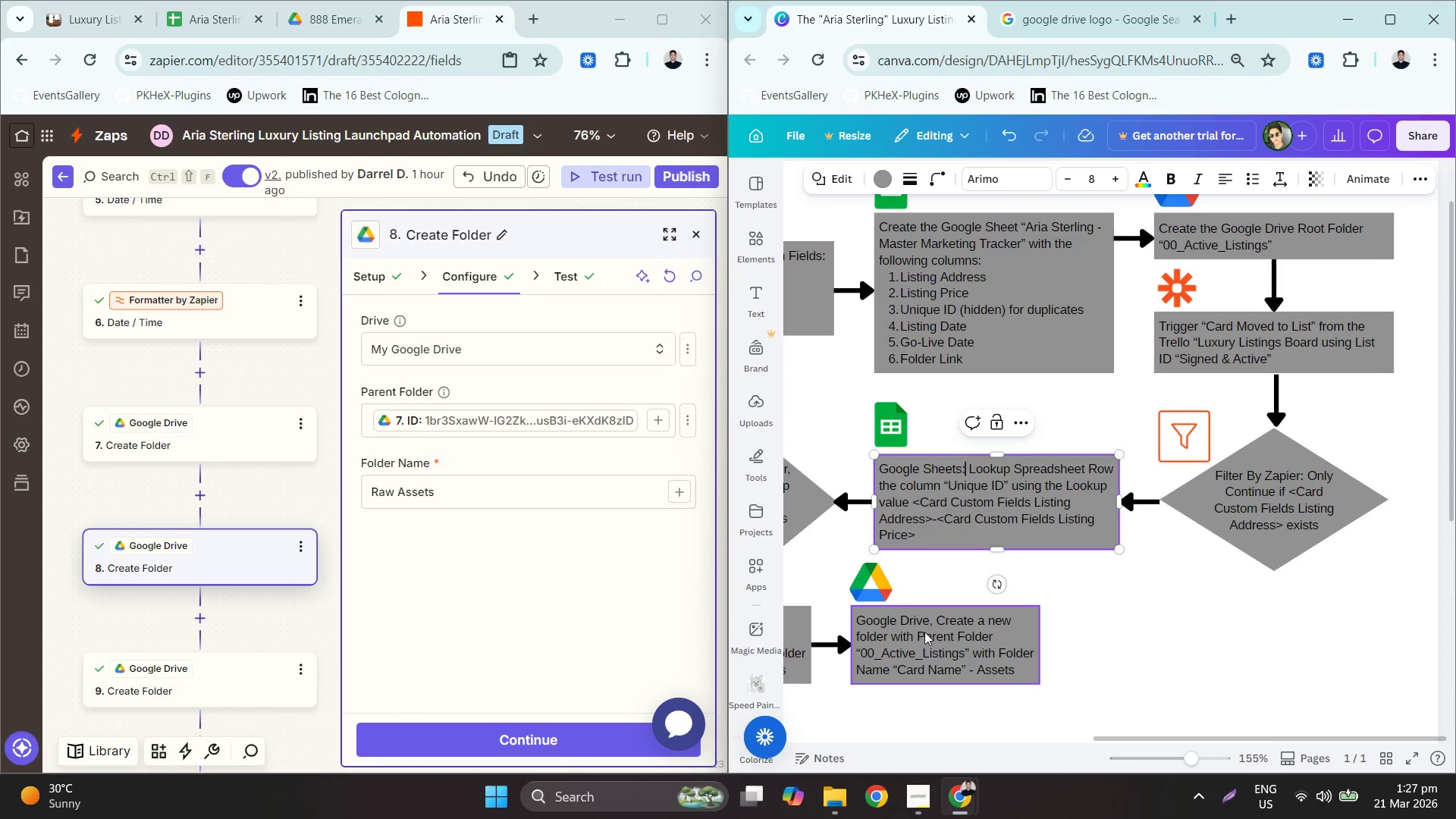 
key(Shift+Semicolon)
 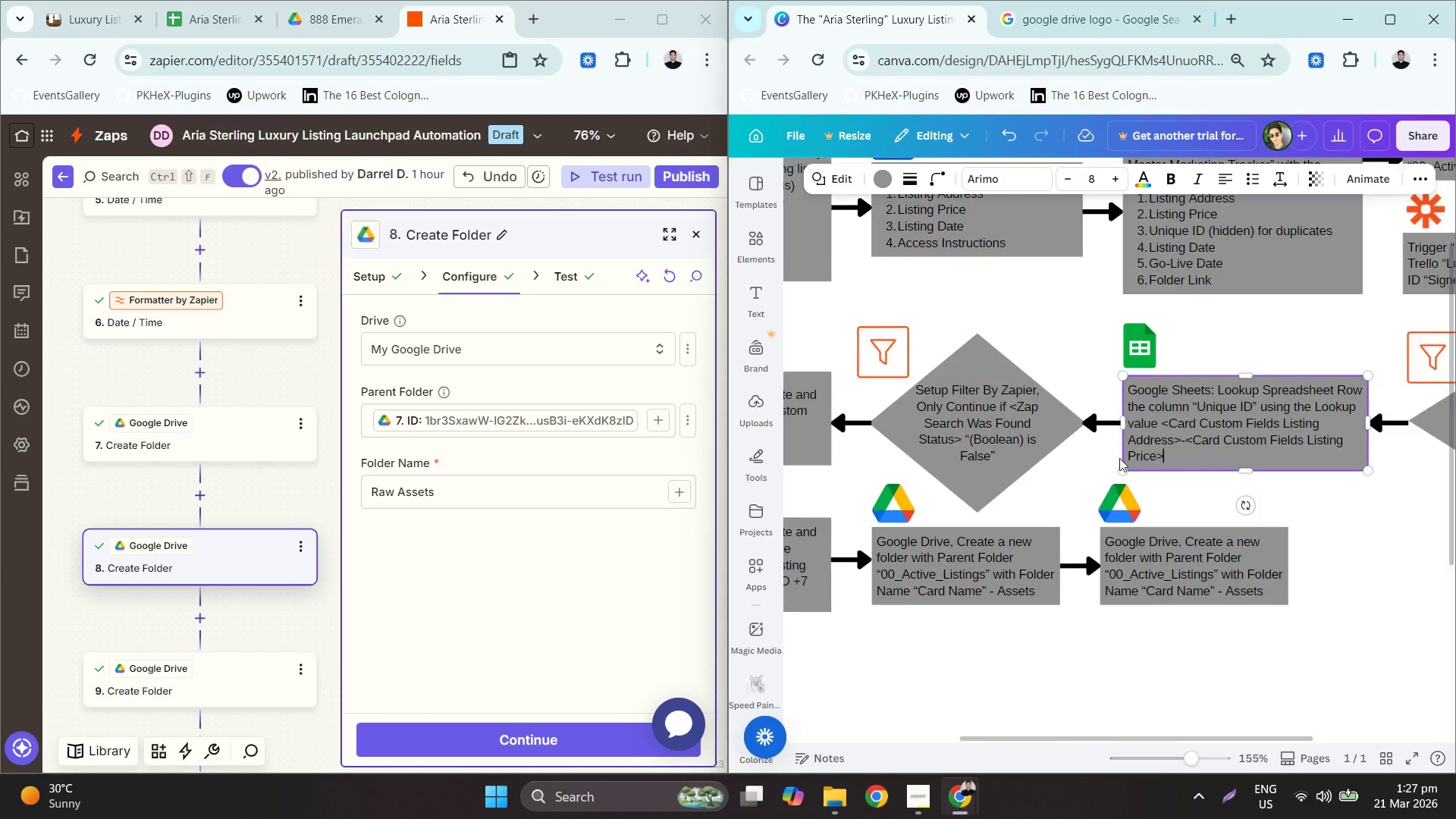 
left_click([1111, 336])
 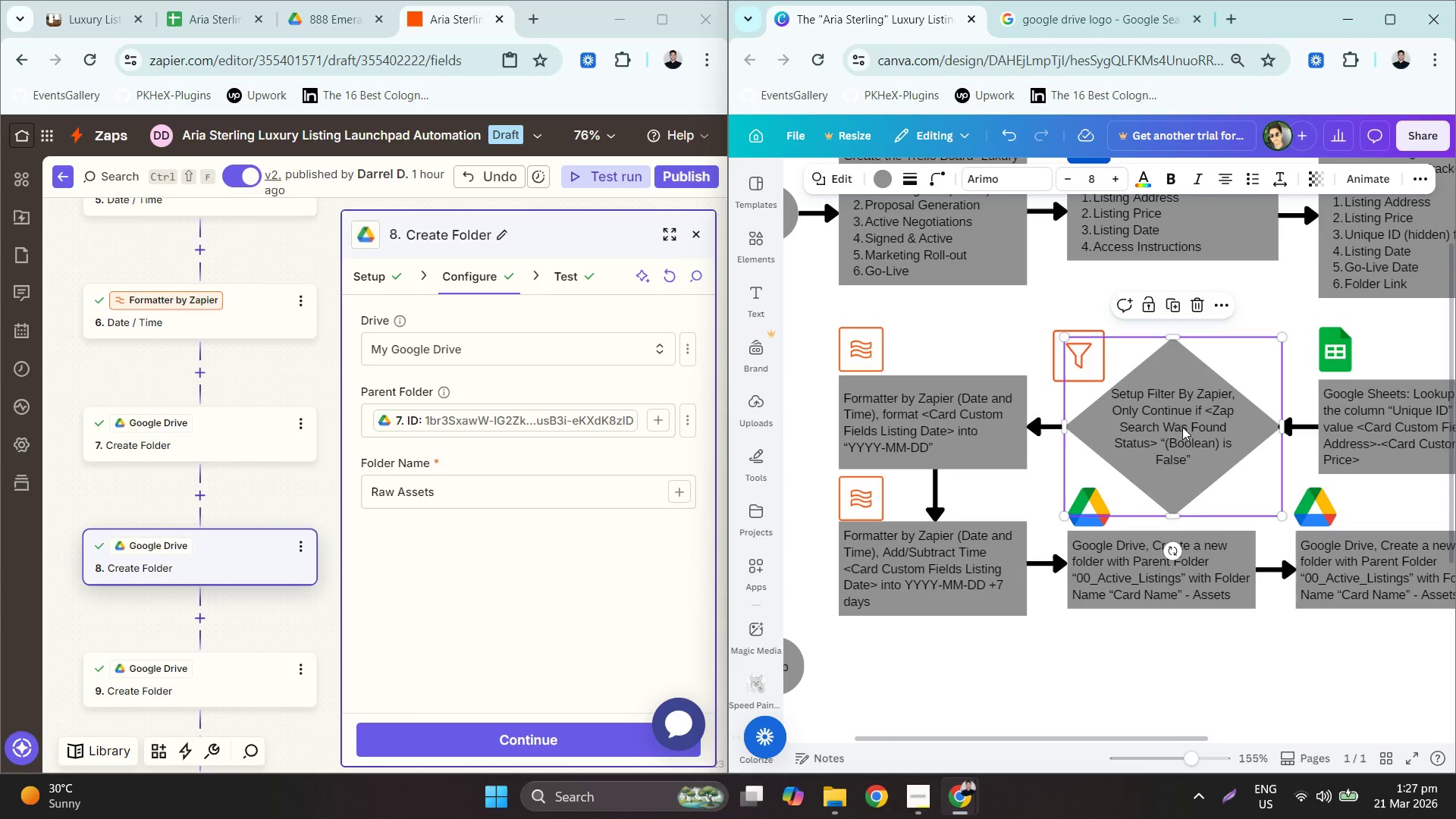 
double_click([1183, 425])
 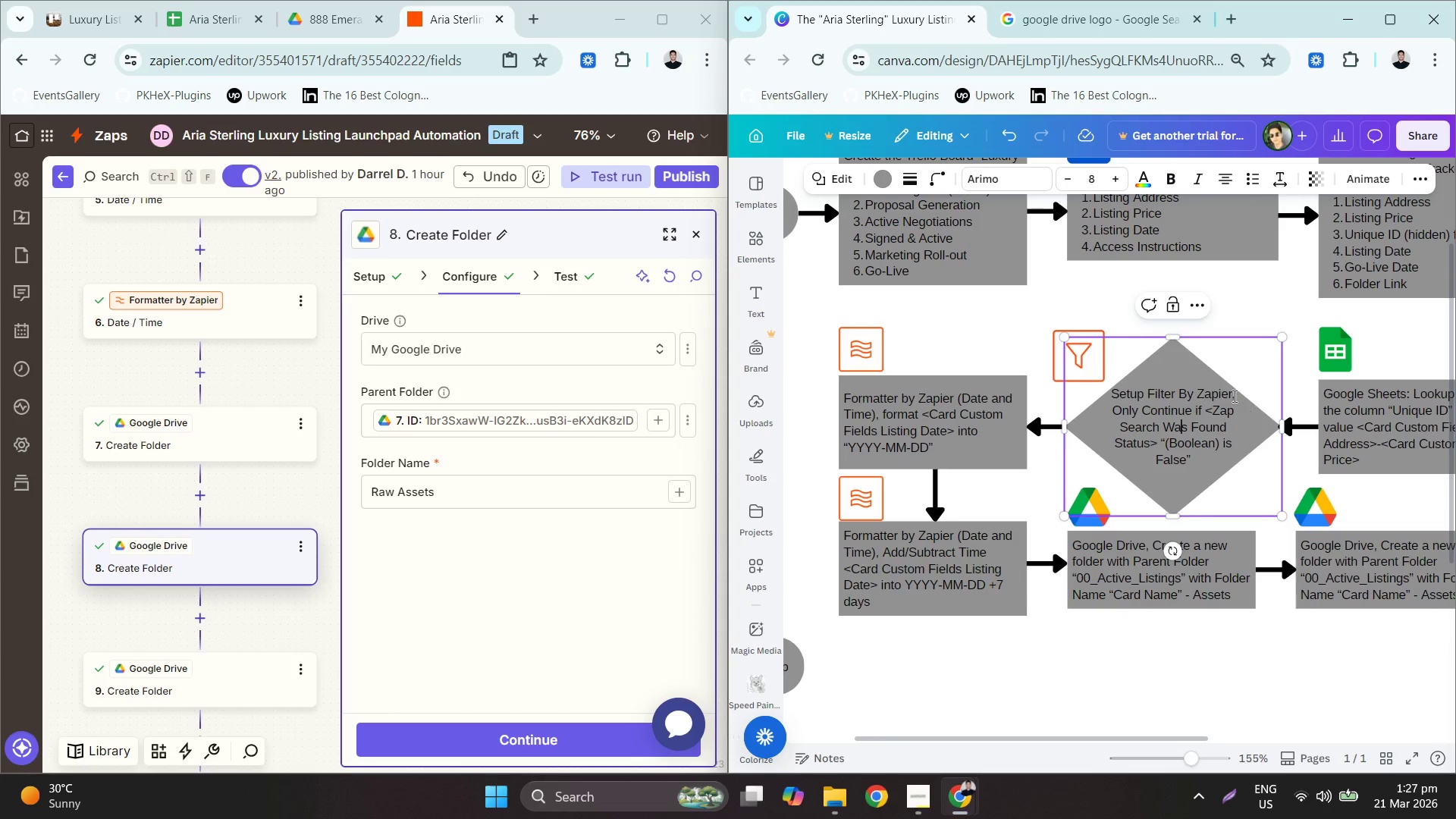 
left_click_drag(start_coordinate=[1233, 394], to_coordinate=[1239, 393])
 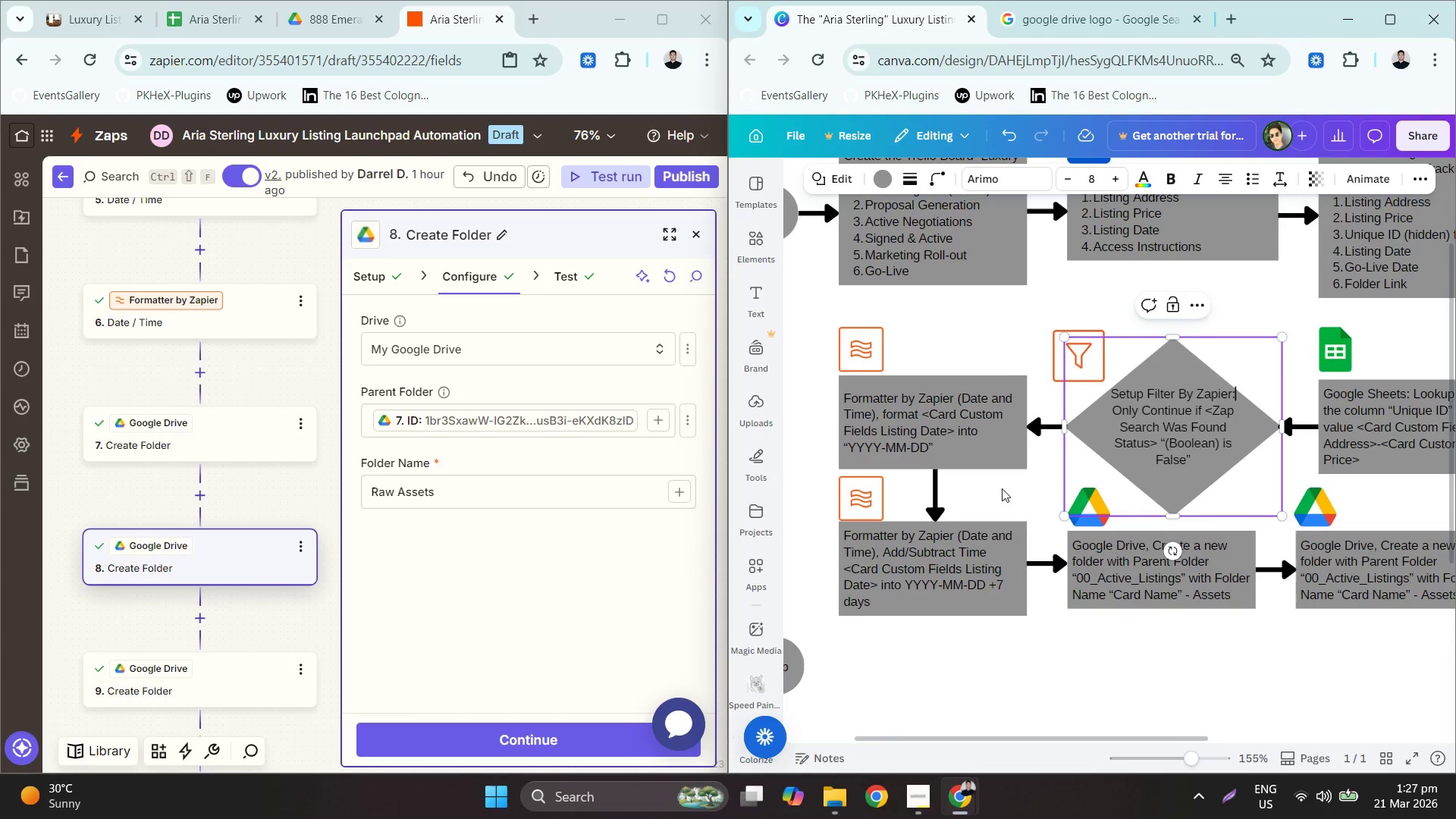 
key(Shift+Semicolon)
 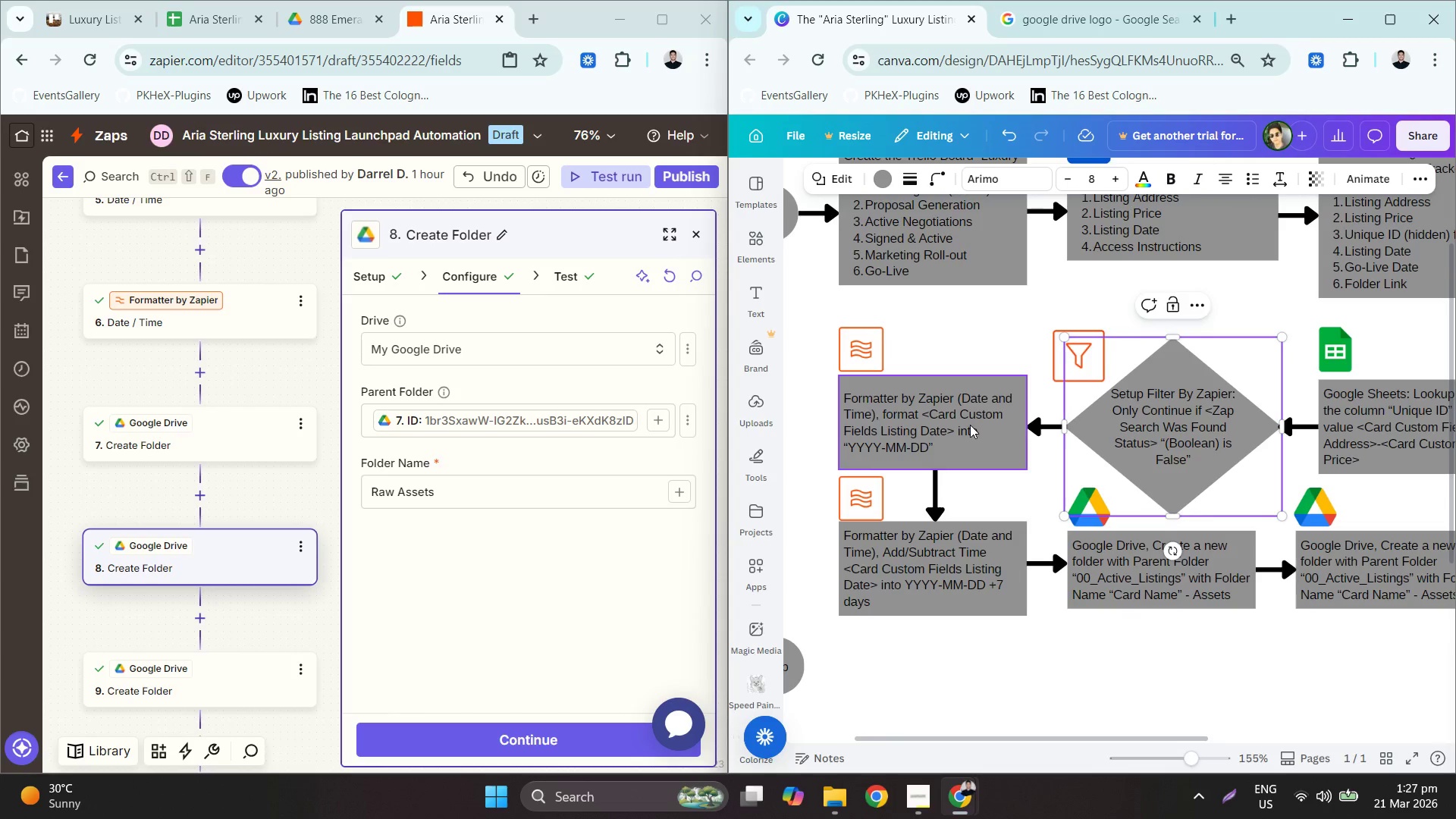 
double_click([969, 418])
 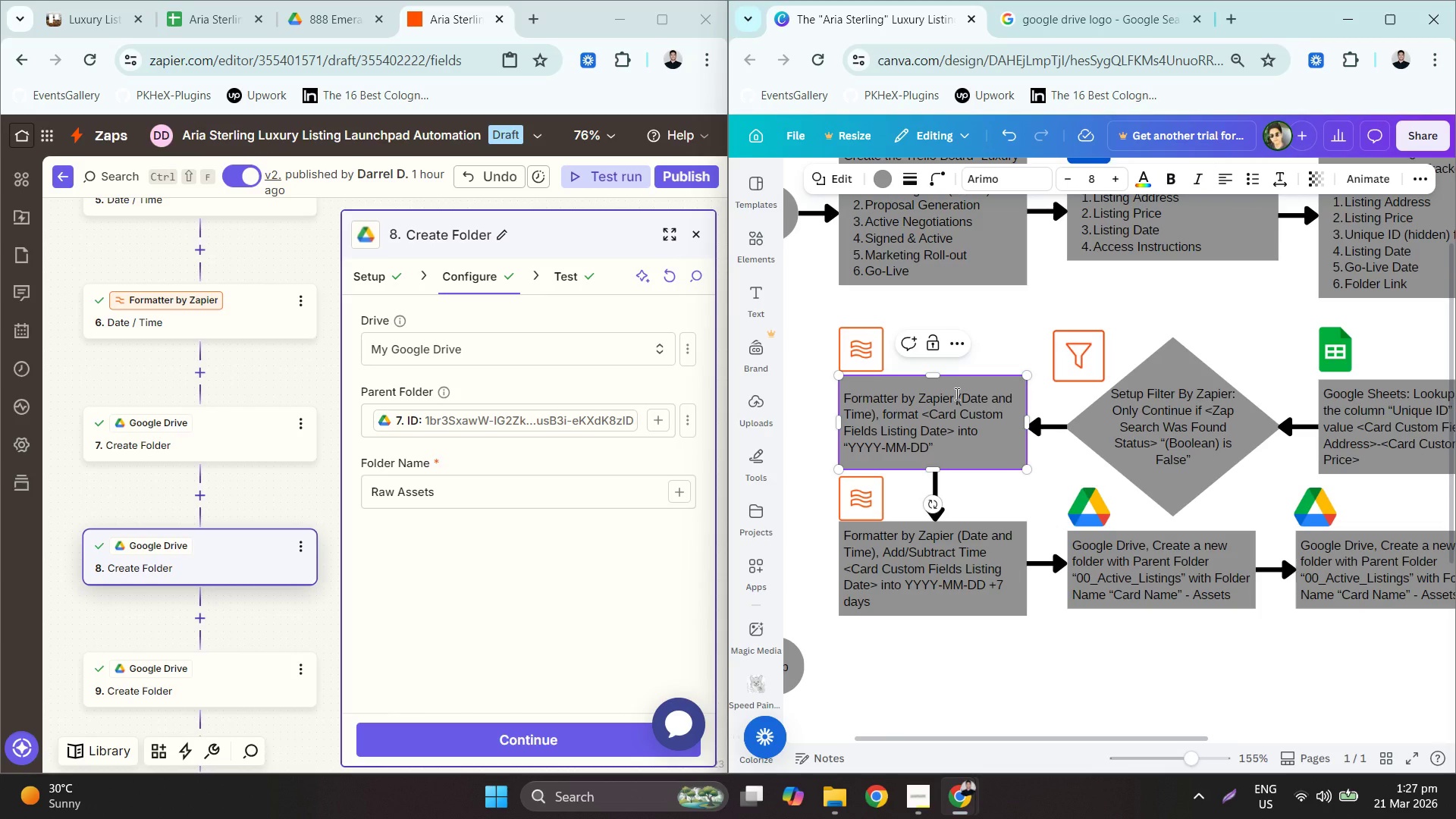 
left_click([952, 394])
 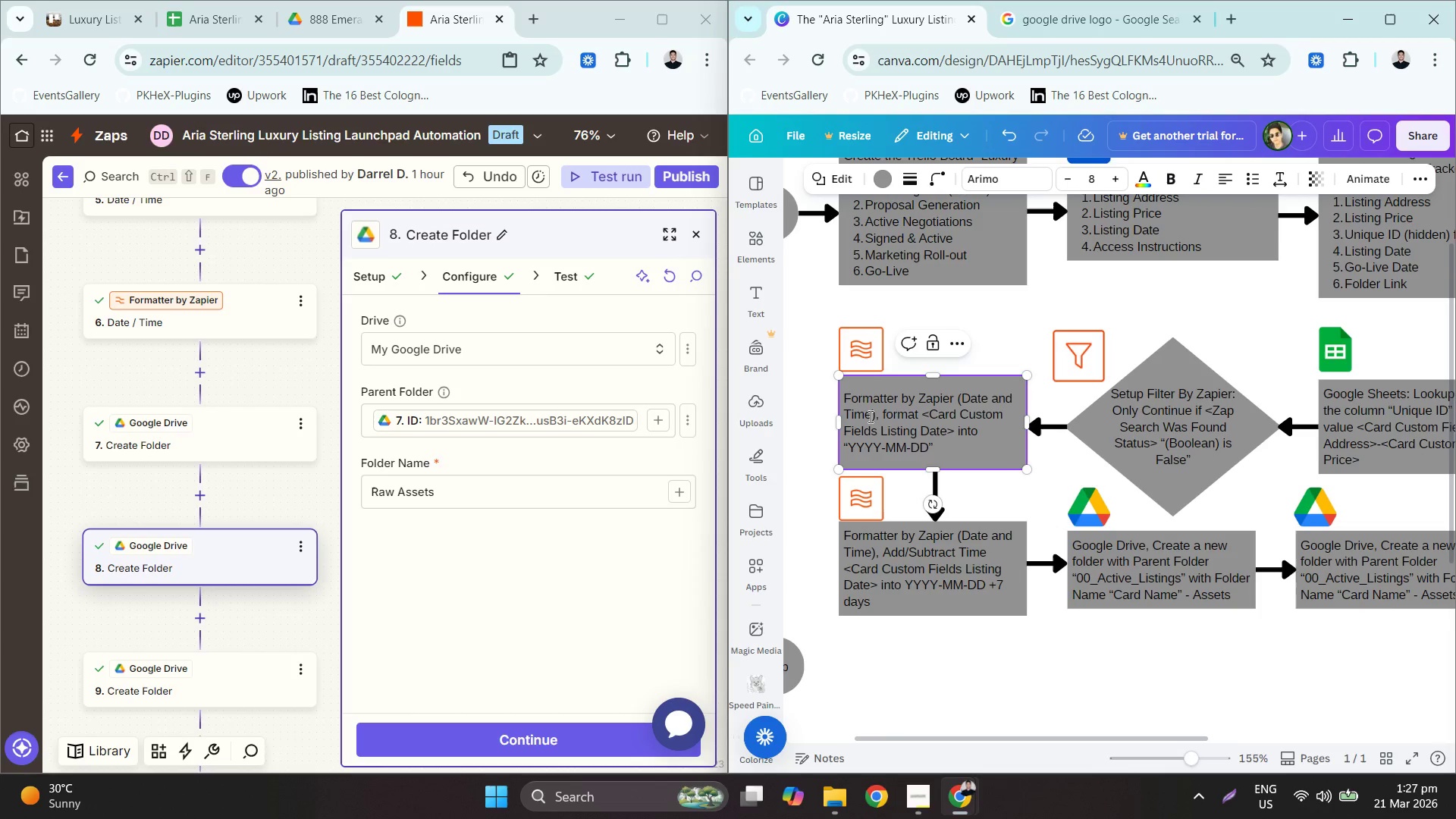 
left_click_drag(start_coordinate=[877, 416], to_coordinate=[880, 416])
 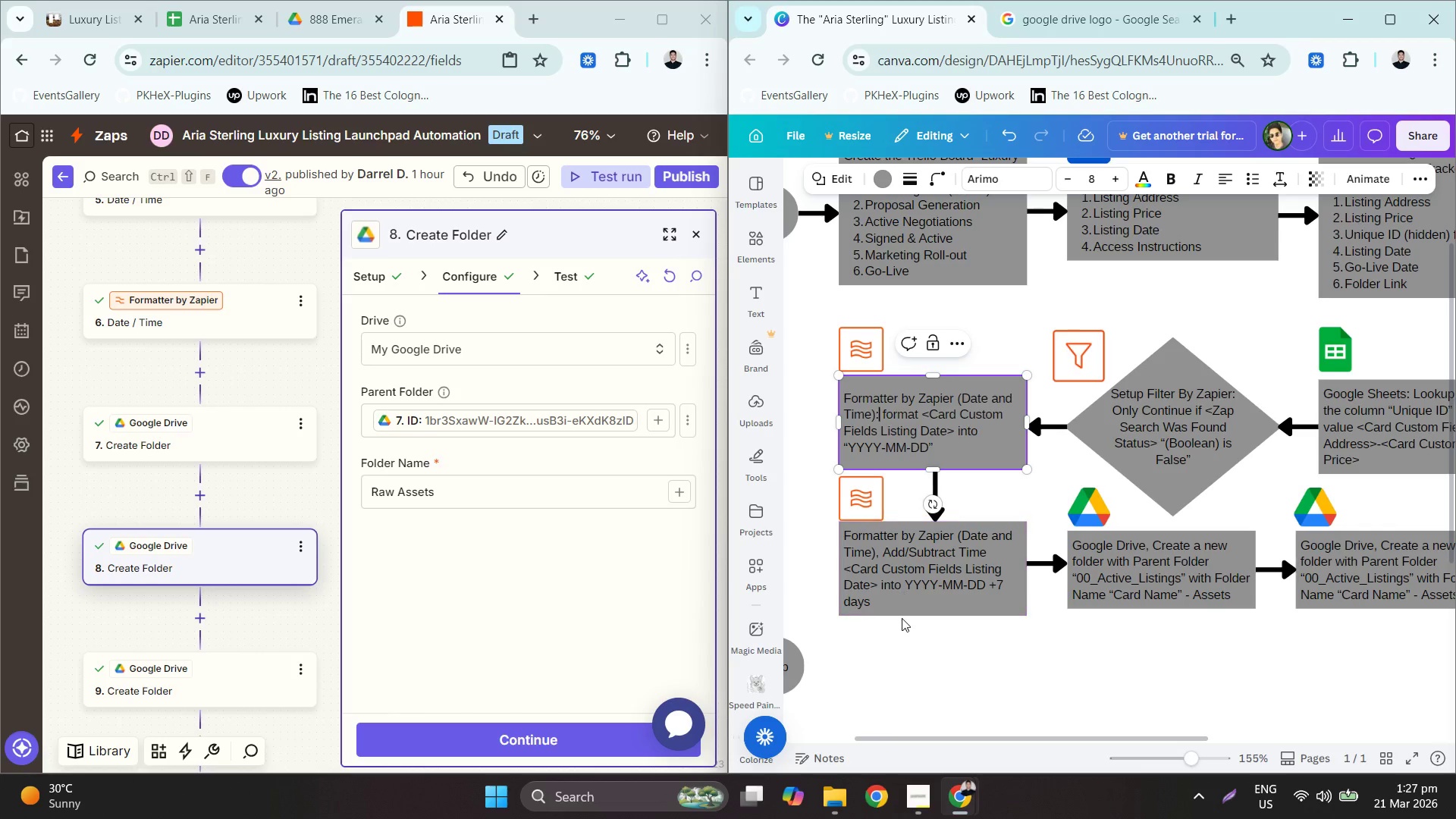 
key(Shift+ShiftLeft)
 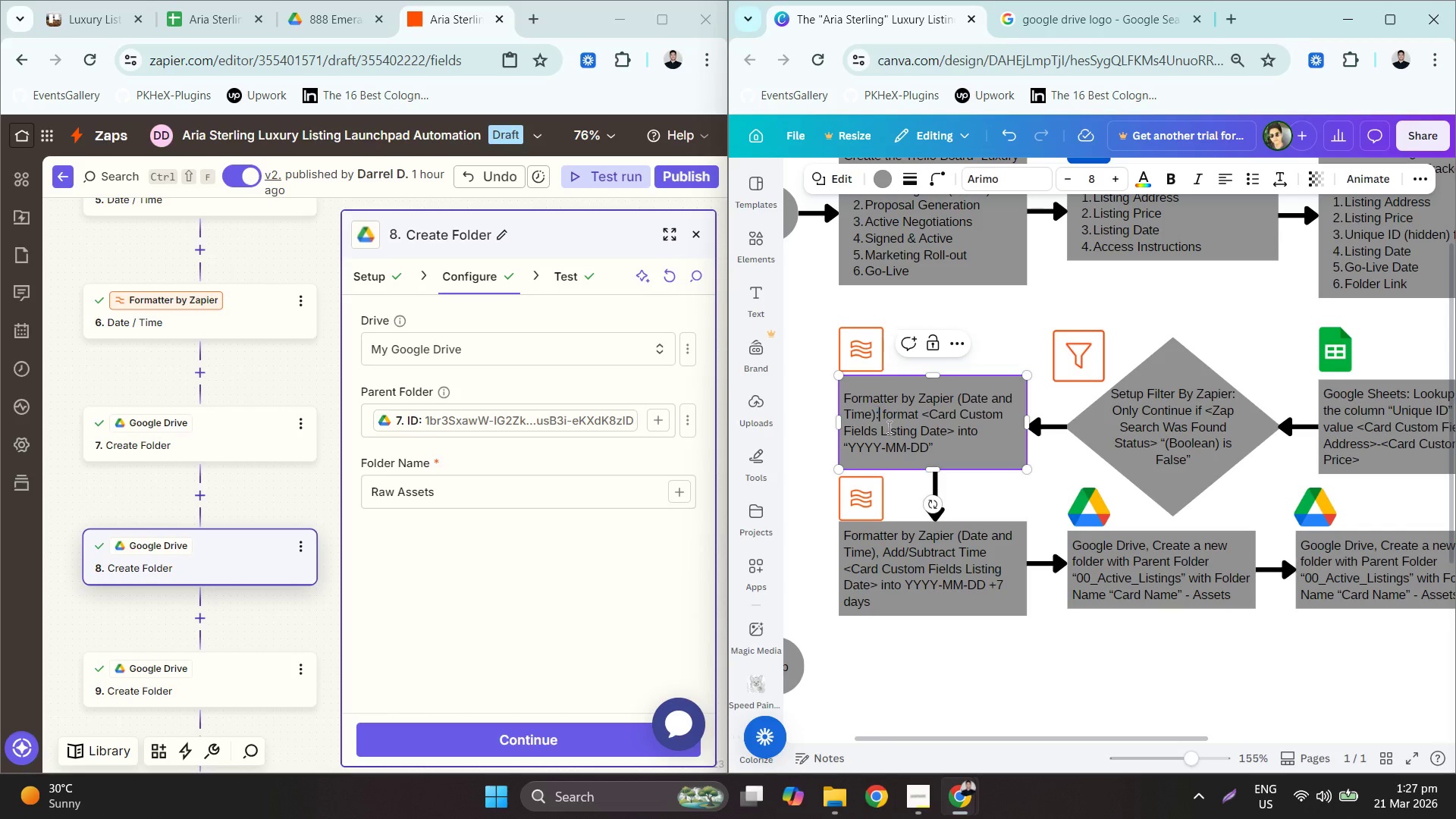 
key(Shift+Semicolon)
 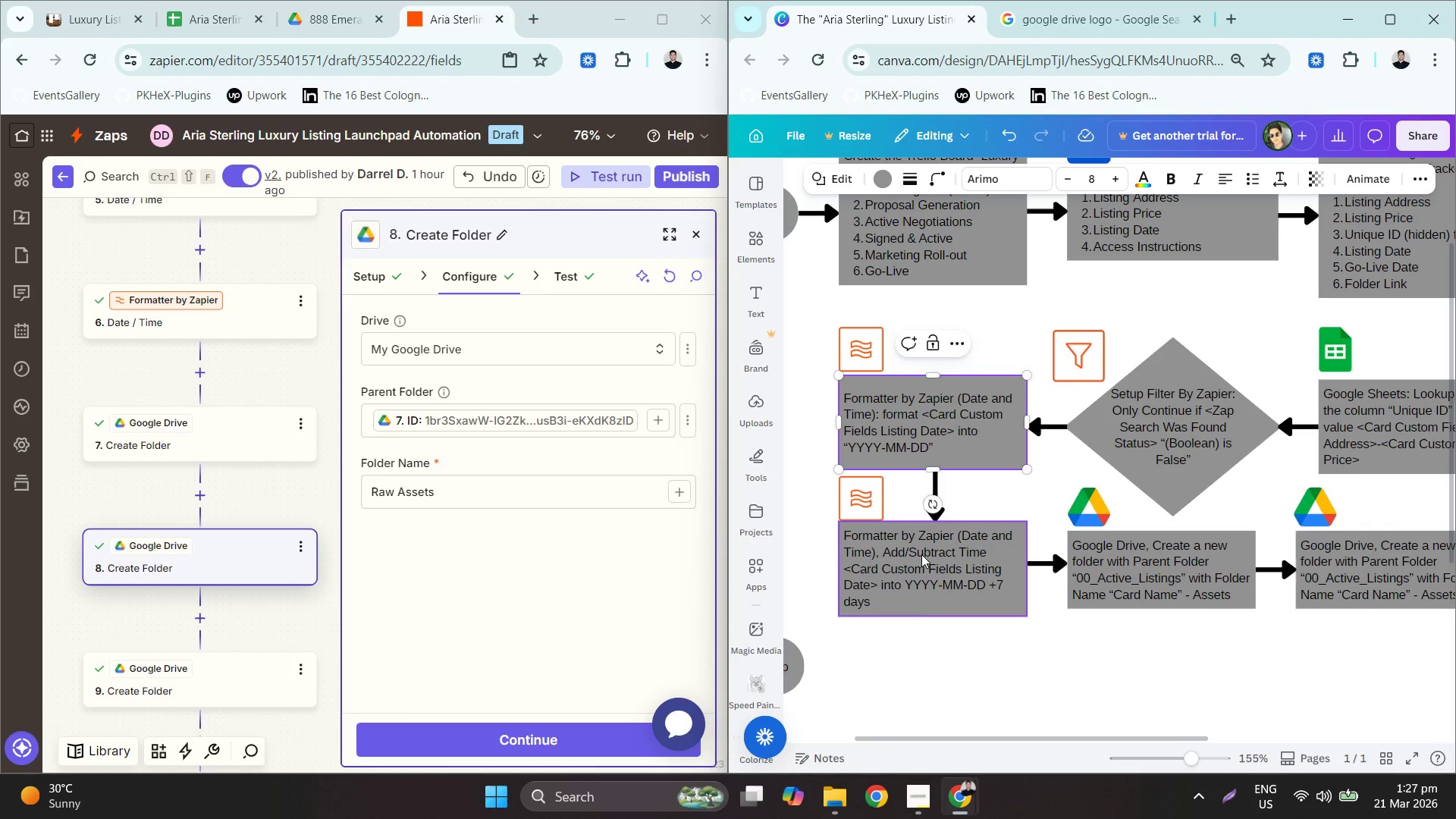 
double_click([921, 553])
 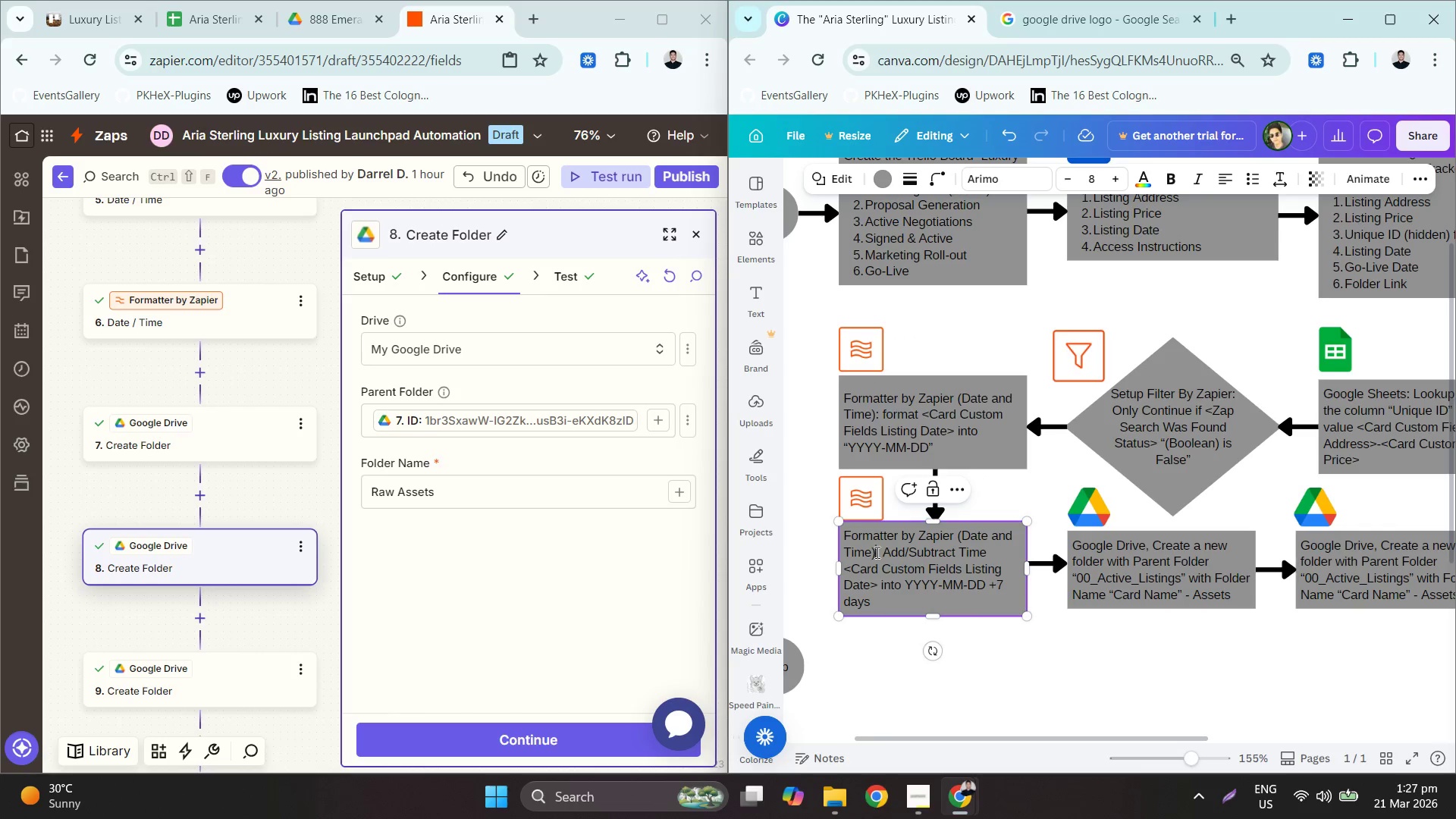 
key(Shift+ShiftLeft)
 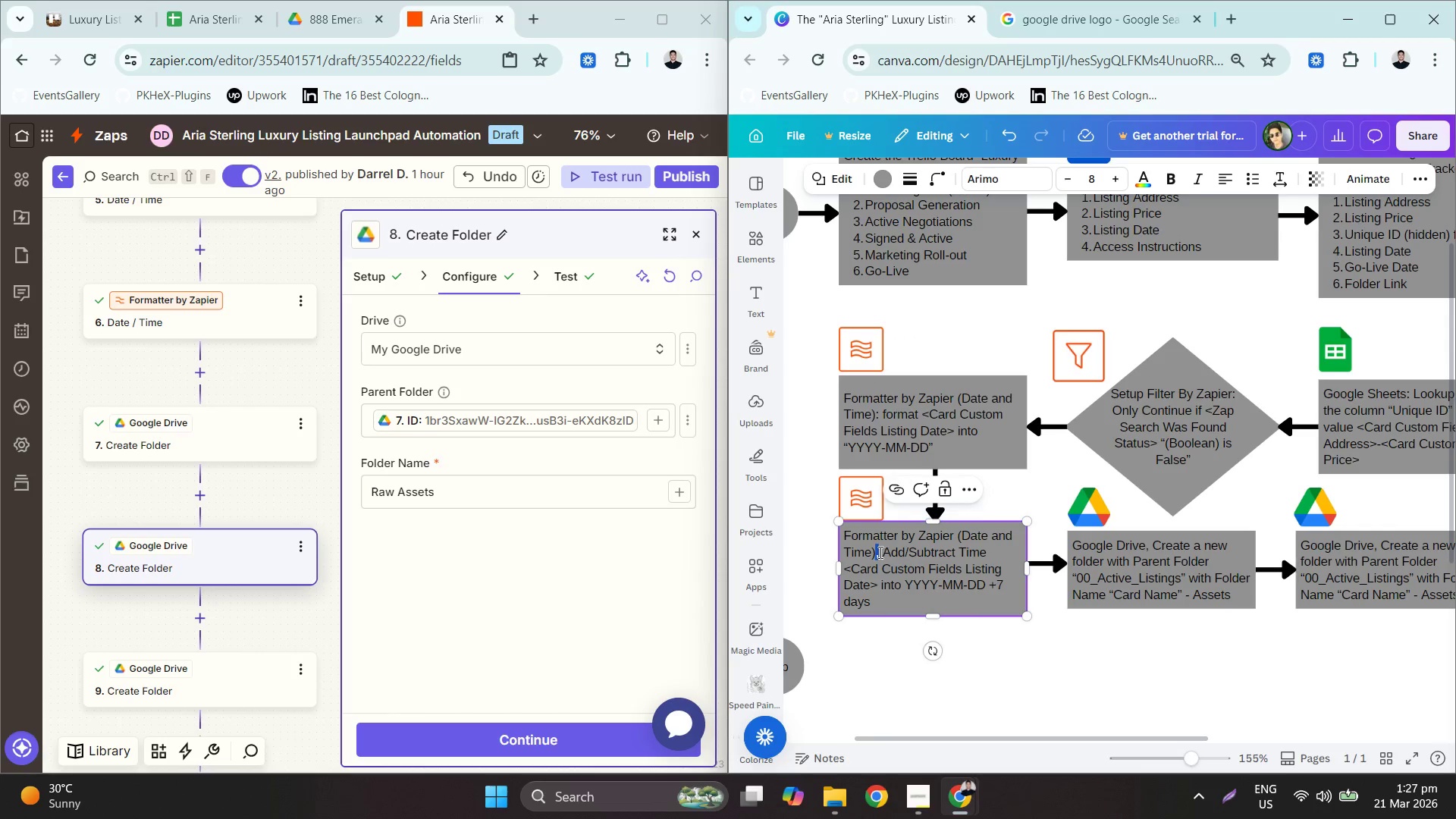 
key(Shift+Semicolon)
 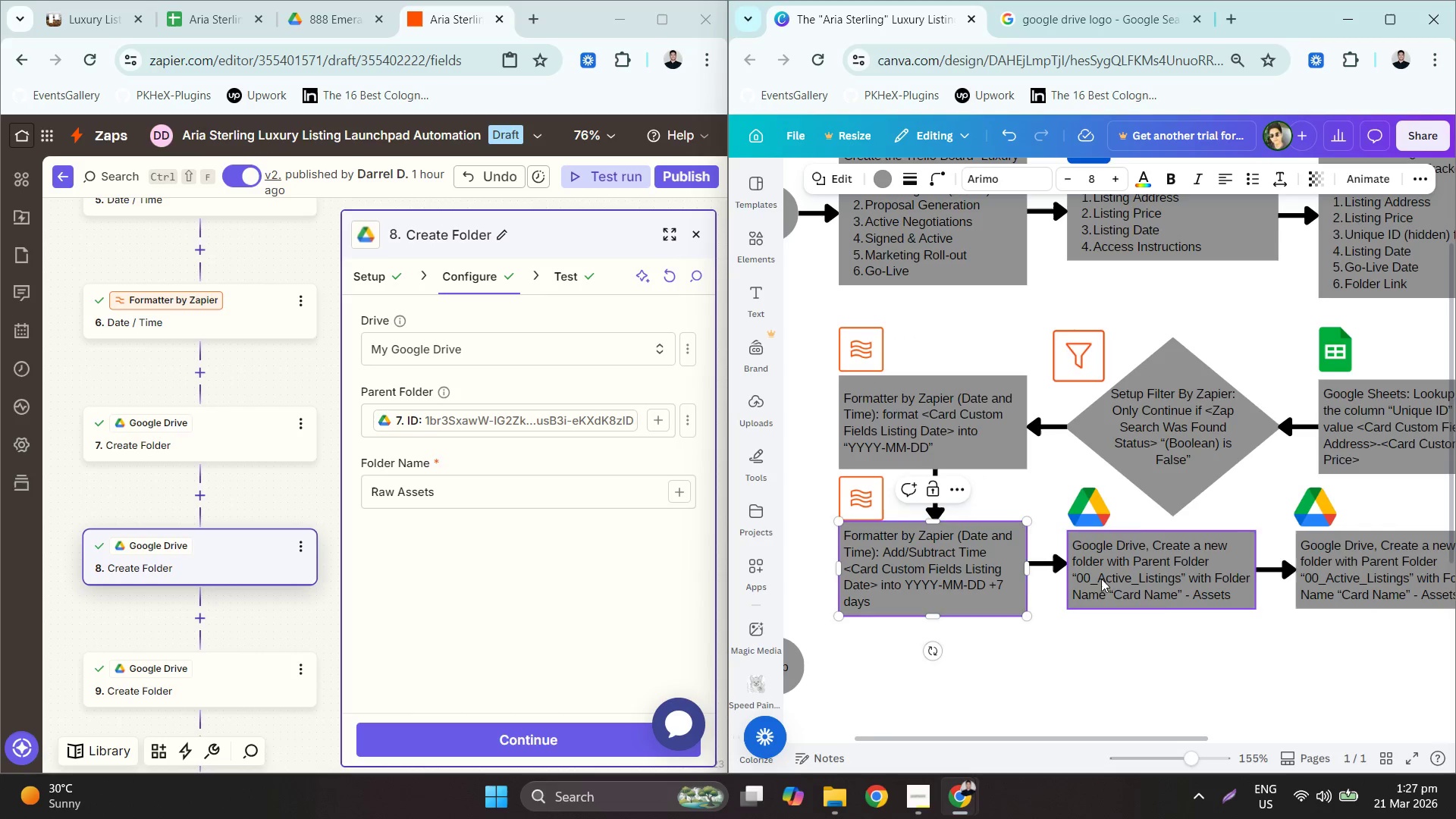 
double_click([1114, 576])
 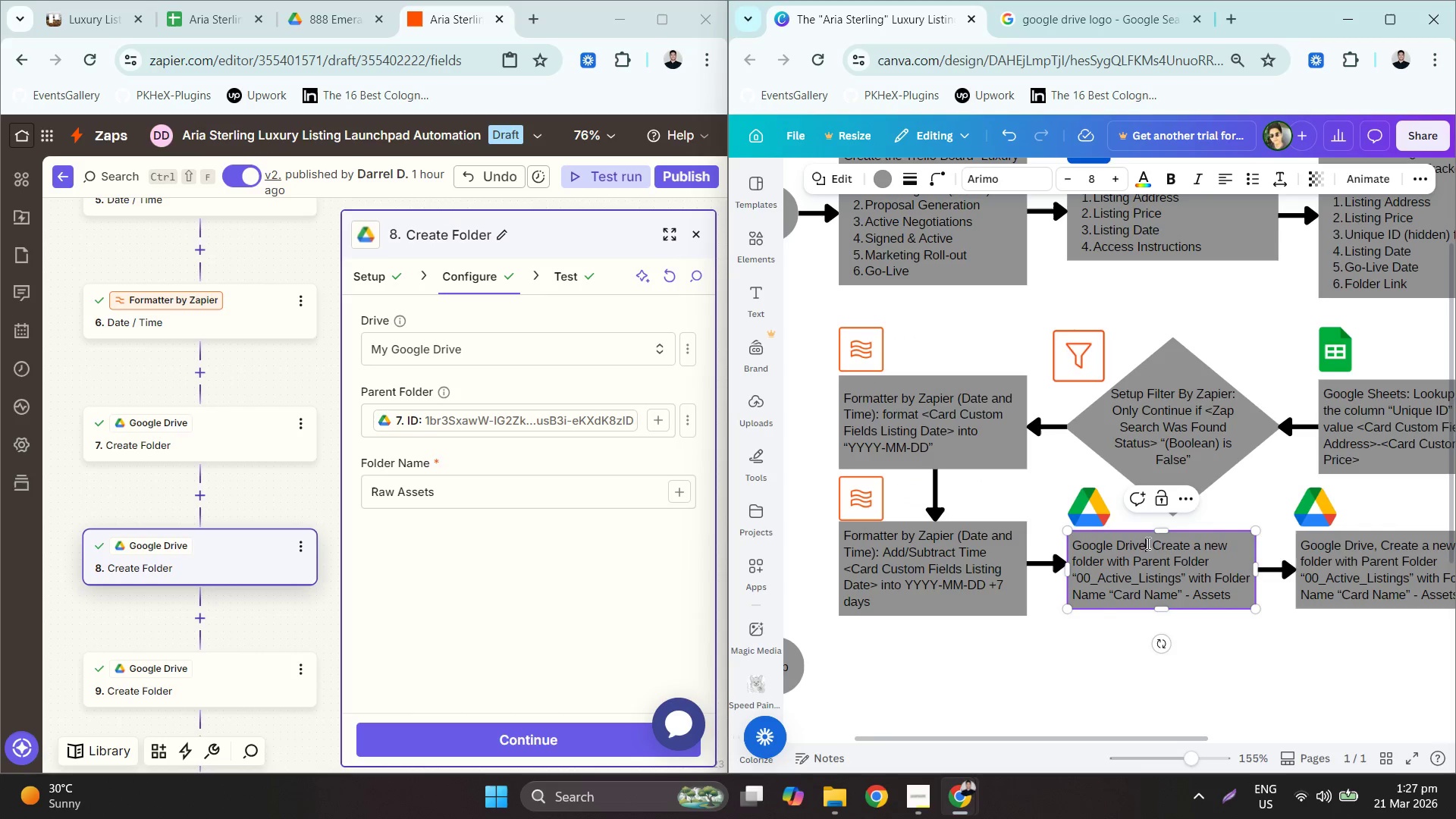 
hold_key(key=ShiftLeft, duration=1.5)
 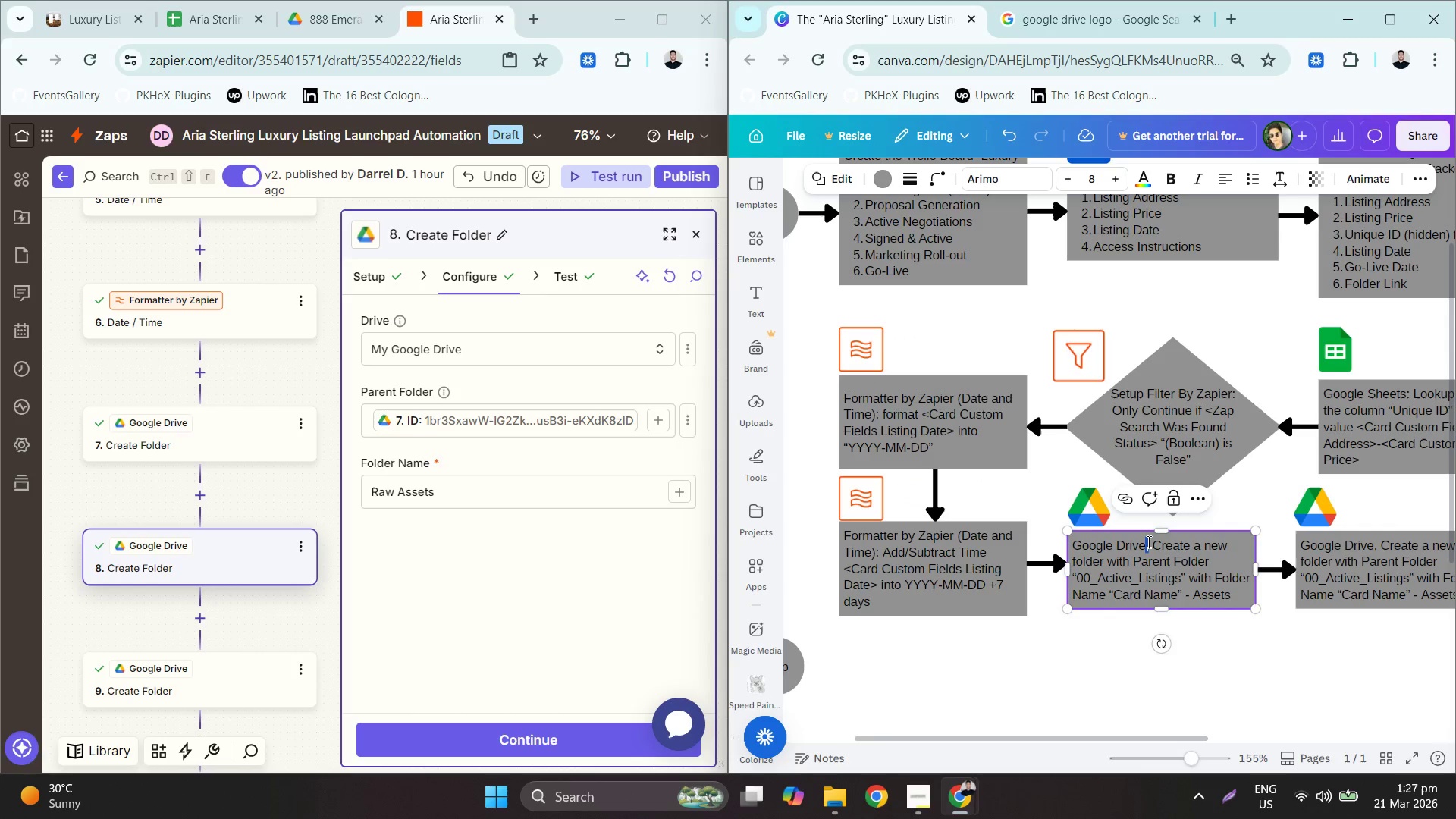 
key(Shift+ShiftLeft)
 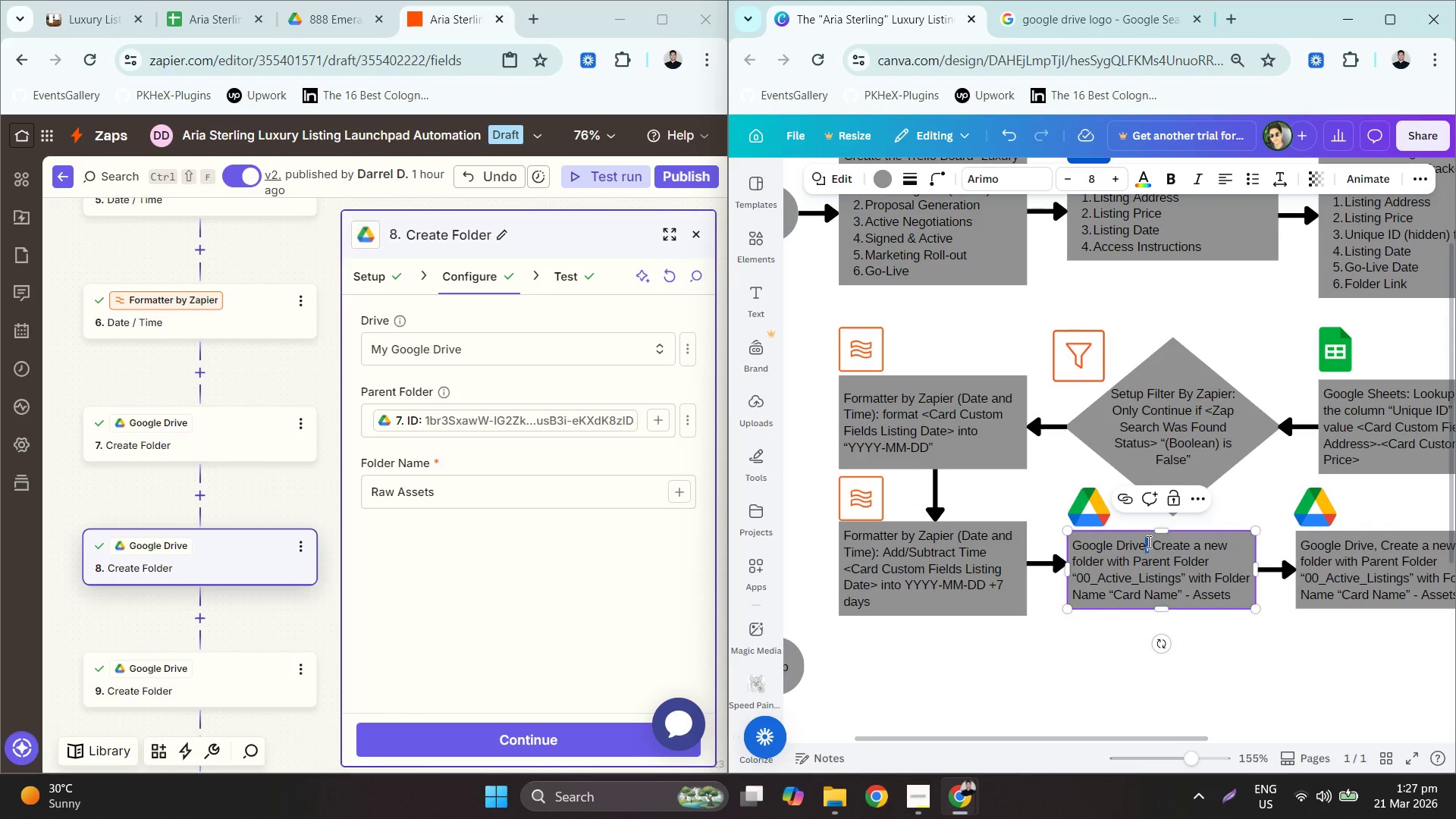 
key(Shift+ShiftLeft)
 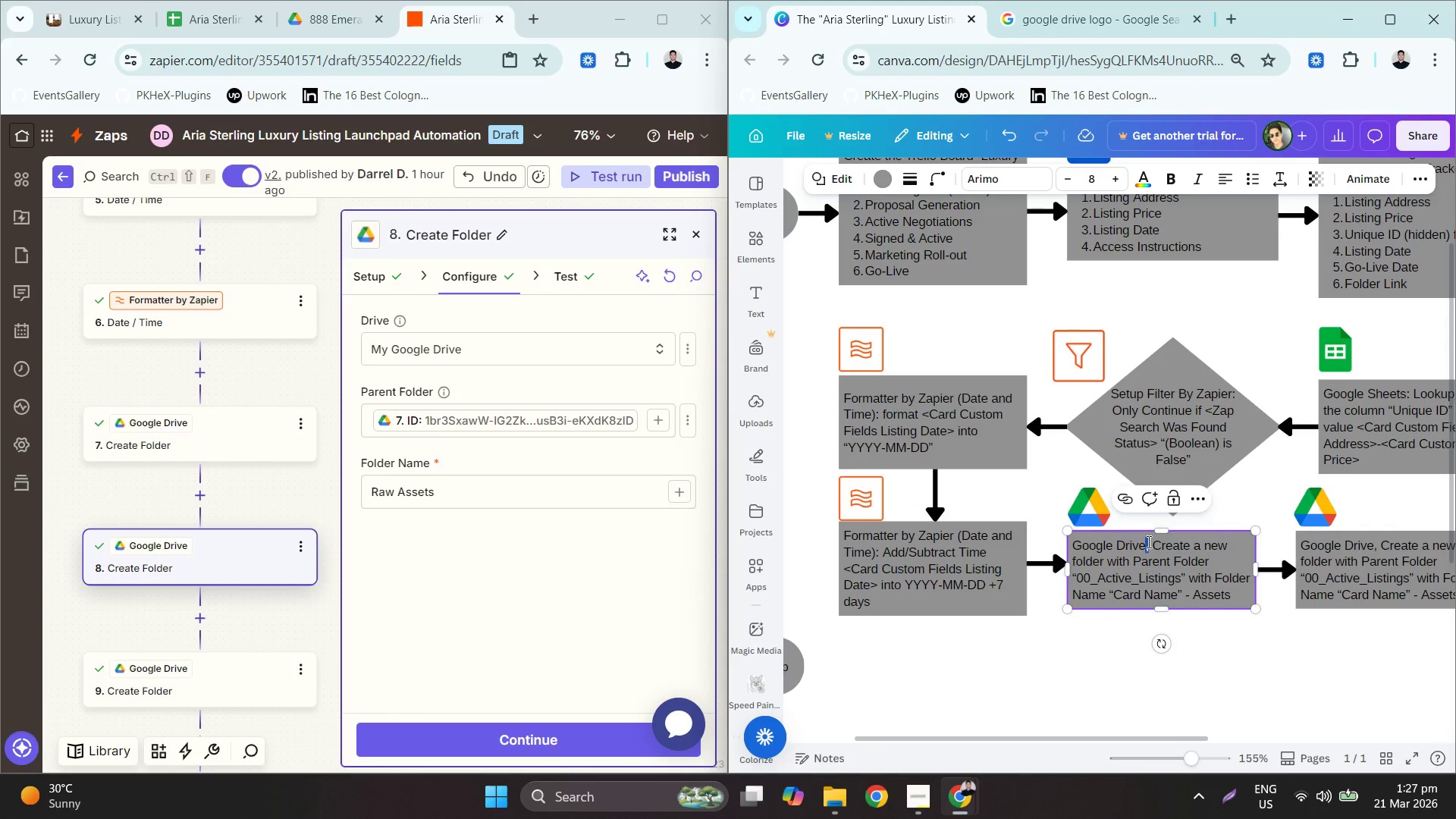 
key(Shift+ShiftLeft)
 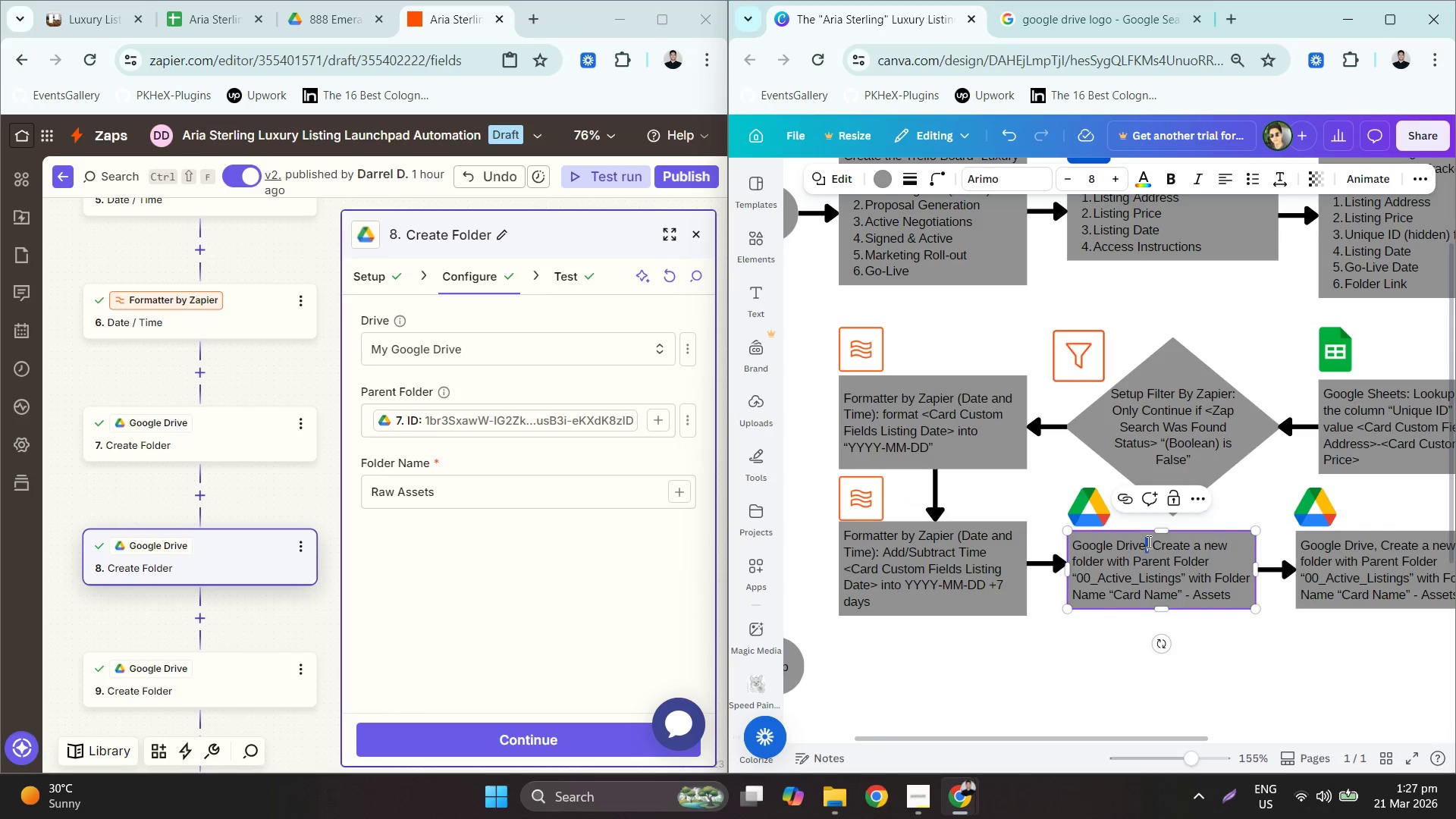 
key(Shift+ShiftLeft)
 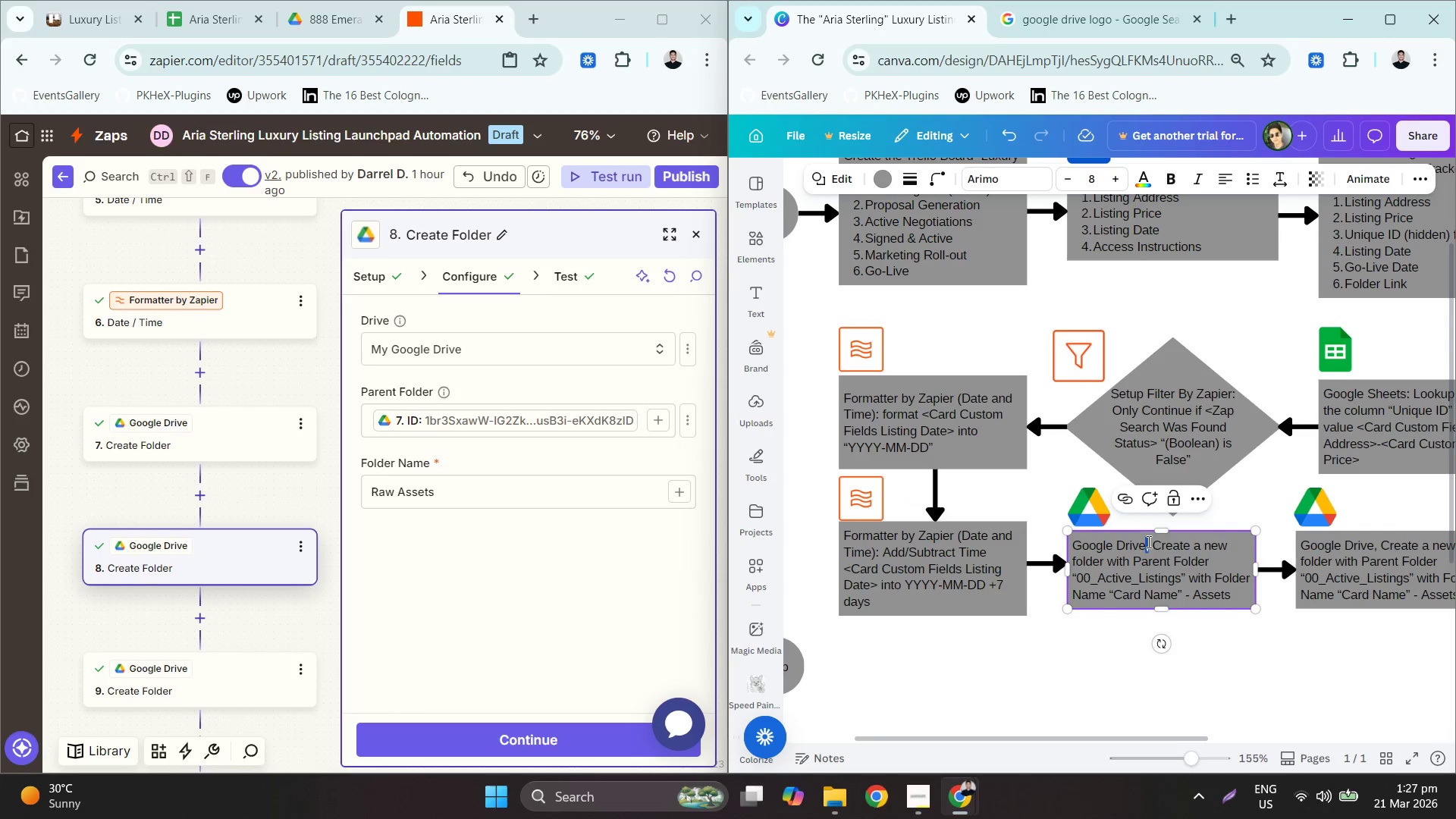 
key(Shift+ShiftLeft)
 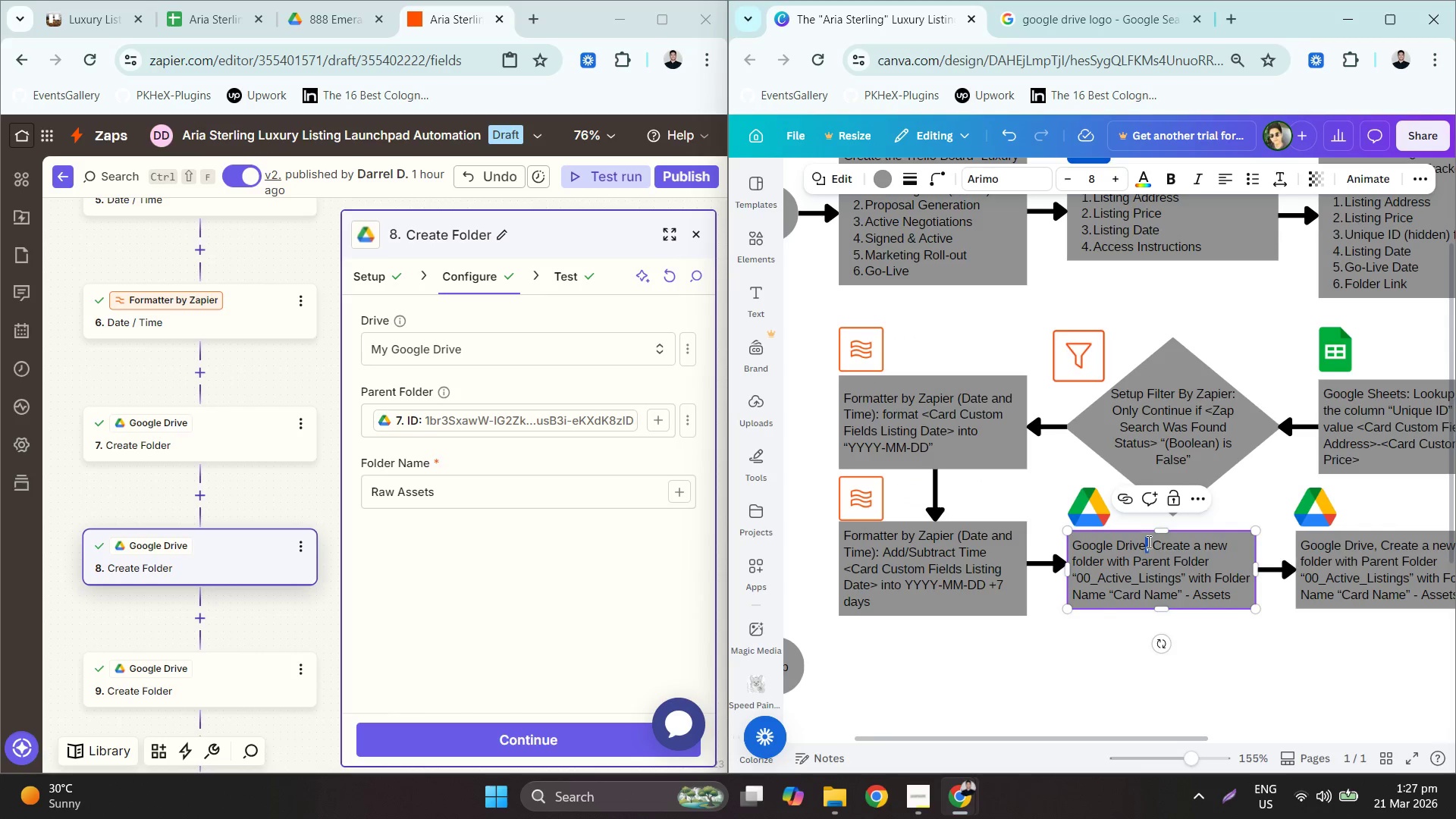 
key(Shift+Semicolon)
 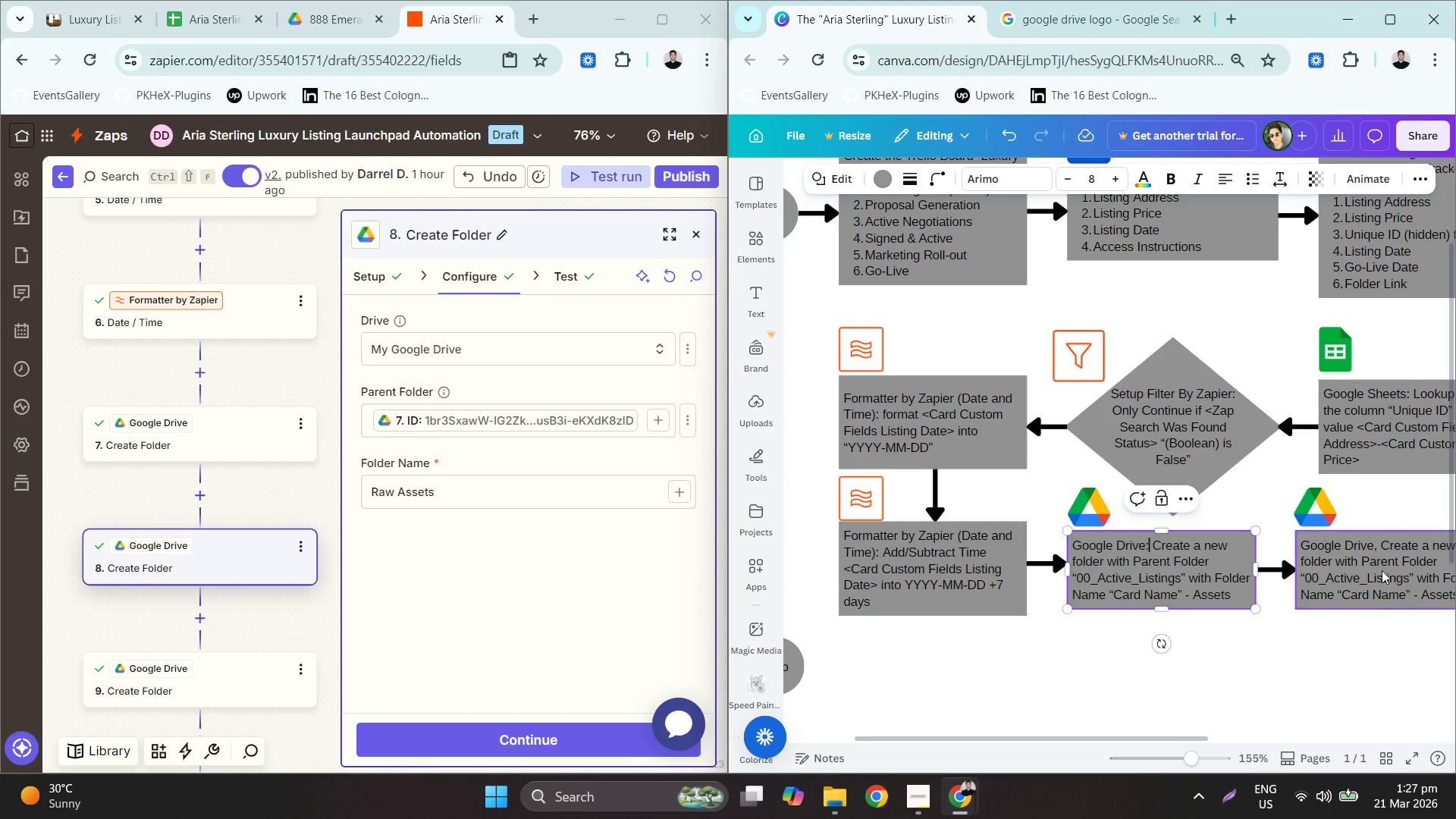 
left_click([1375, 566])
 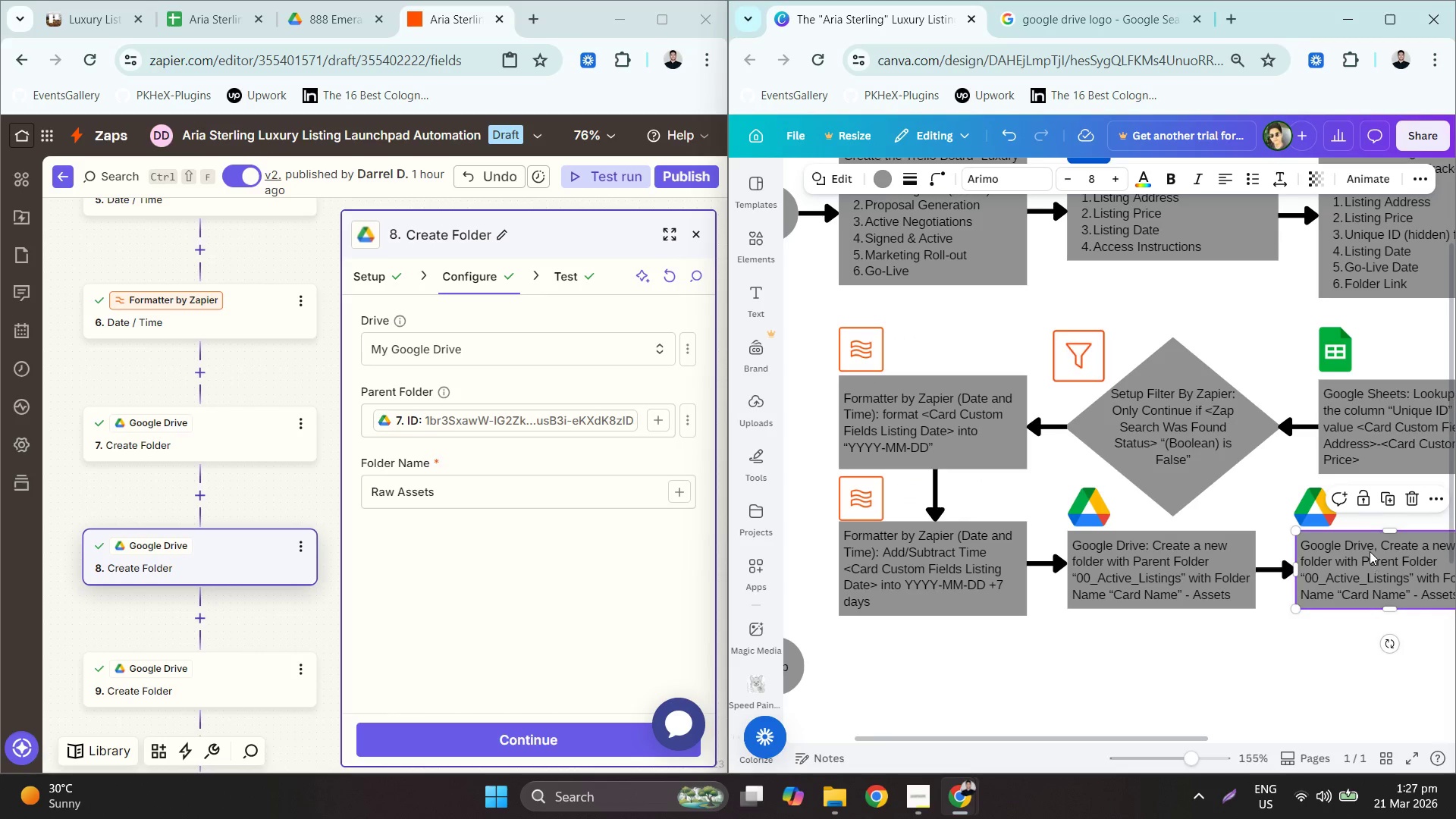 
double_click([1370, 551])
 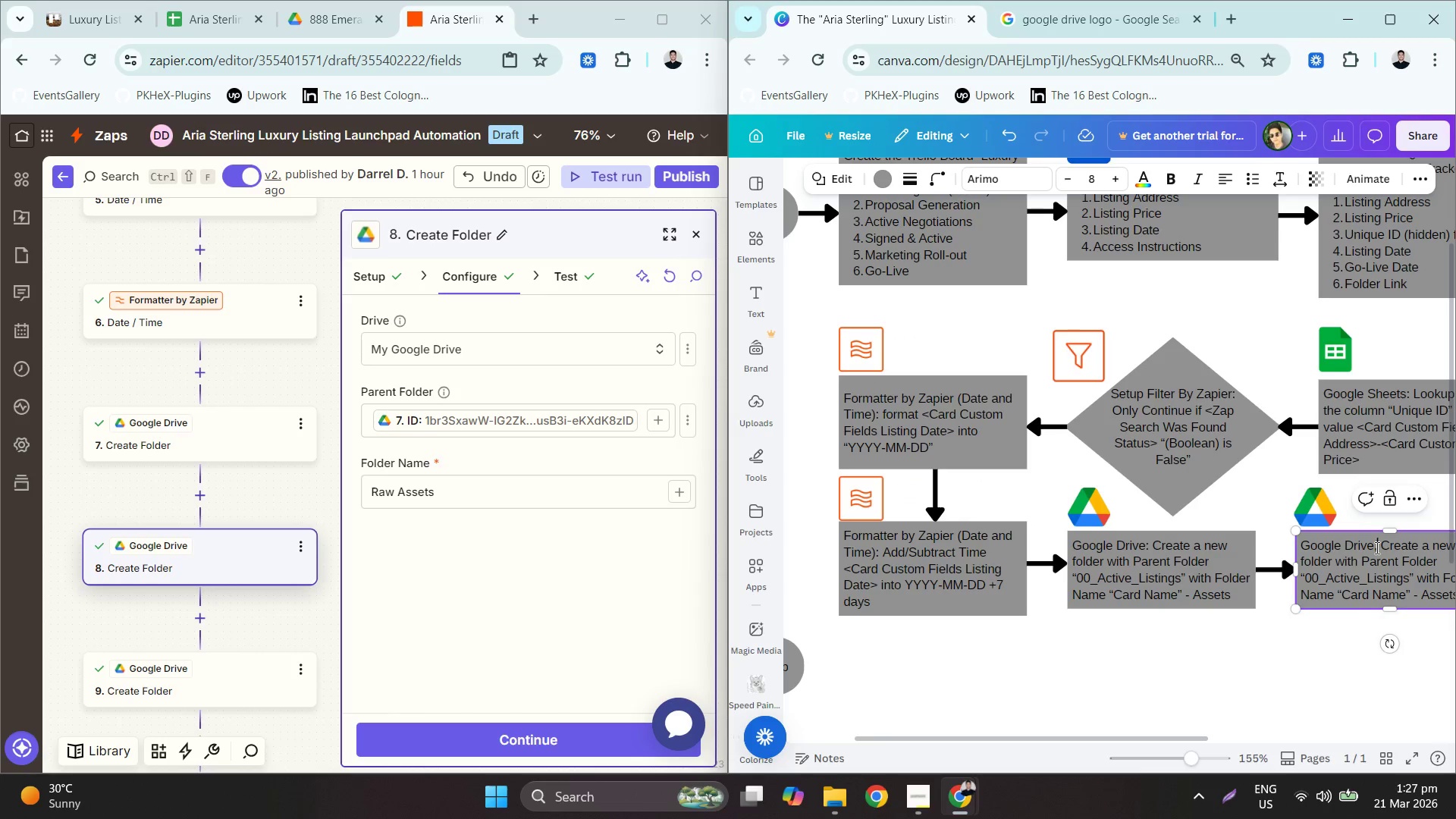 
left_click_drag(start_coordinate=[1376, 548], to_coordinate=[1372, 548])
 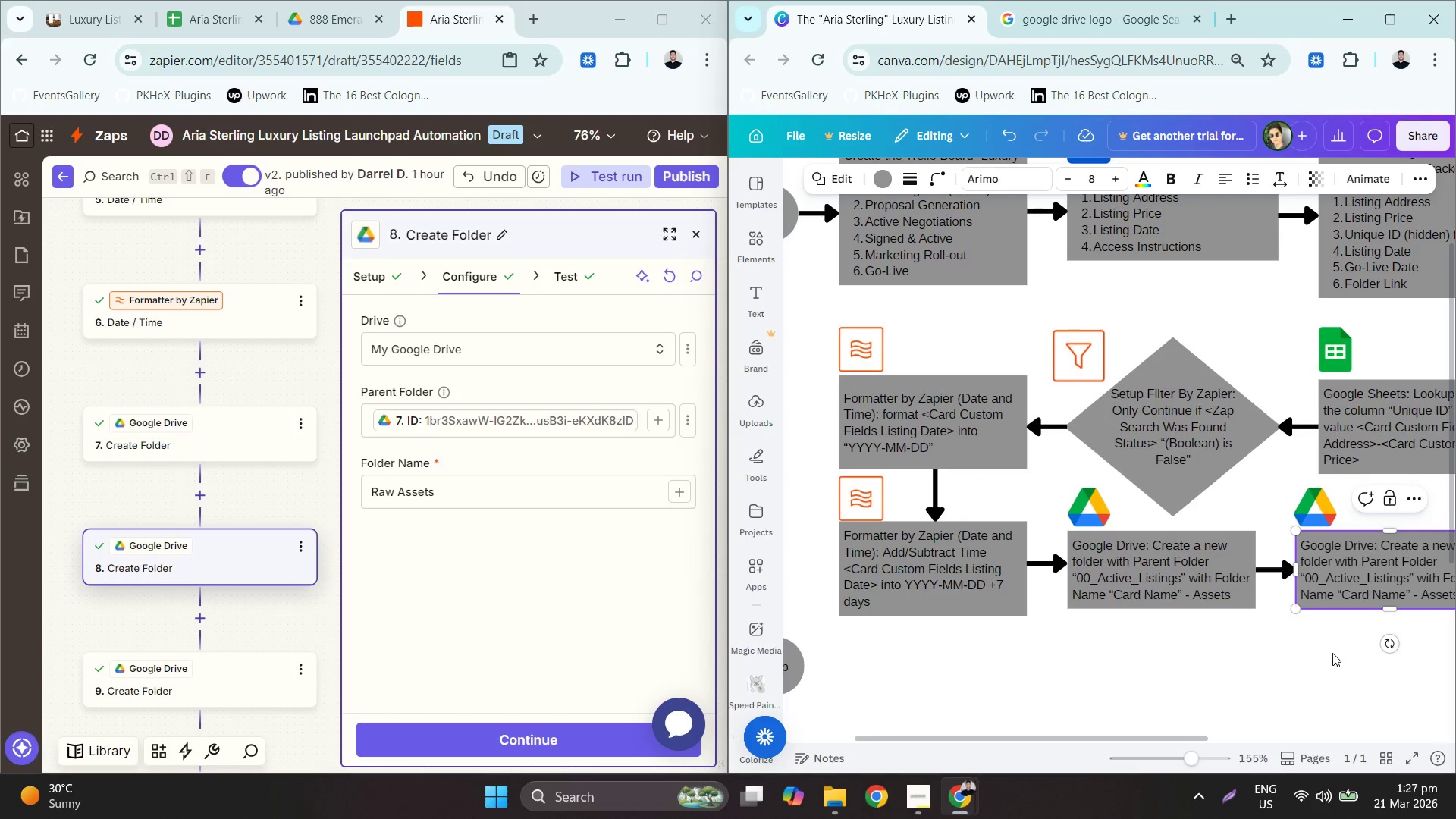 
key(Shift+ShiftLeft)
 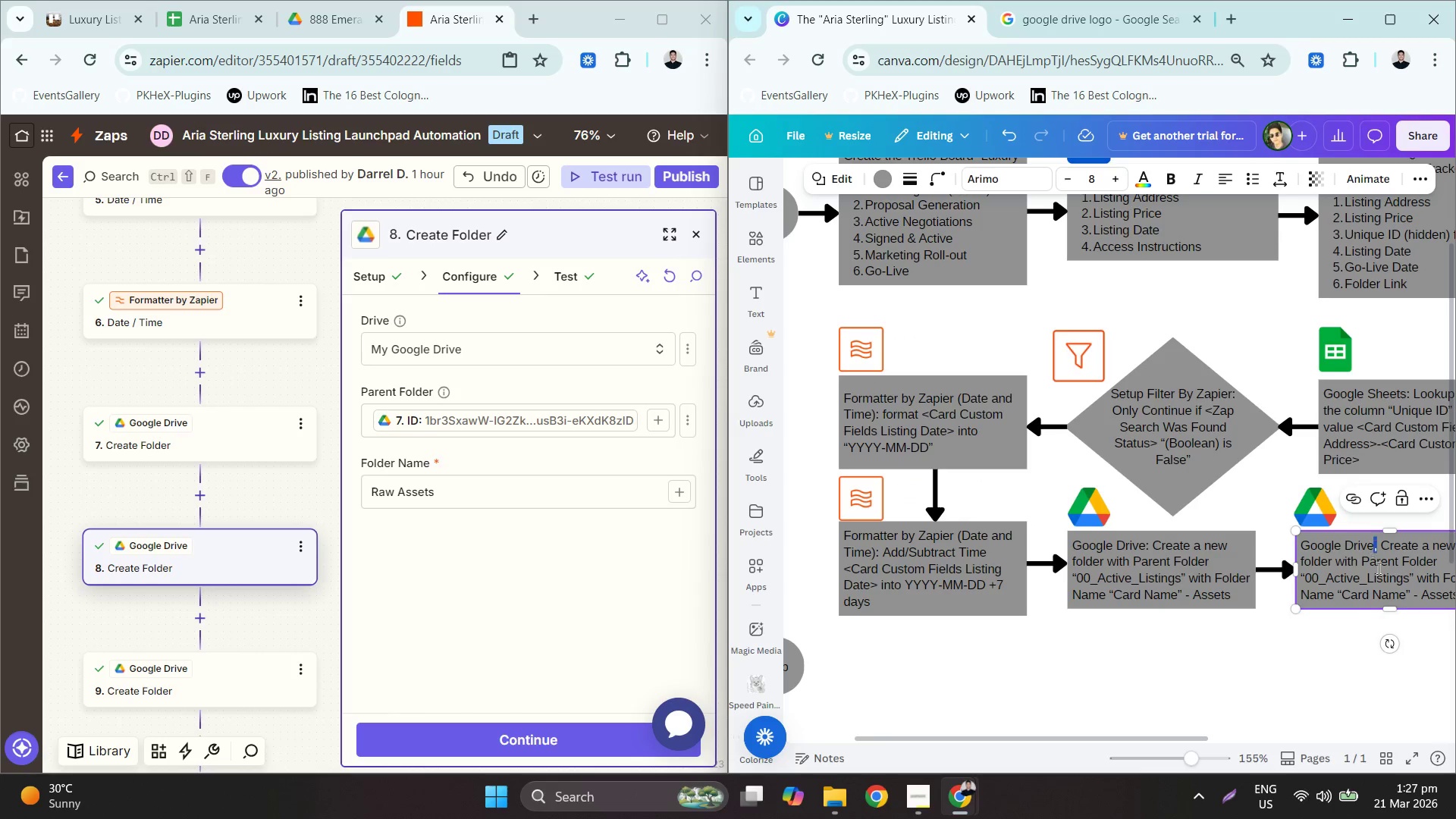 
key(Shift+Semicolon)
 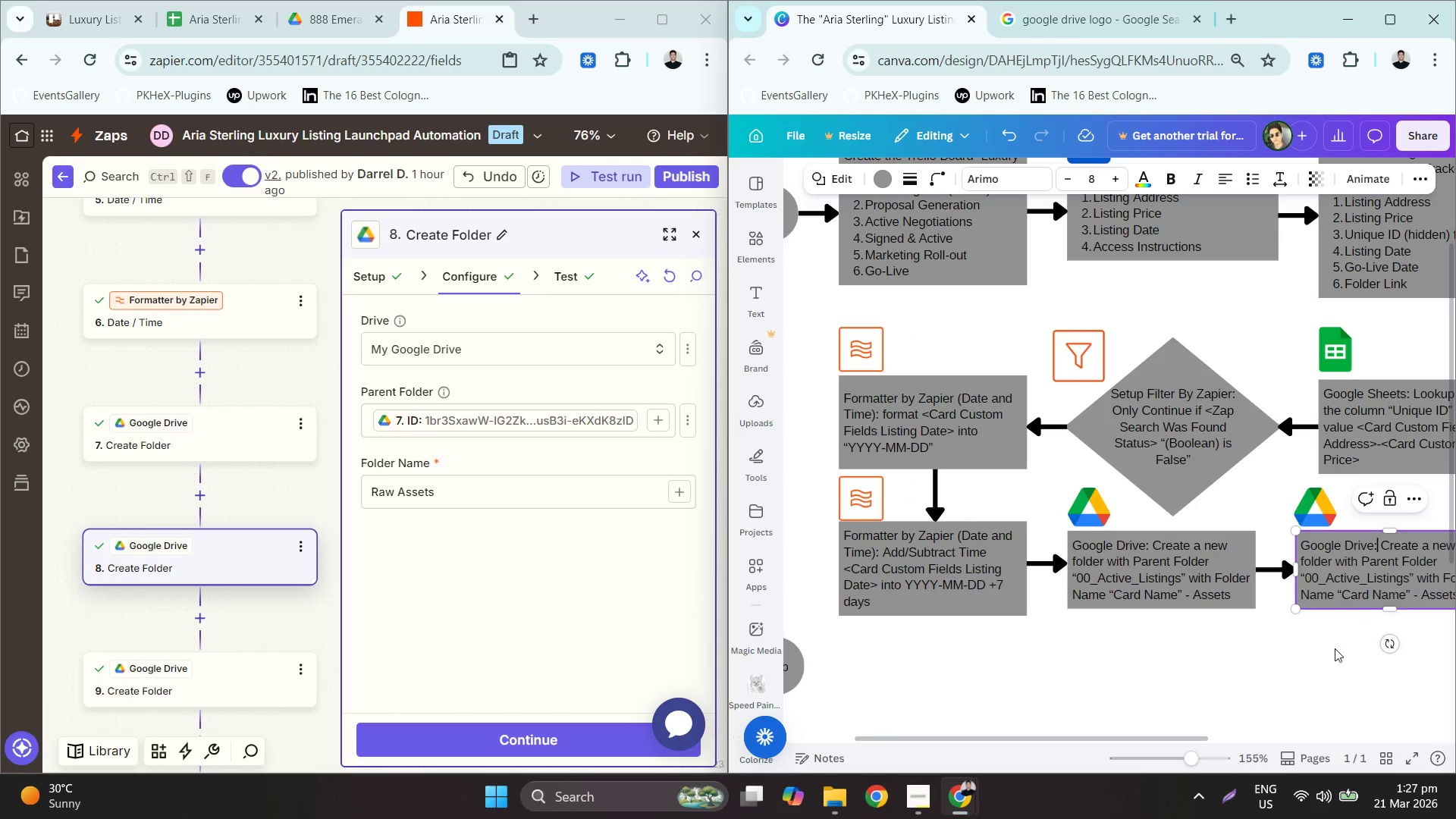 
left_click([1332, 653])
 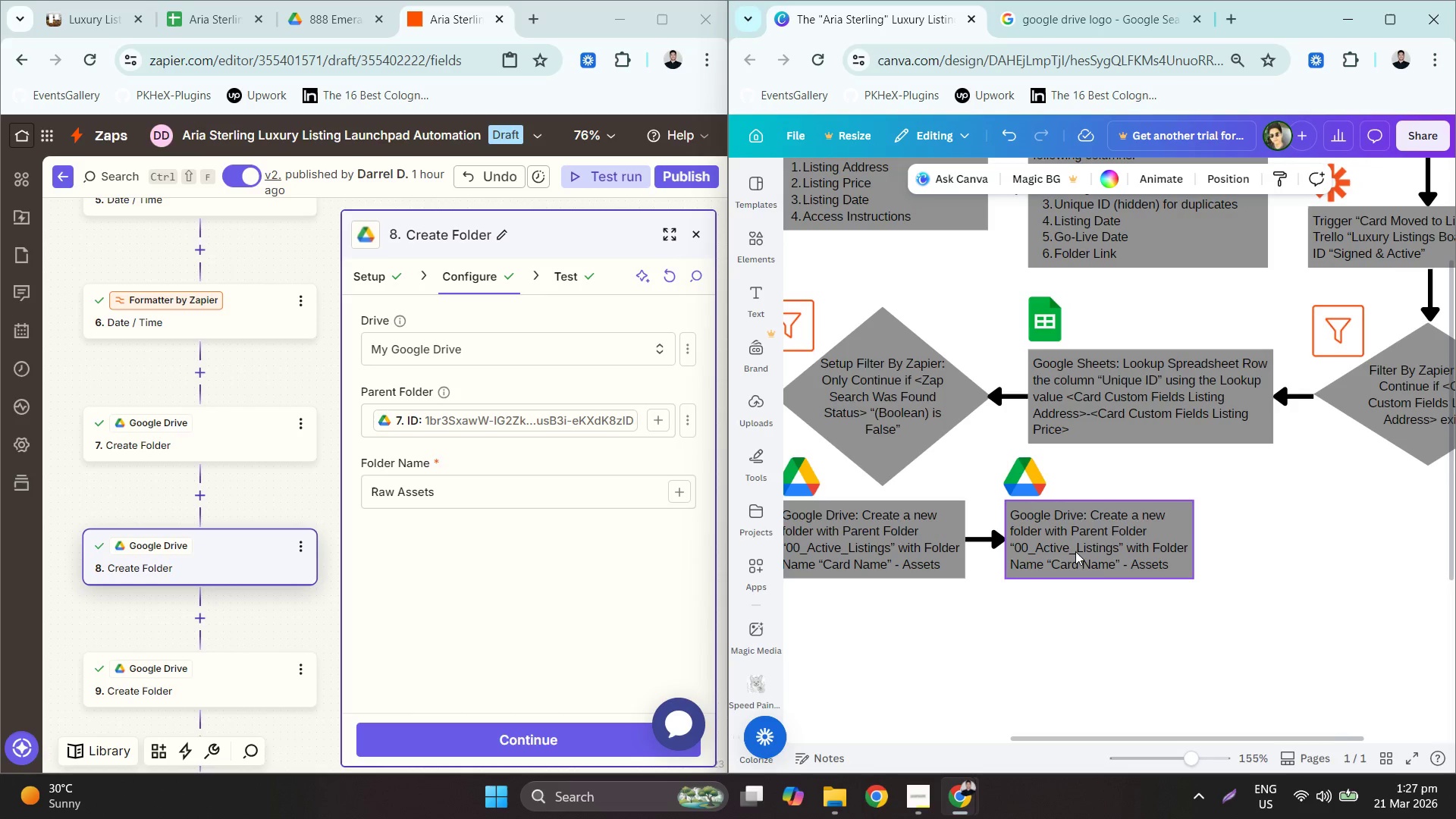 
double_click([1091, 539])
 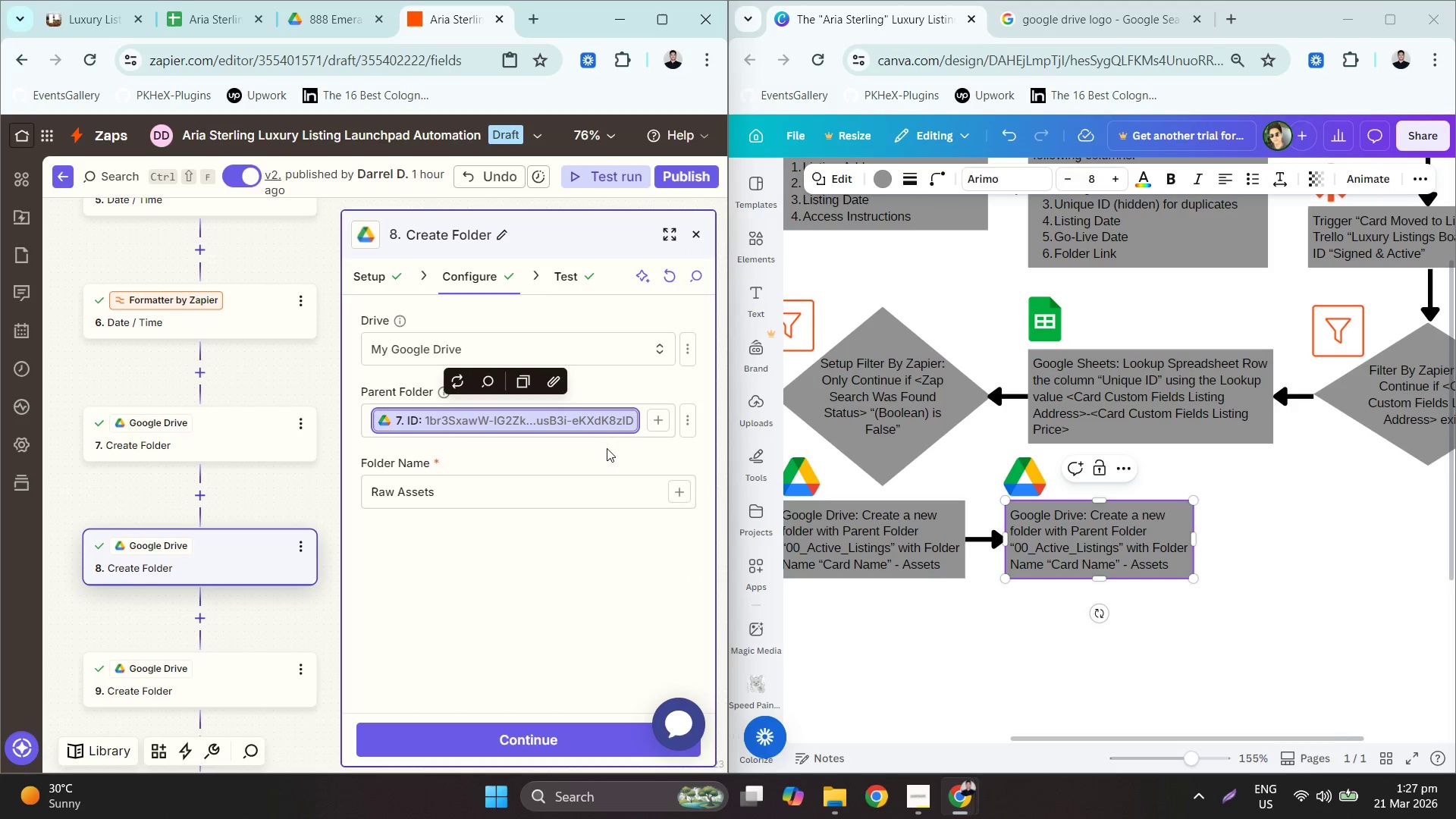 
left_click([1094, 540])
 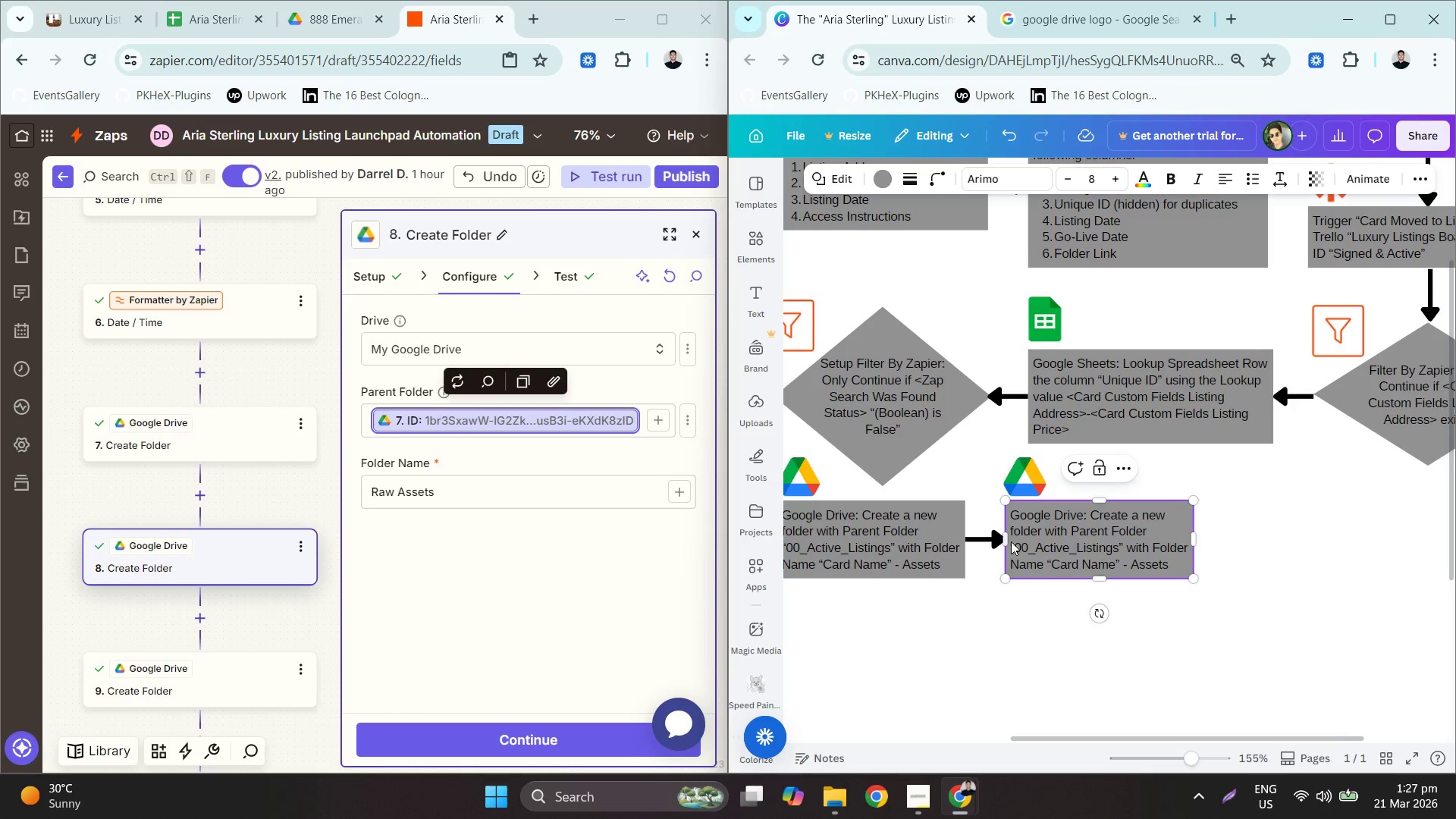 
left_click_drag(start_coordinate=[1015, 542], to_coordinate=[1124, 544])
 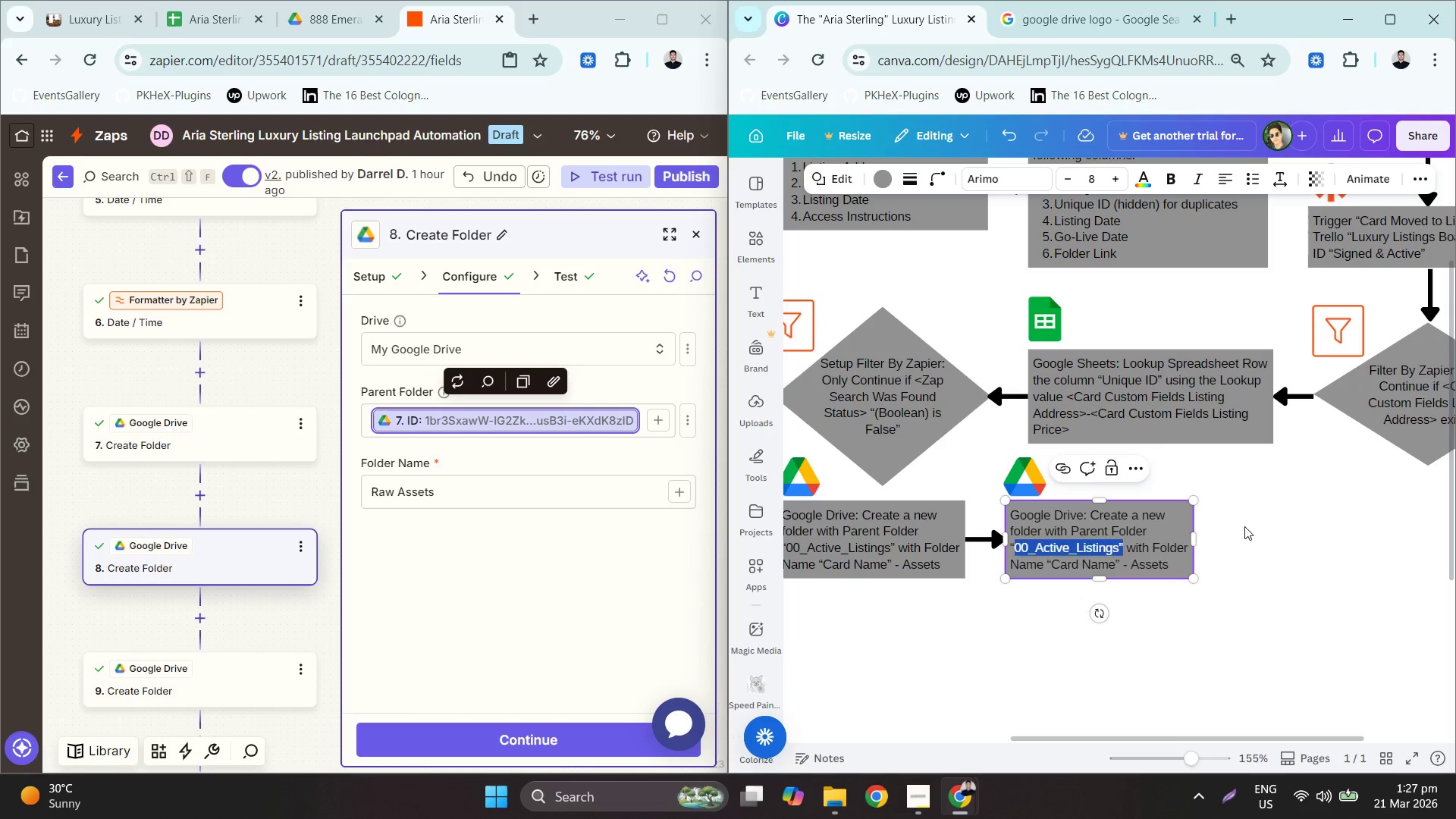 
key(Backspace)
type(<ID?)
key(Backspace)
type(>)
 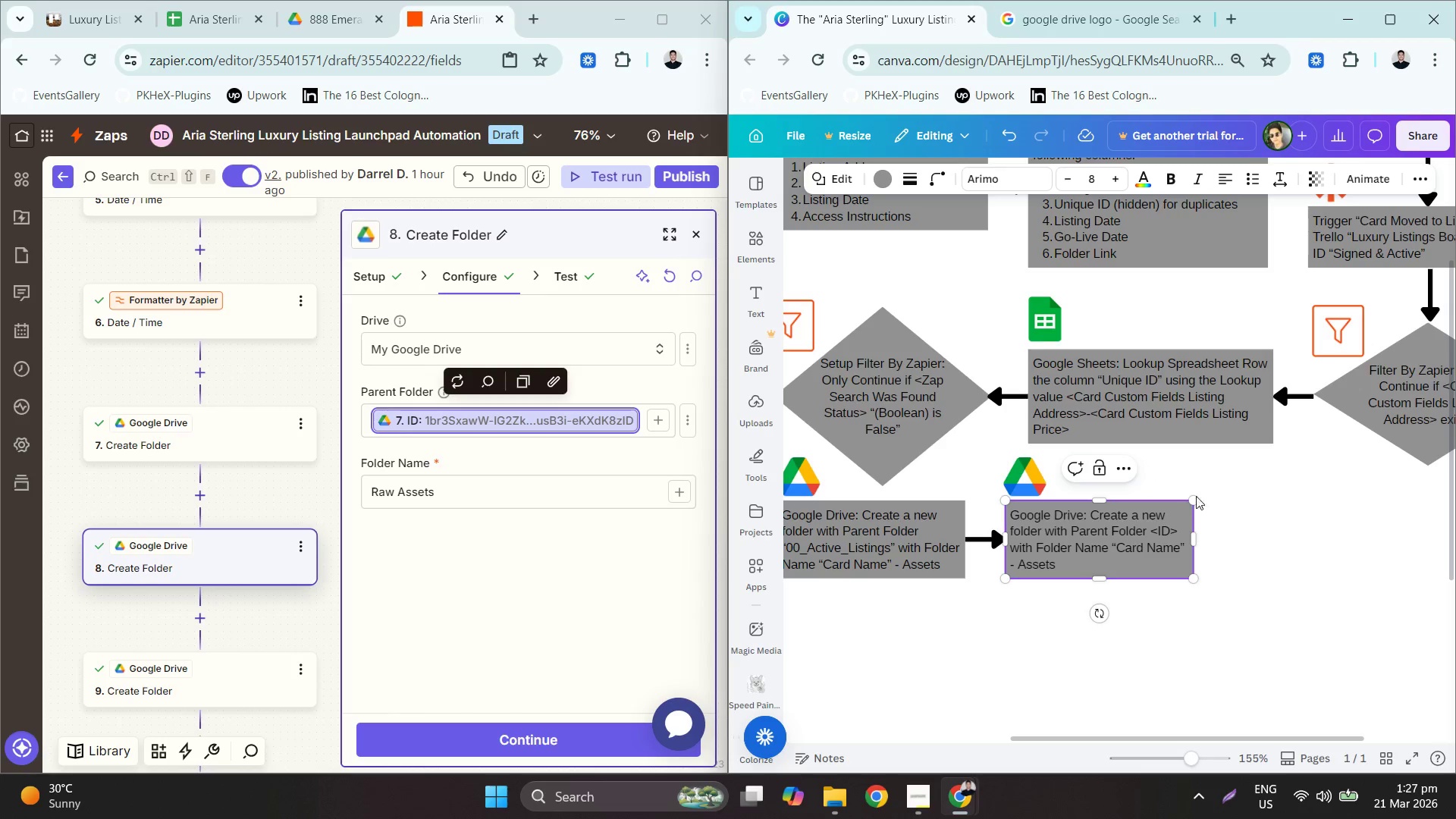 
key(ArrowRight)
 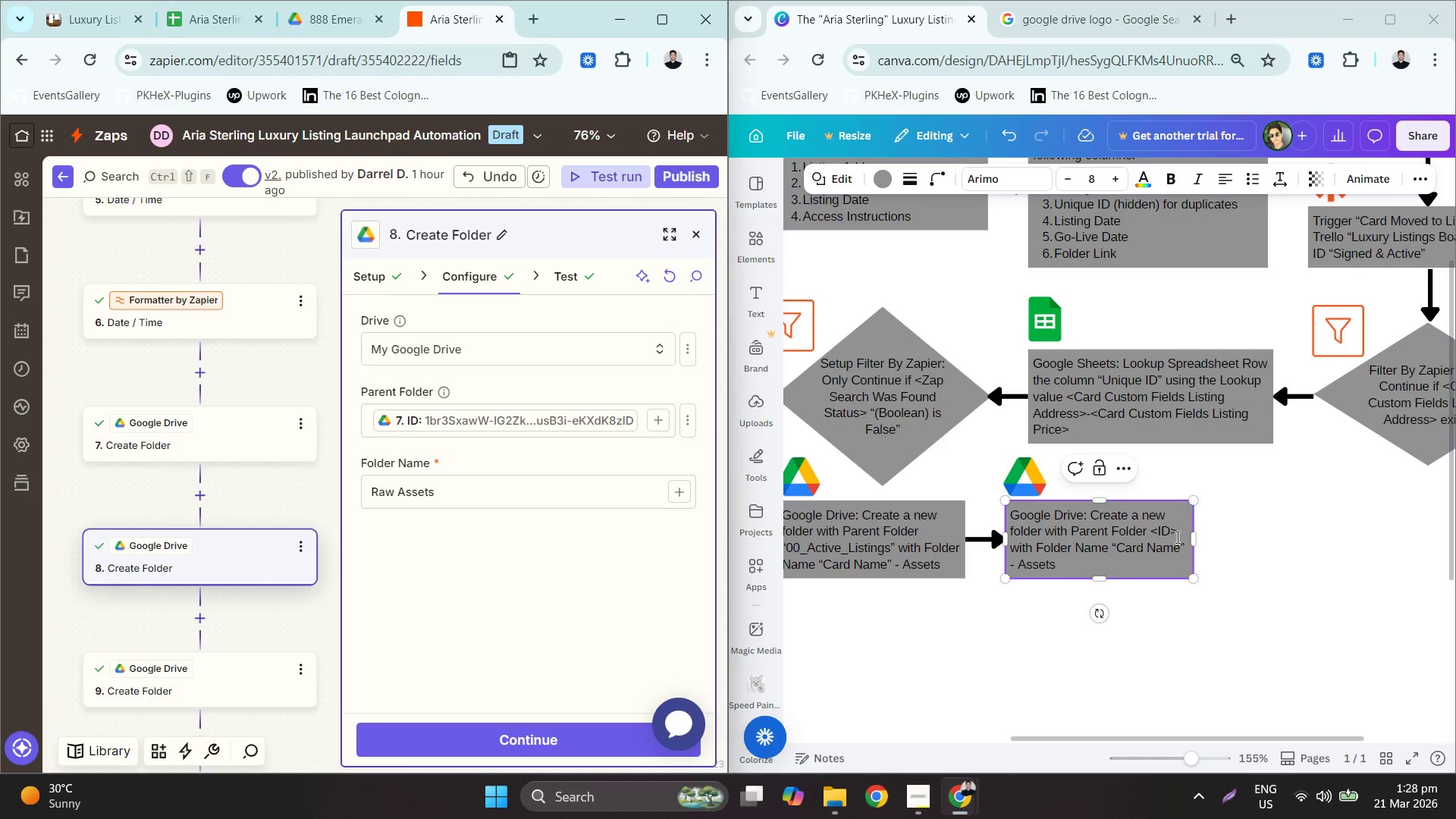 
double_click([1168, 535])
 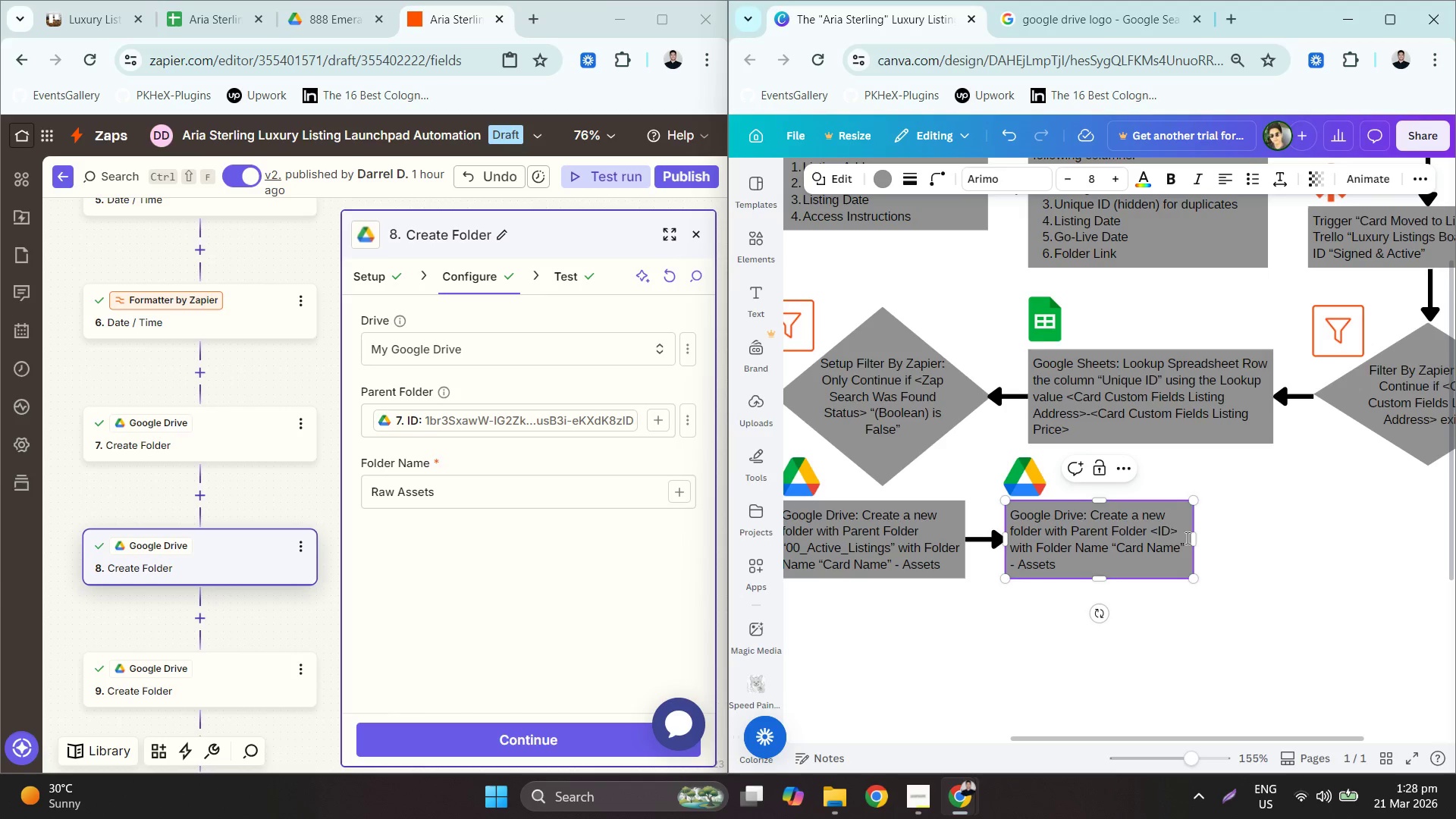 
left_click([1186, 538])
 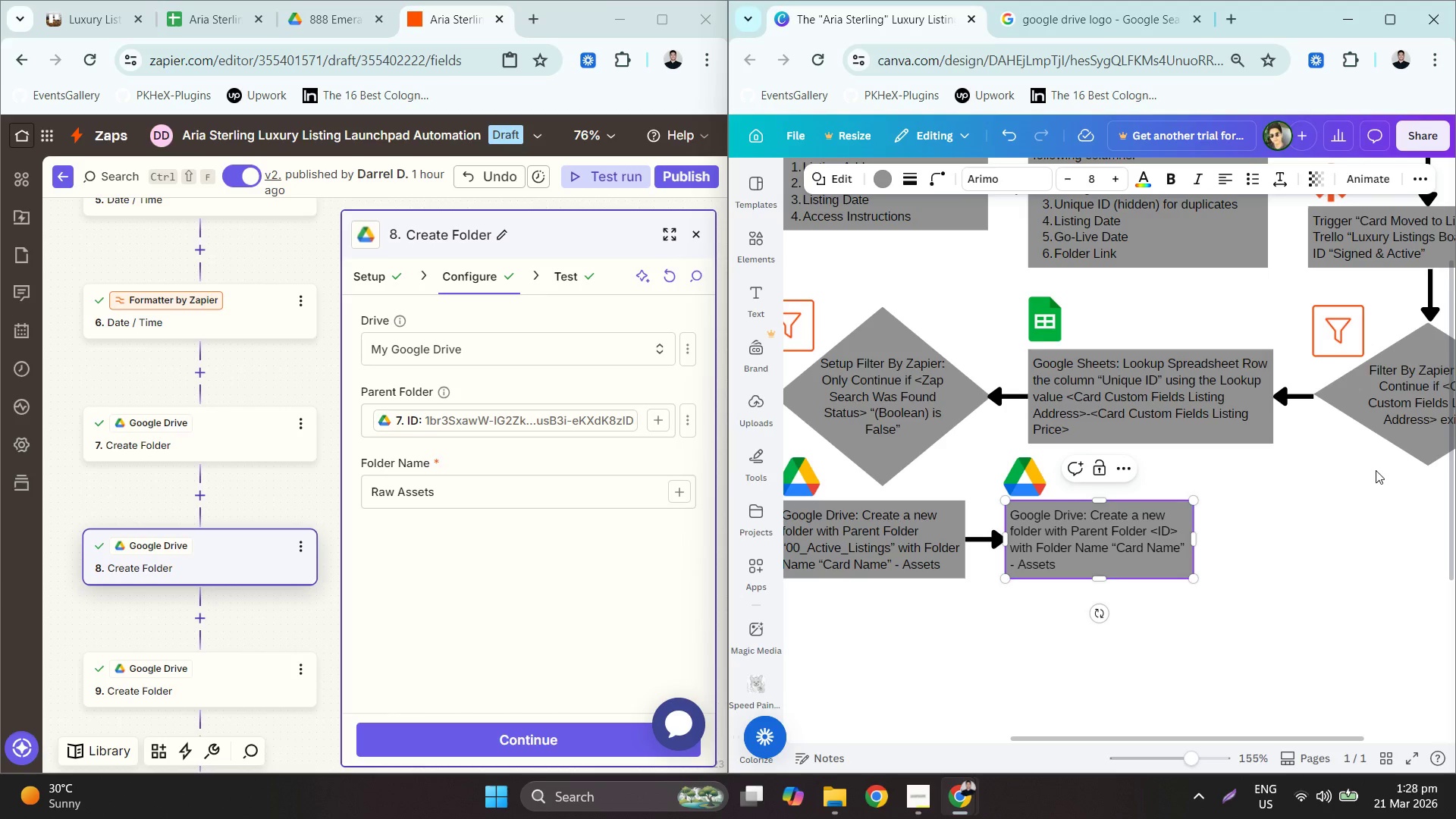 
type( of previousf)
key(Backspace)
type(Folder)
 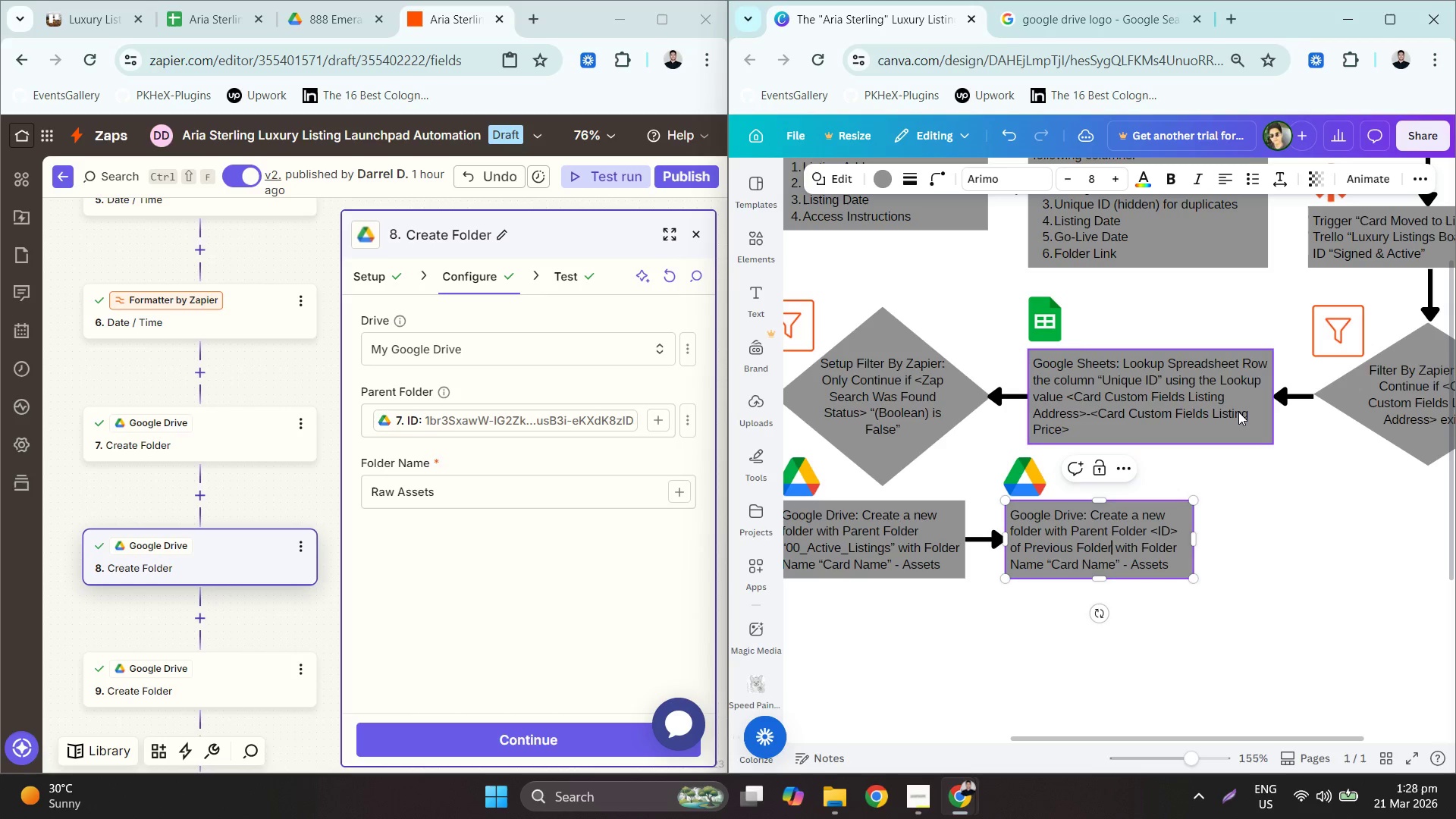 
left_click_drag(start_coordinate=[1047, 565], to_coordinate=[1130, 567])
 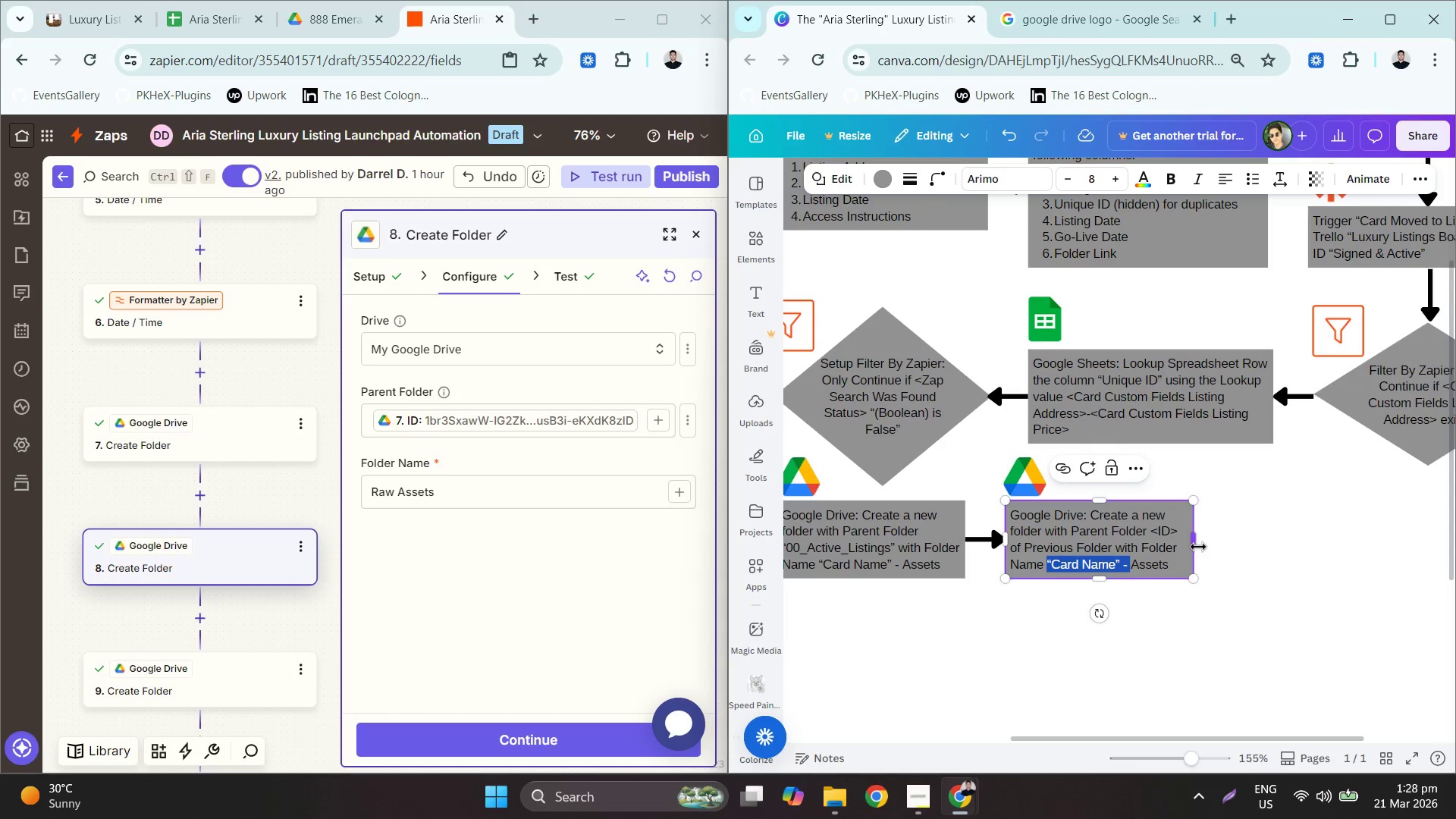 
key(Shift+Quote)
 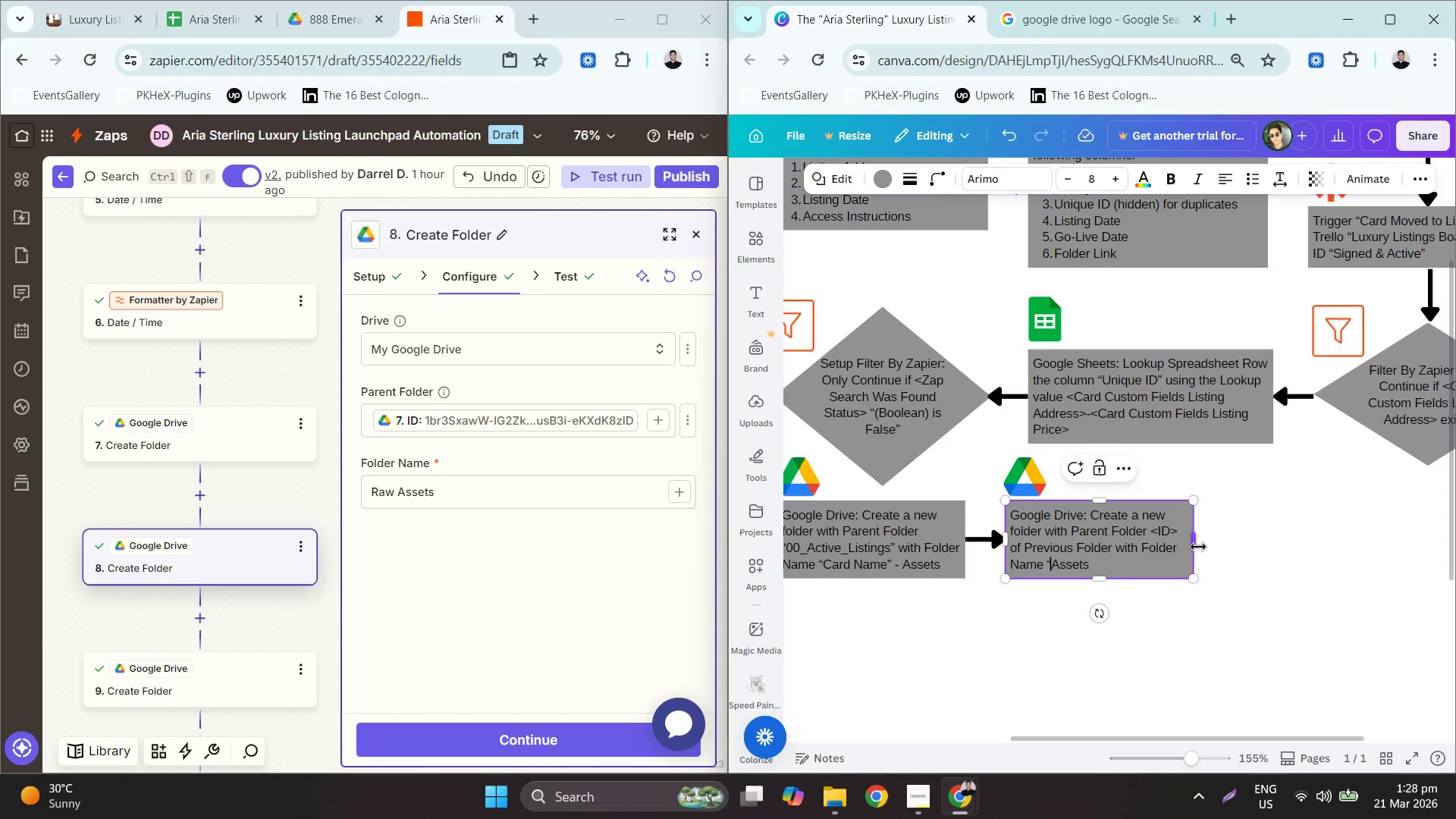 
key(Shift+ShiftLeft)
 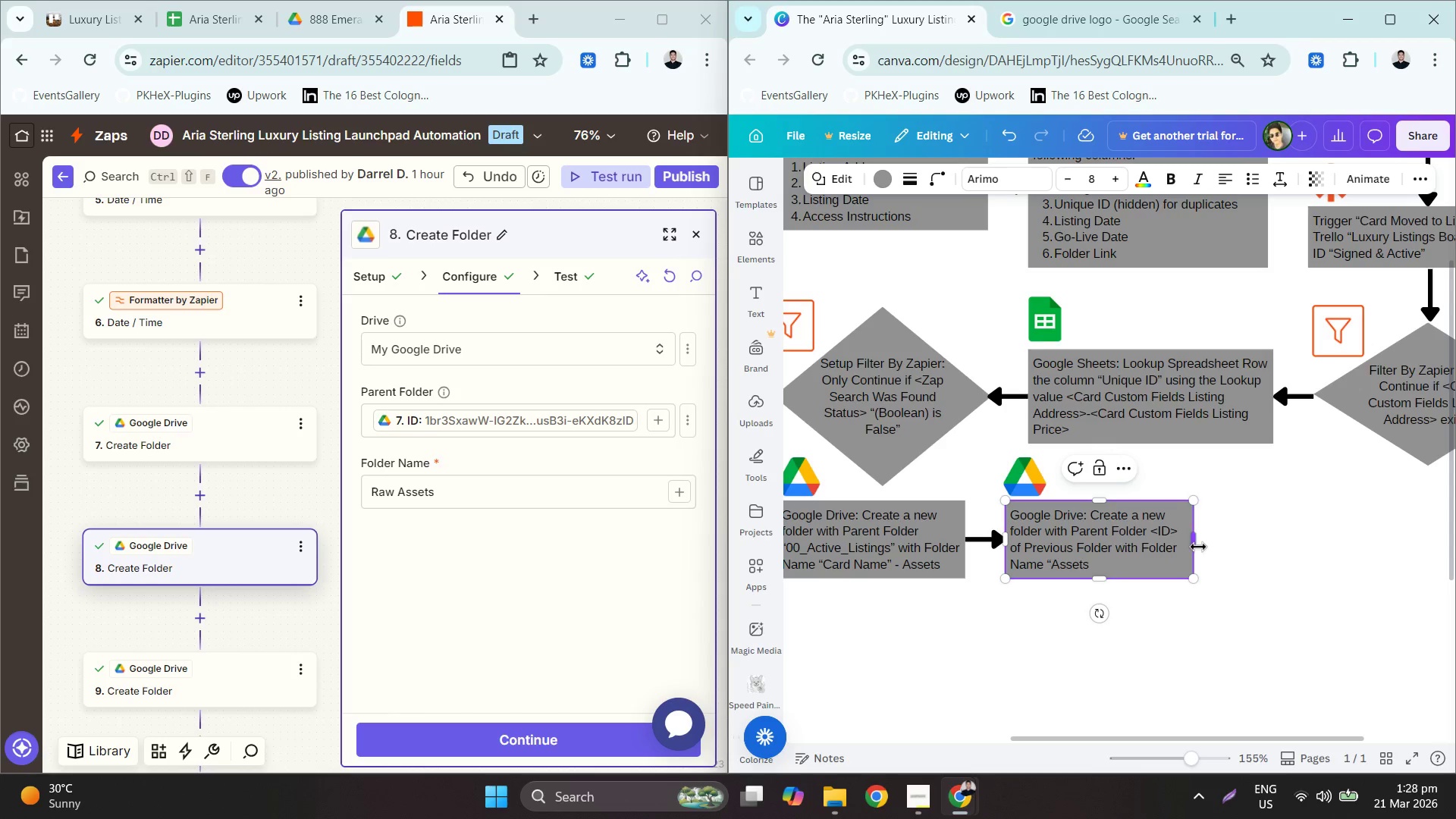 
key(Shift+R)
 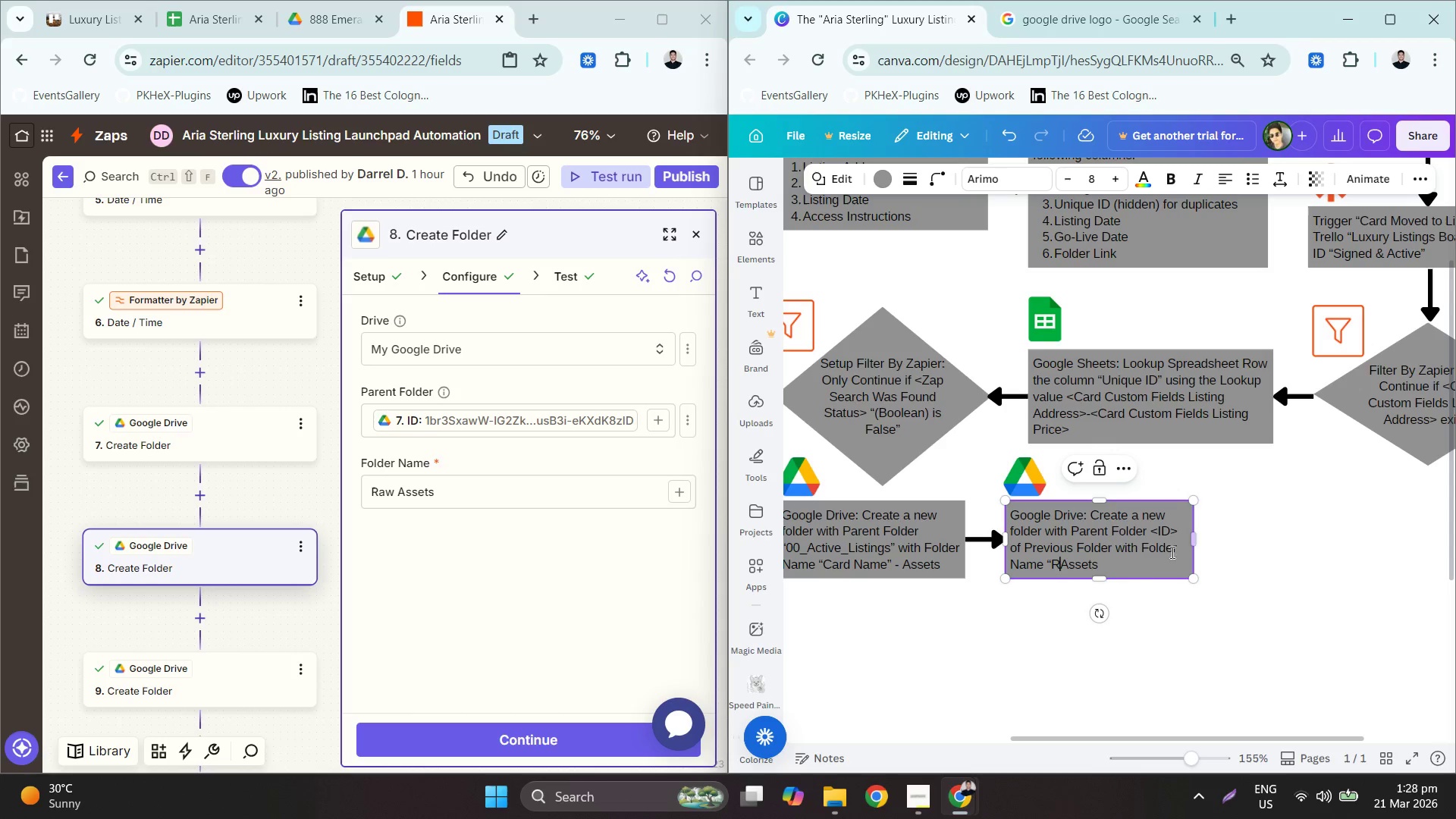 
type(aw )
 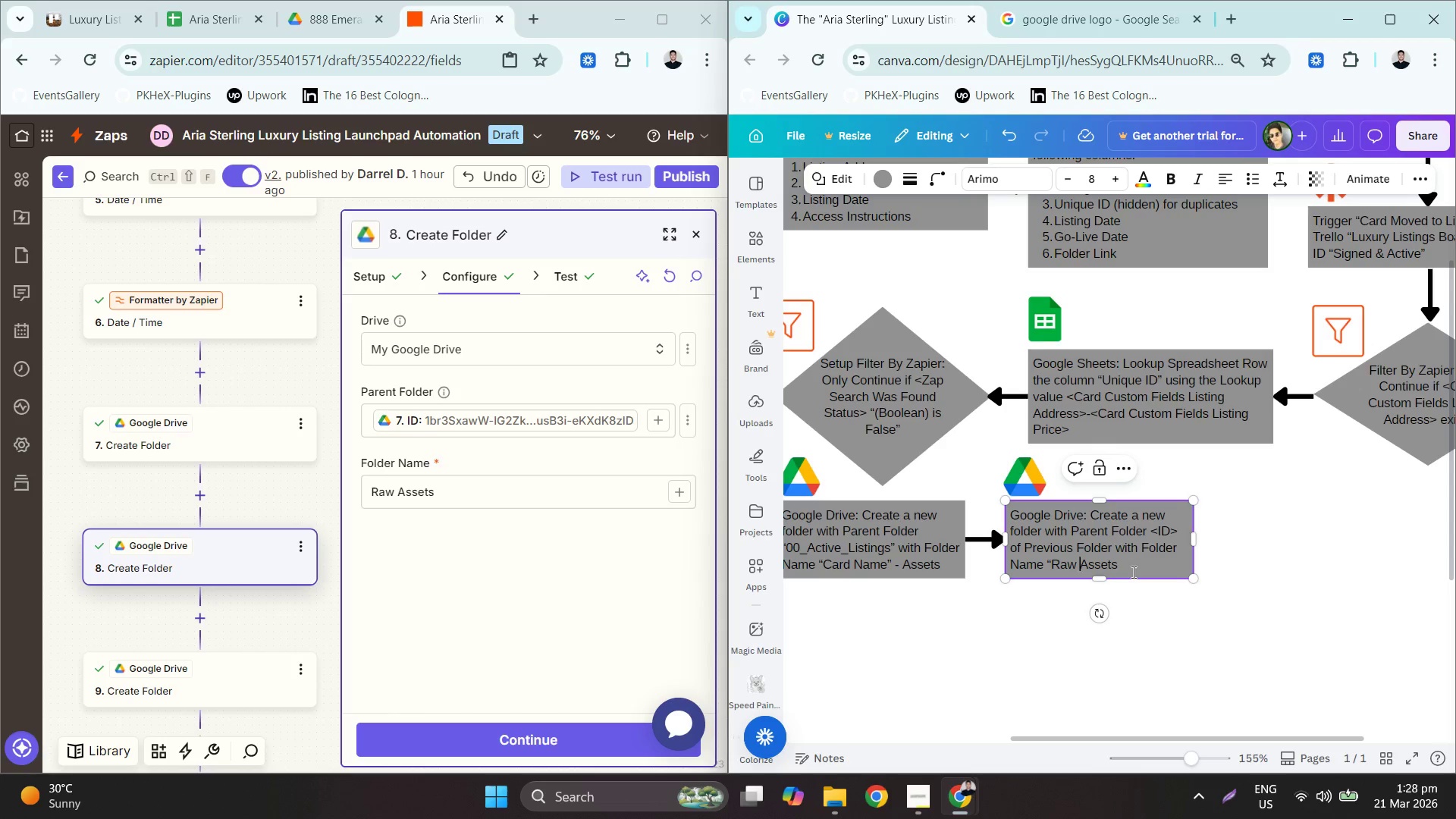 
left_click([1132, 571])
 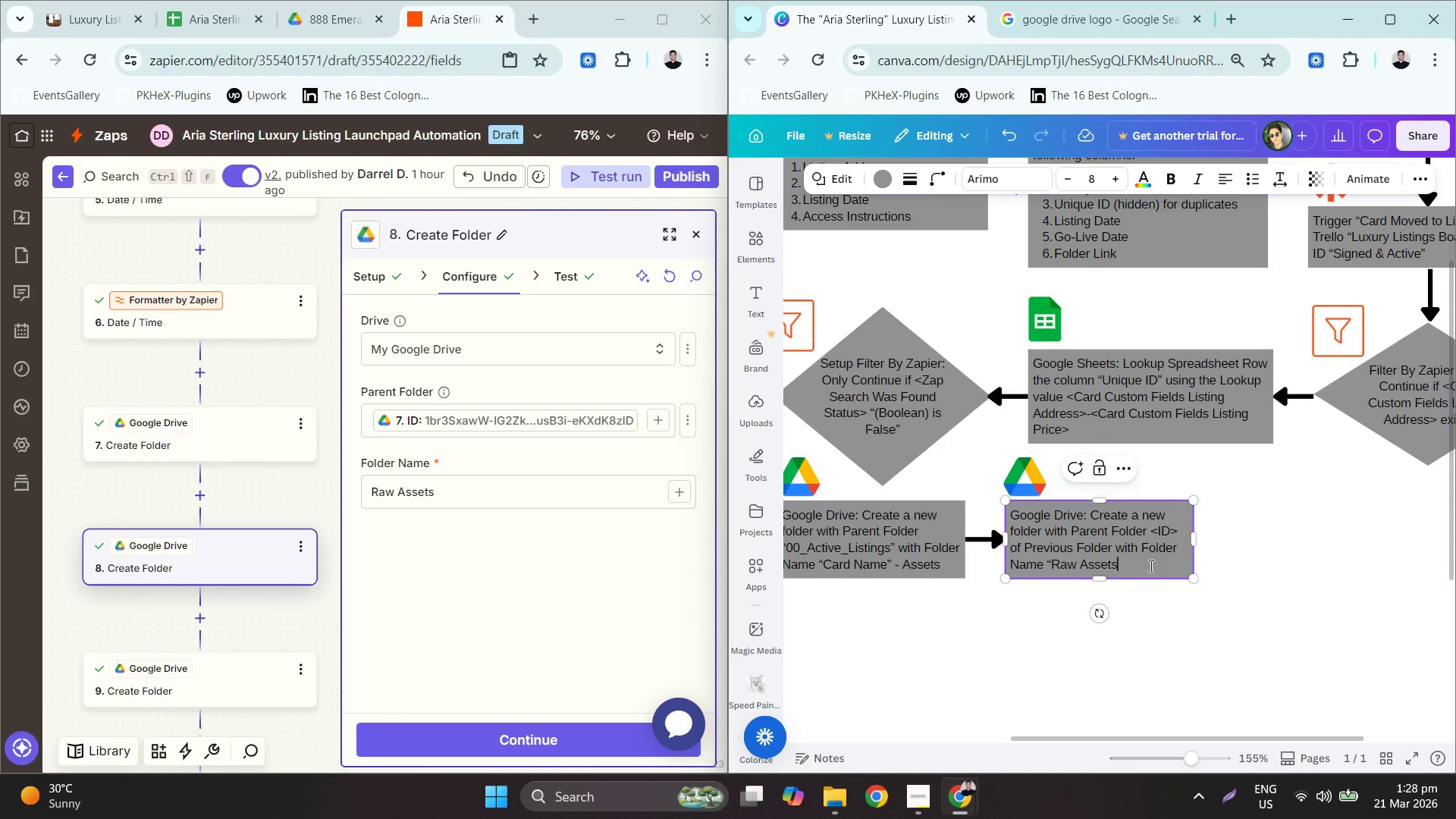 
hold_key(key=ShiftLeft, duration=0.53)
 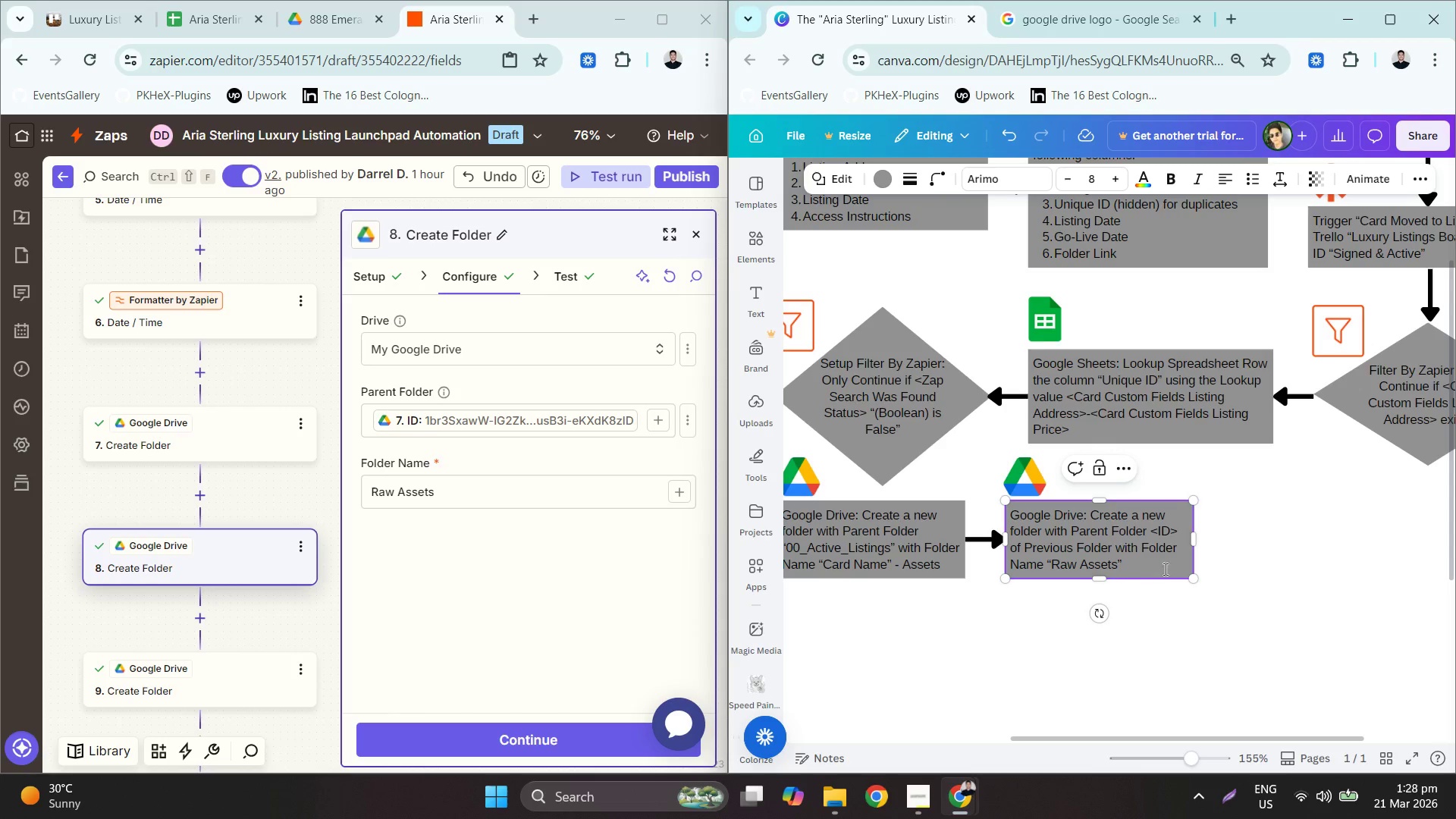 
key(Quote)
 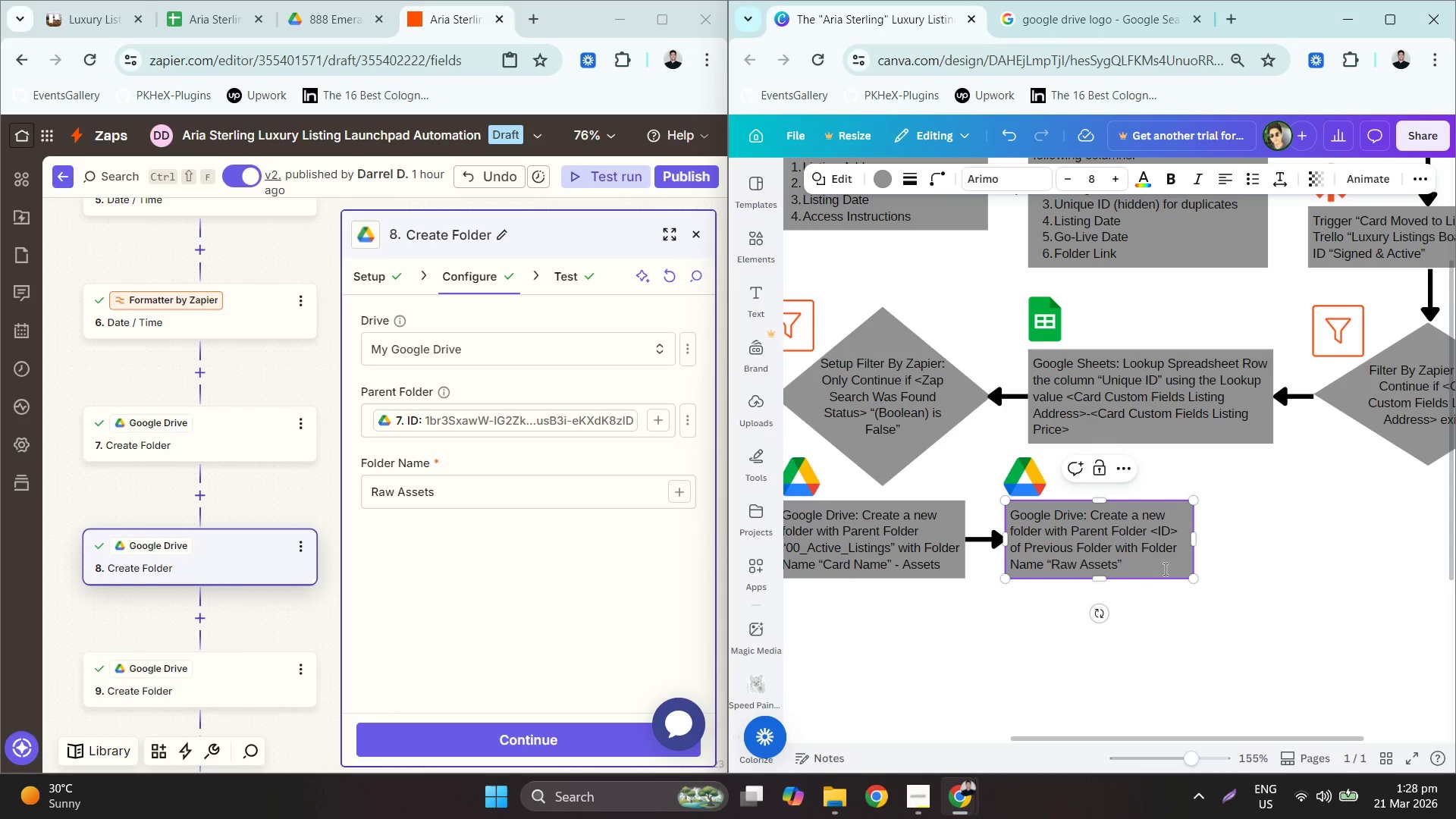 
left_click([1187, 588])
 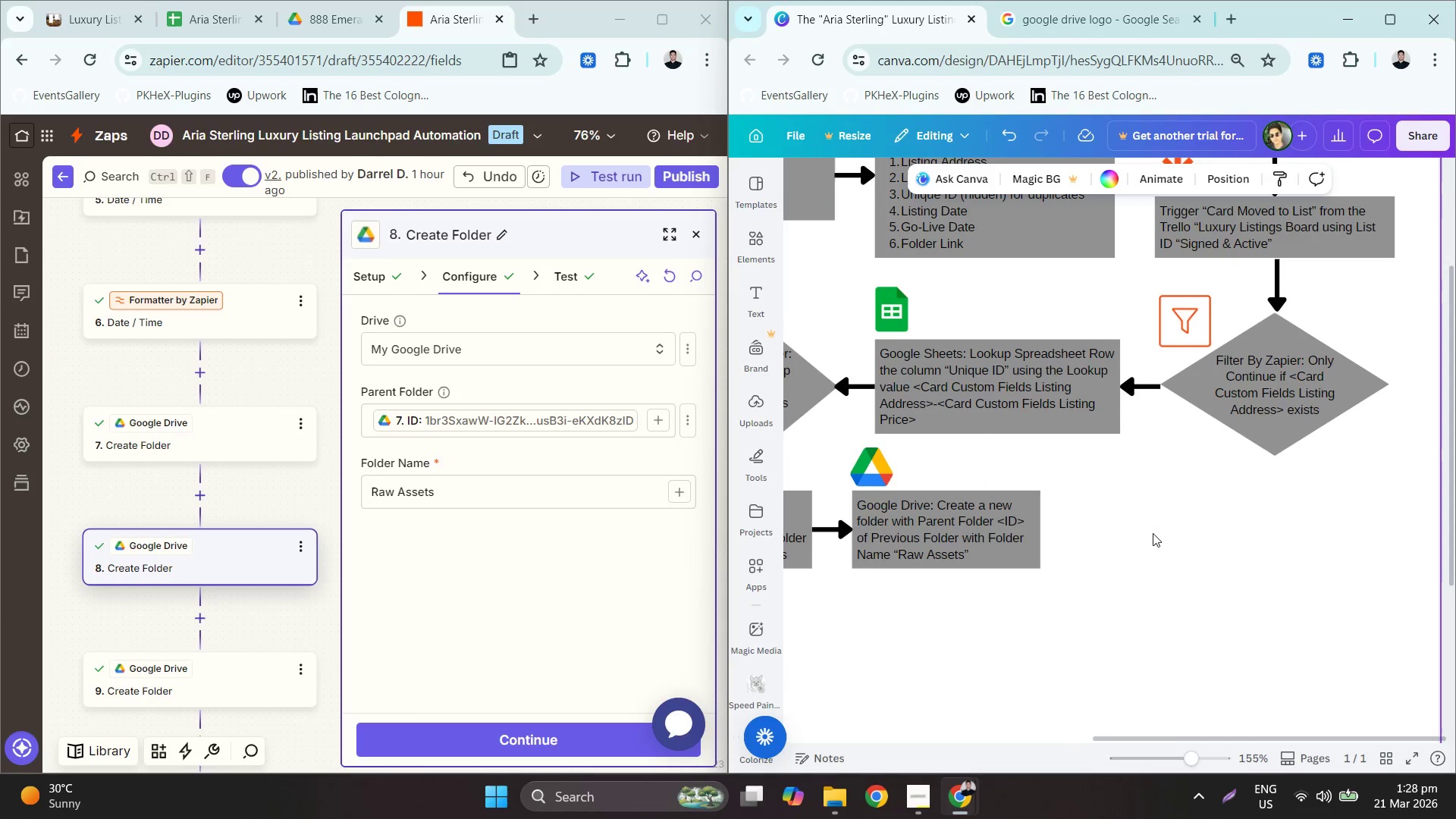 
left_click([969, 514])
 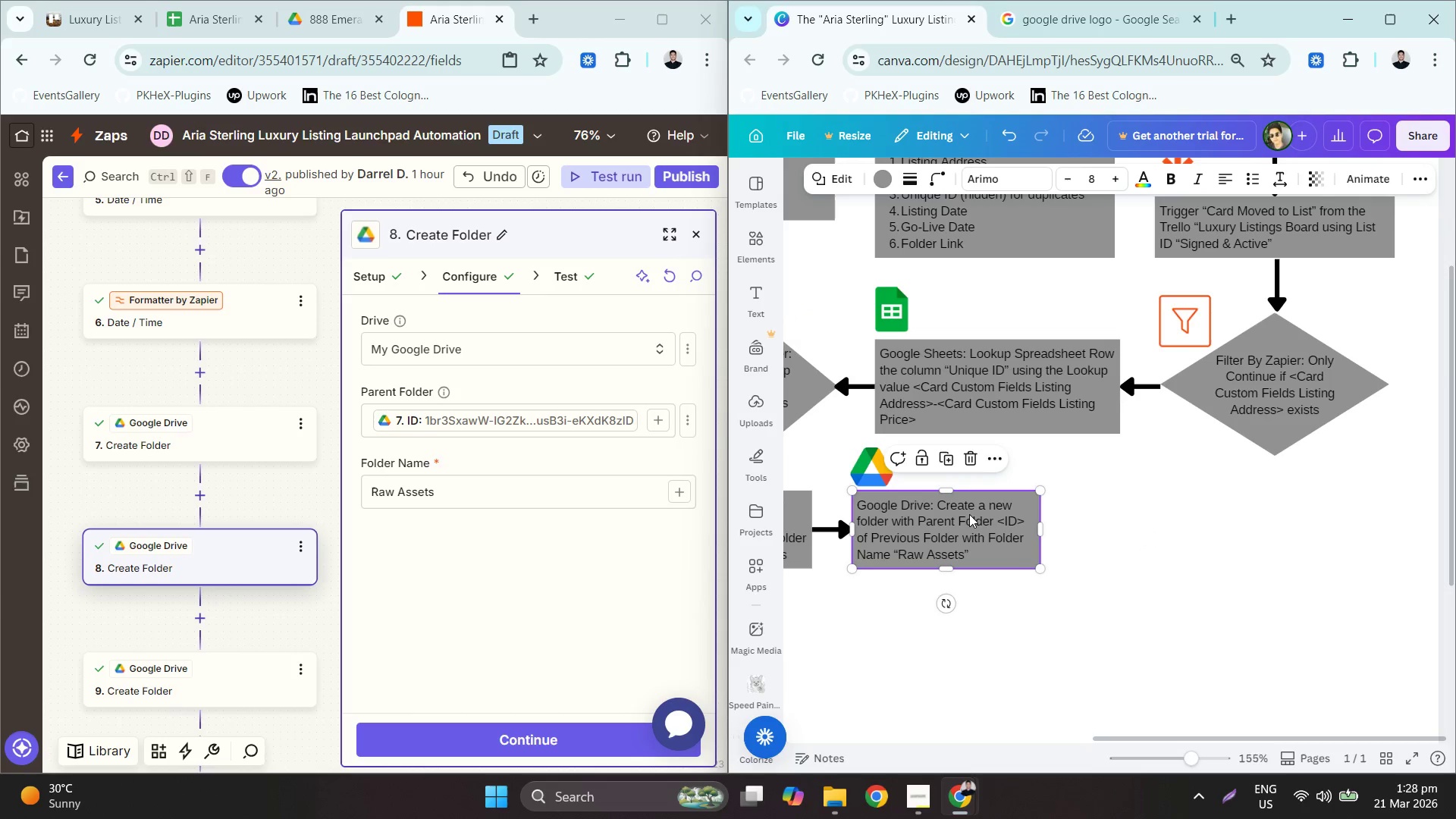 
key(Control+C)
 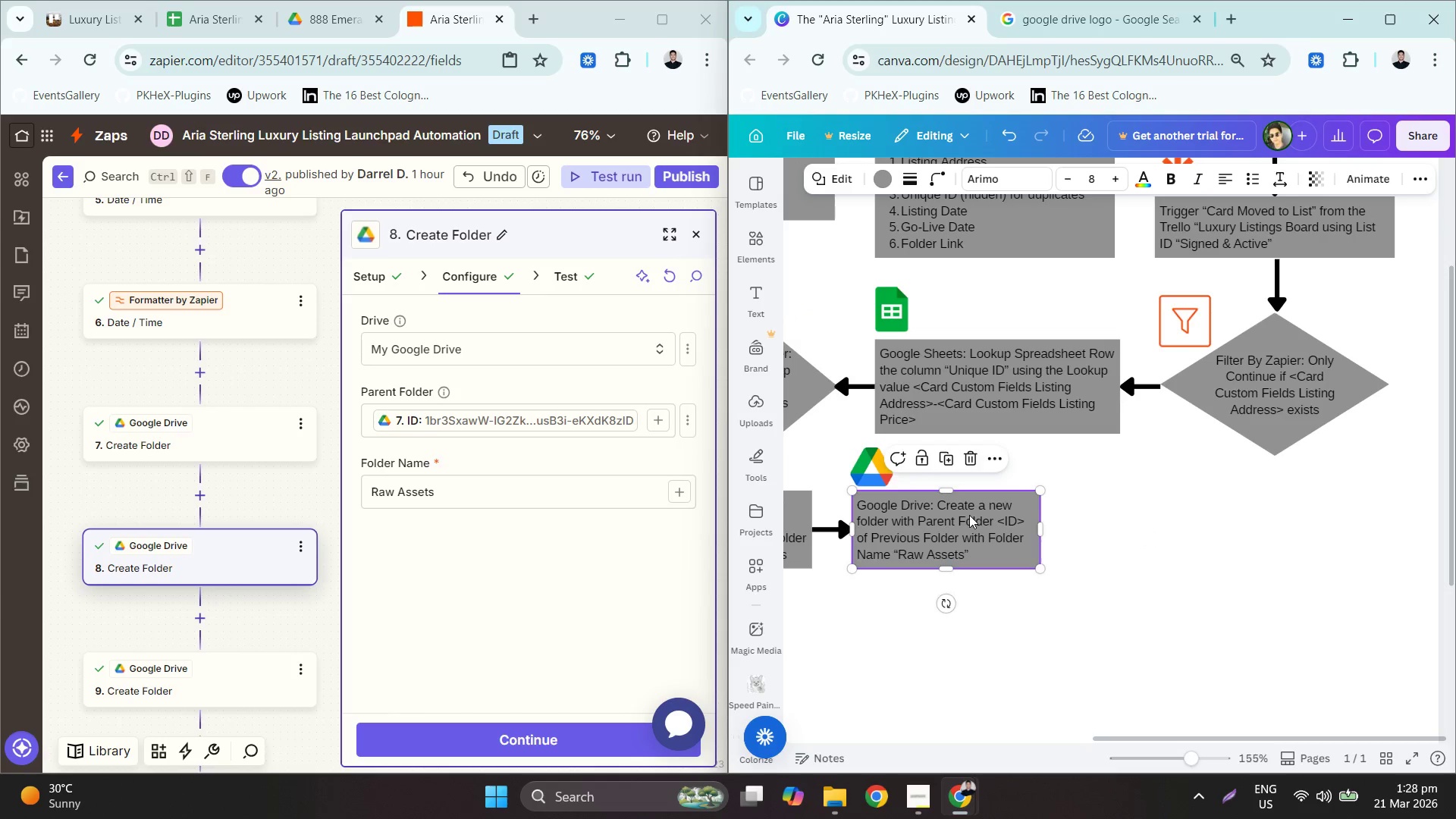 
key(Control+V)
 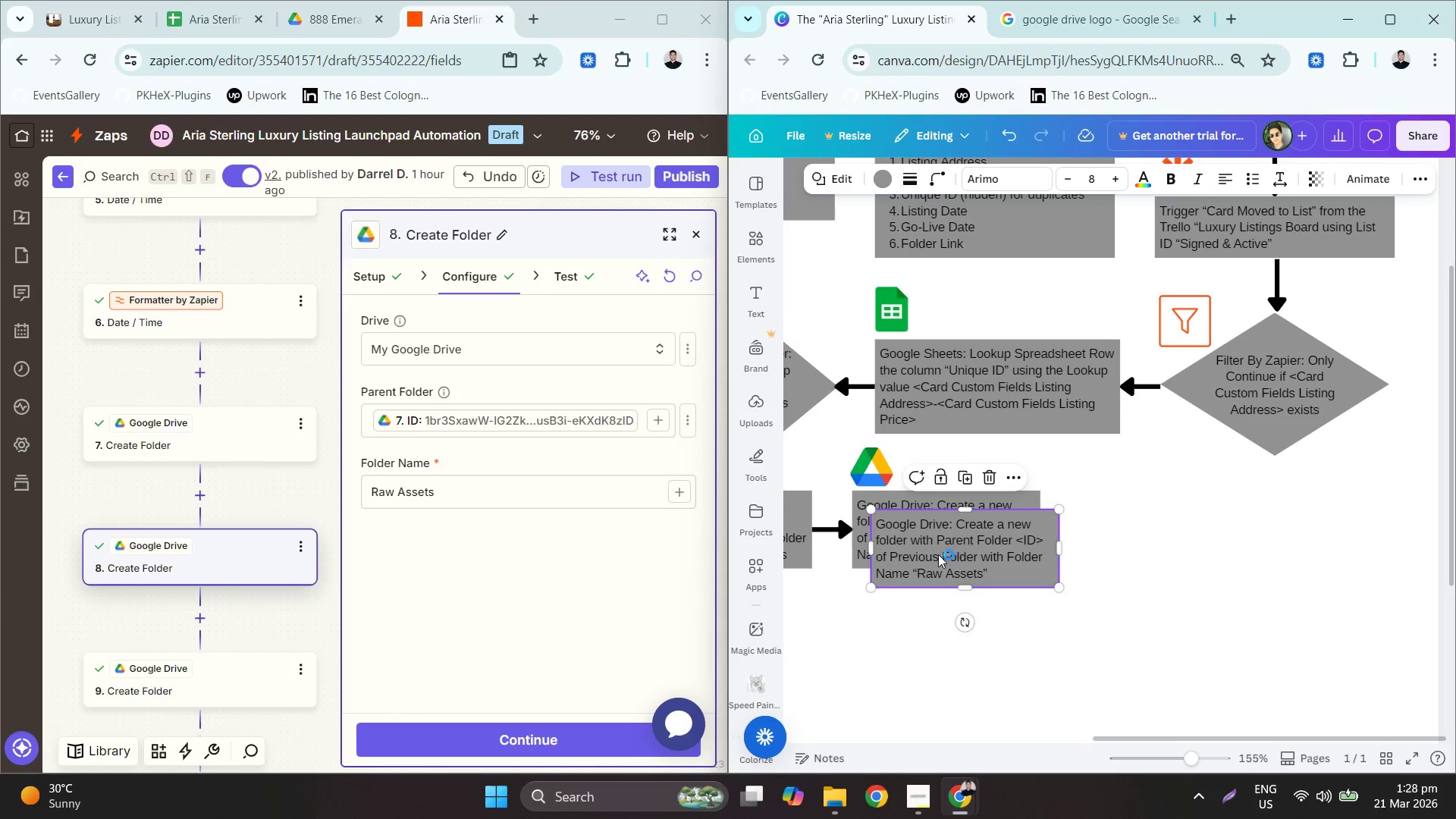 
left_click_drag(start_coordinate=[938, 554], to_coordinate=[1144, 535])
 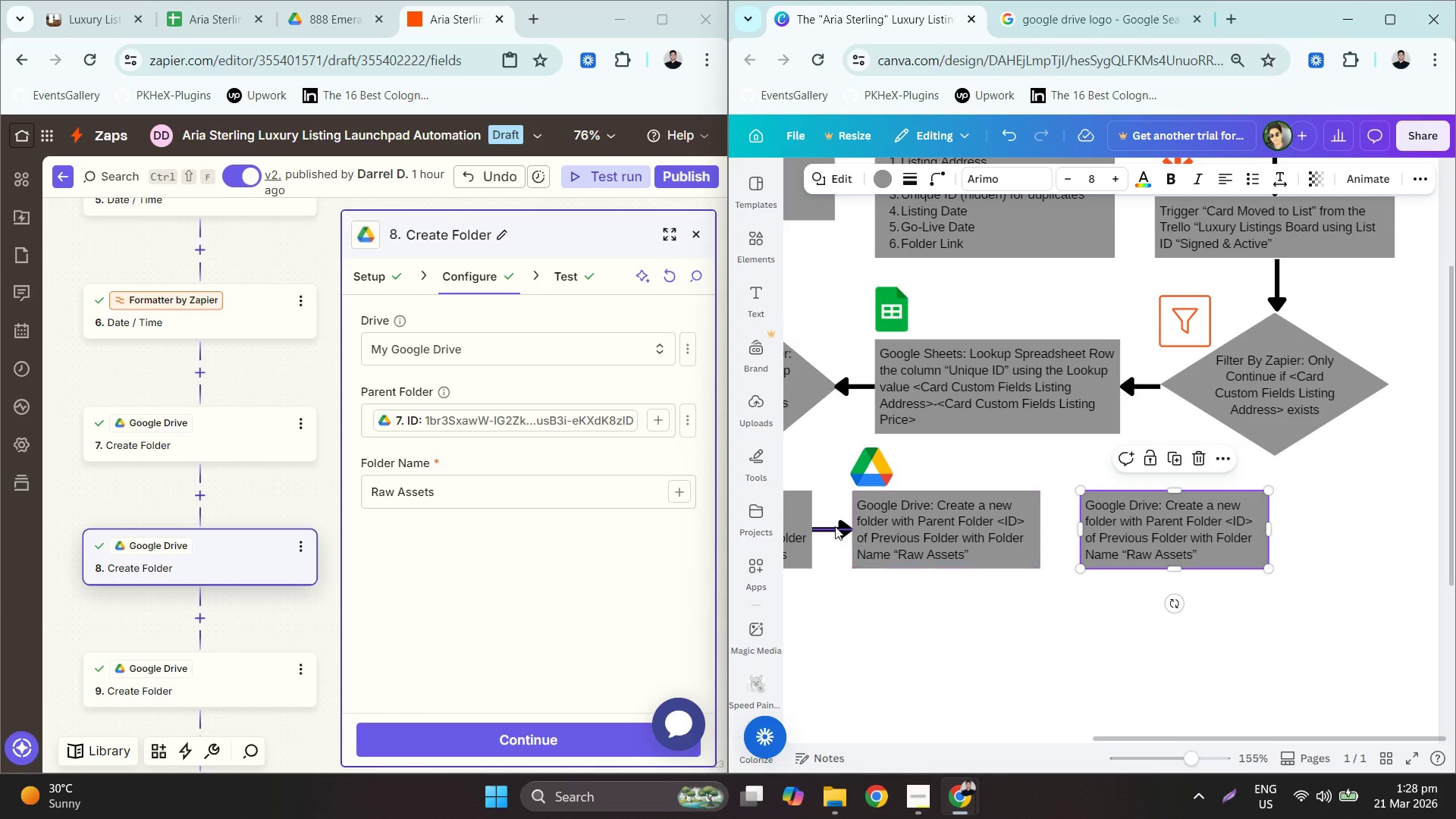 
left_click([833, 526])
 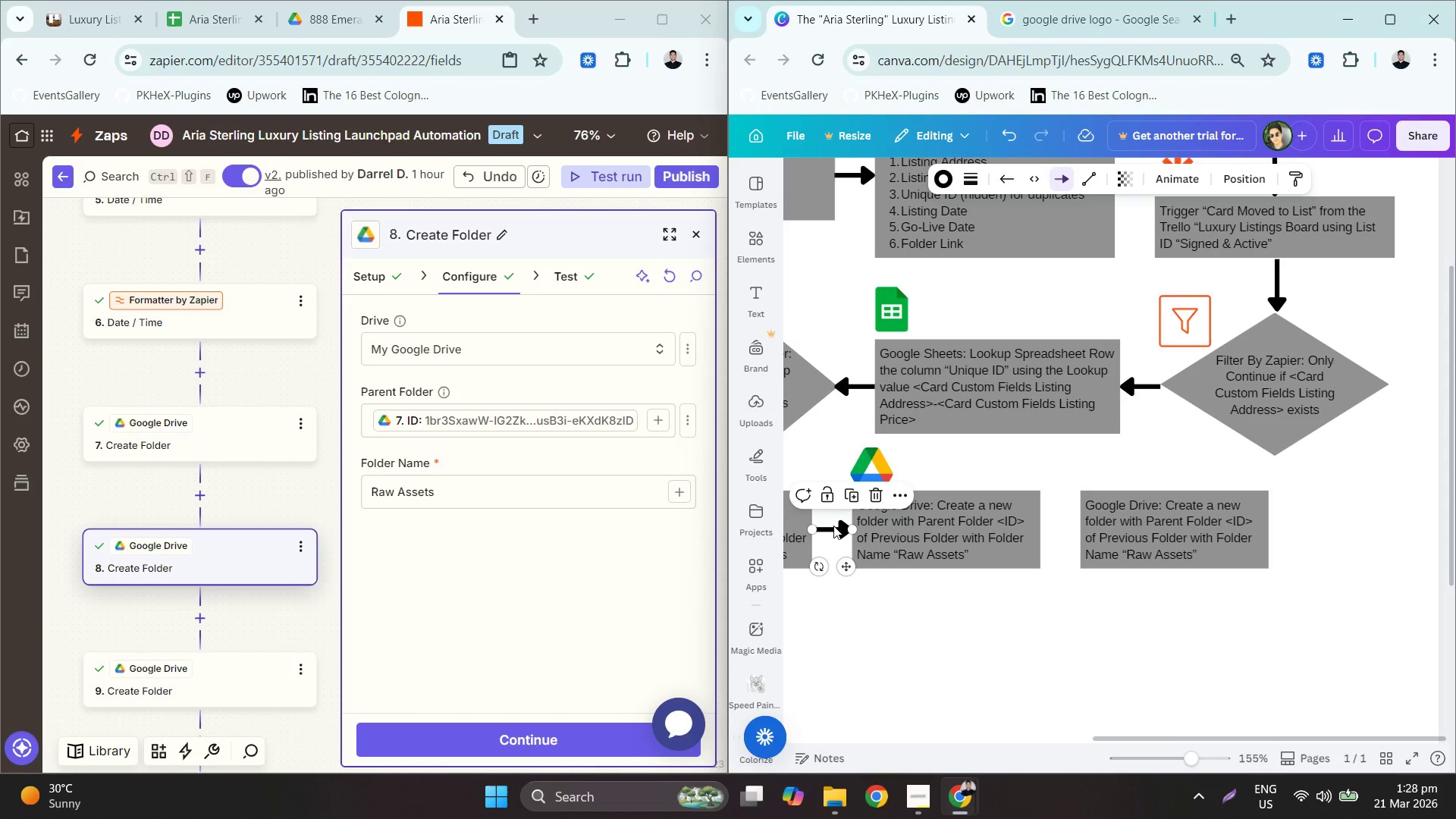 
key(Control+C)
 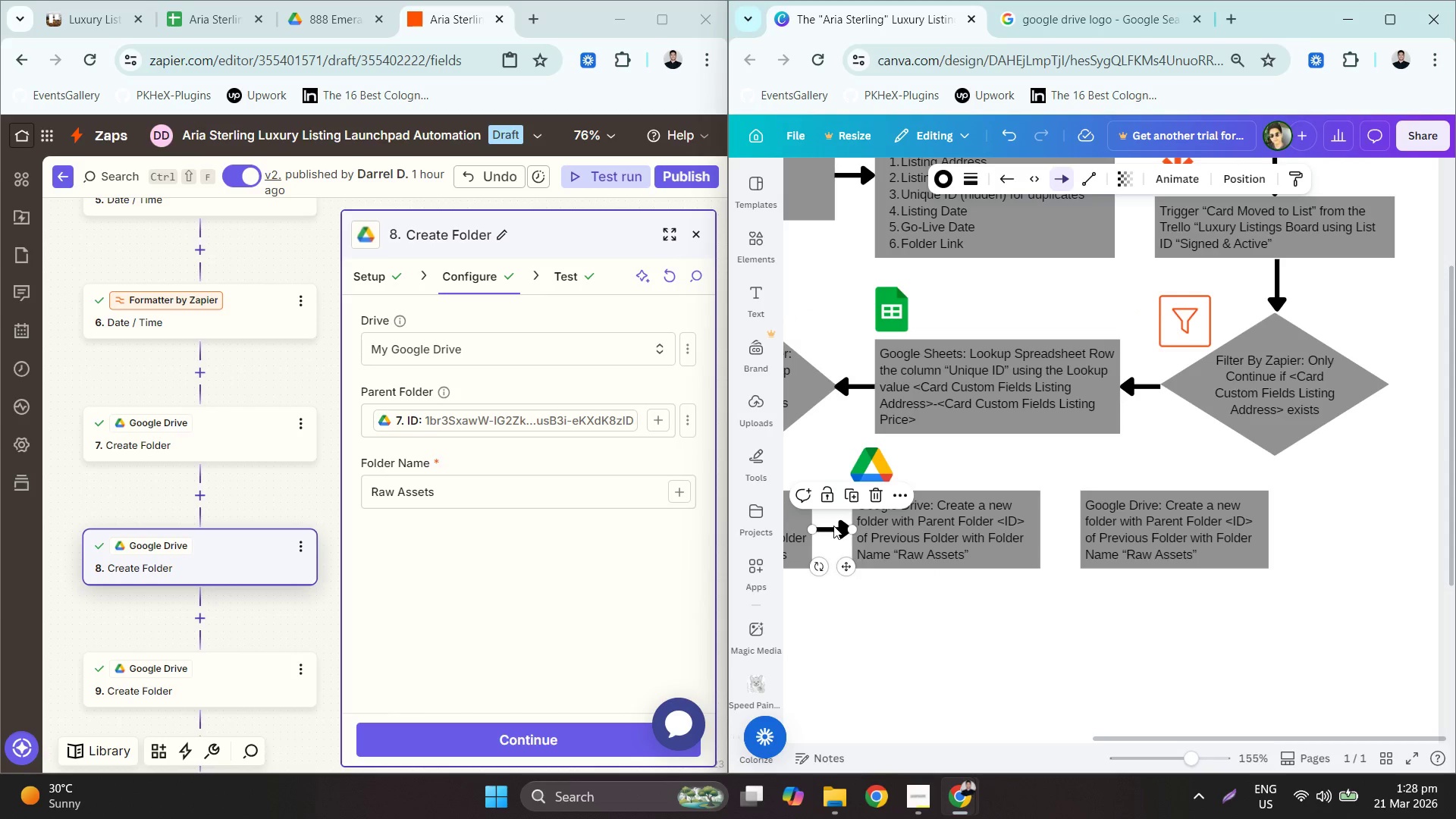 
key(Control+V)
 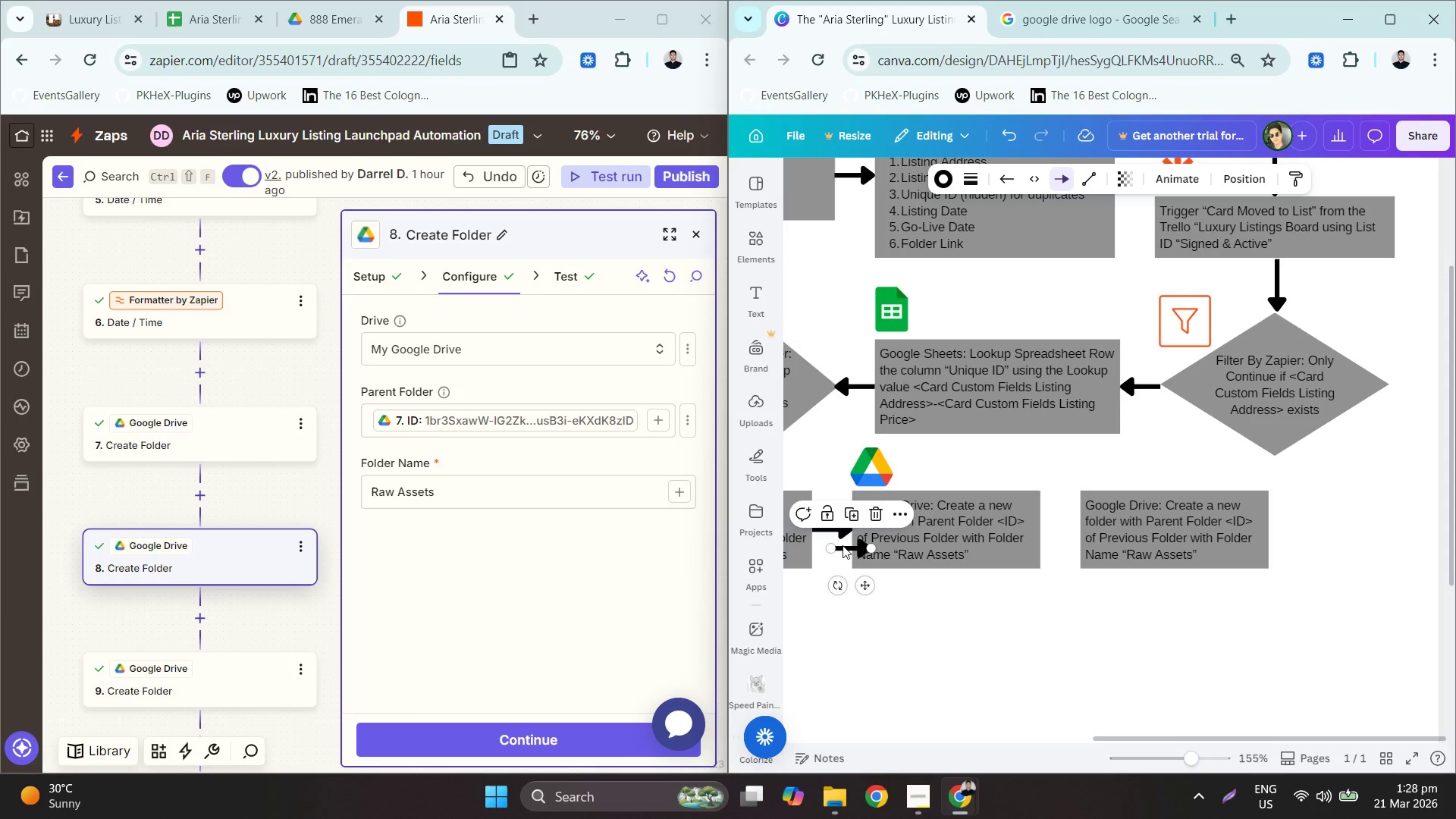 
left_click_drag(start_coordinate=[844, 547], to_coordinate=[1052, 535])
 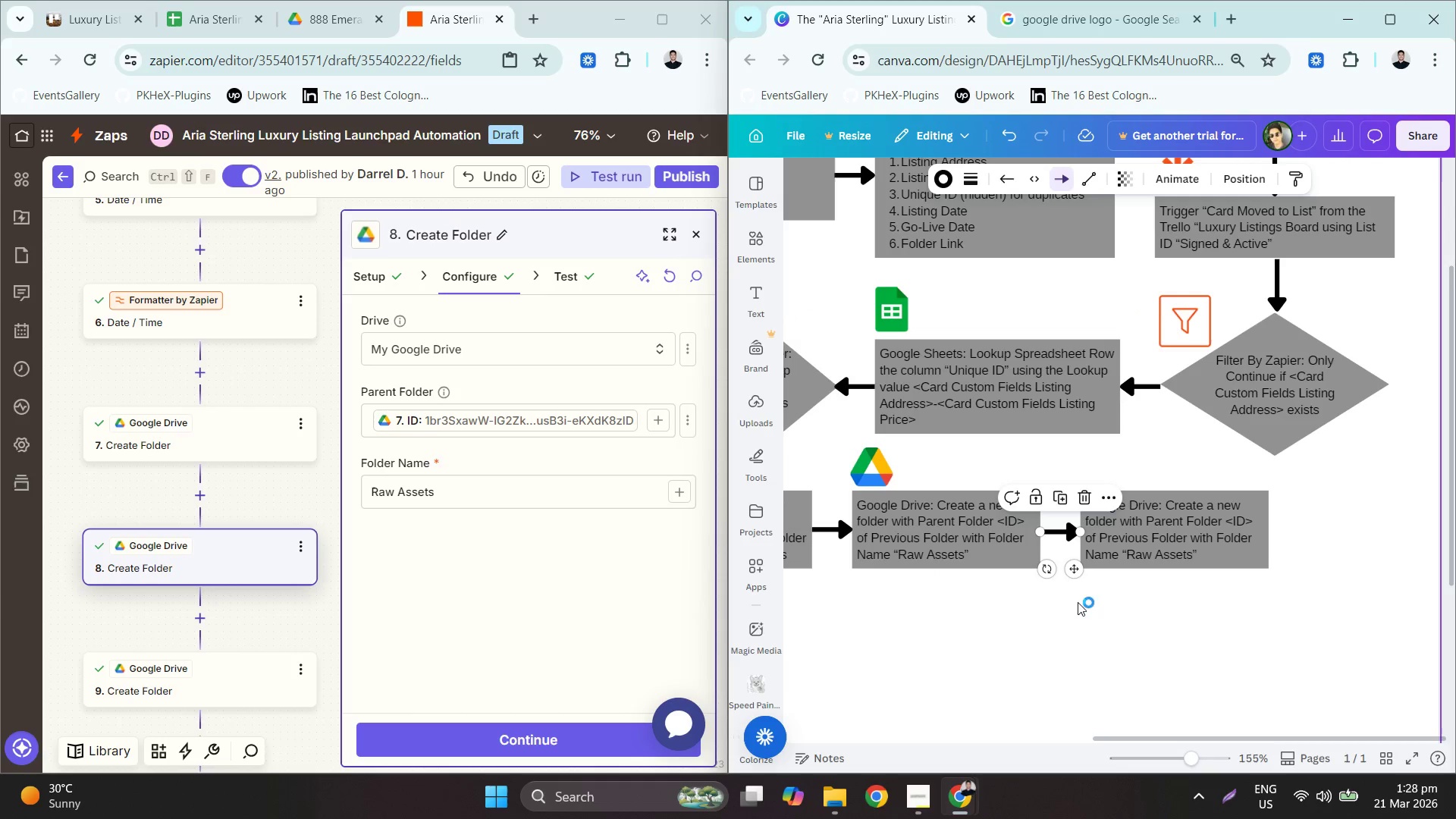 
left_click([1084, 613])
 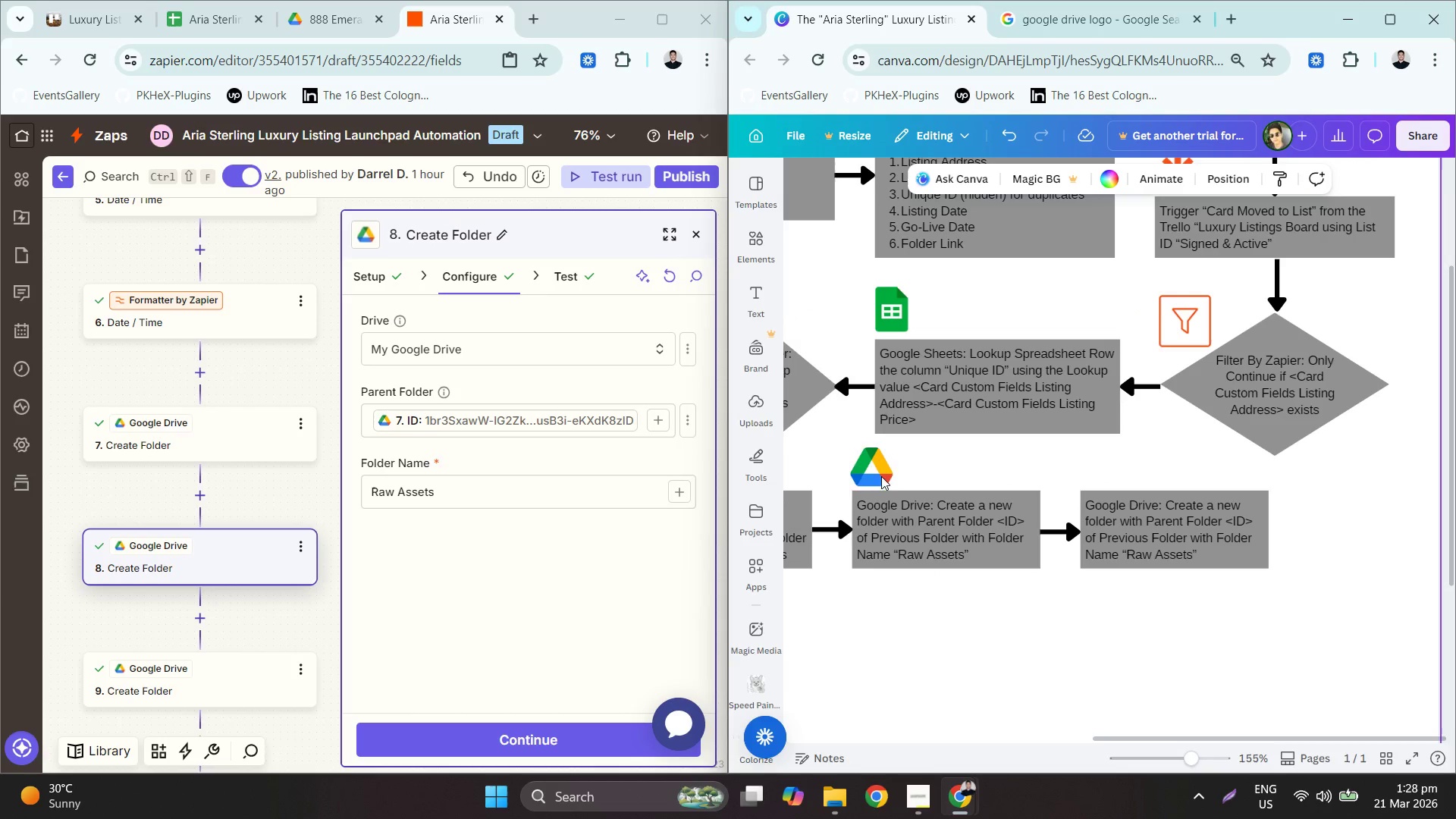 
key(Control+C)
 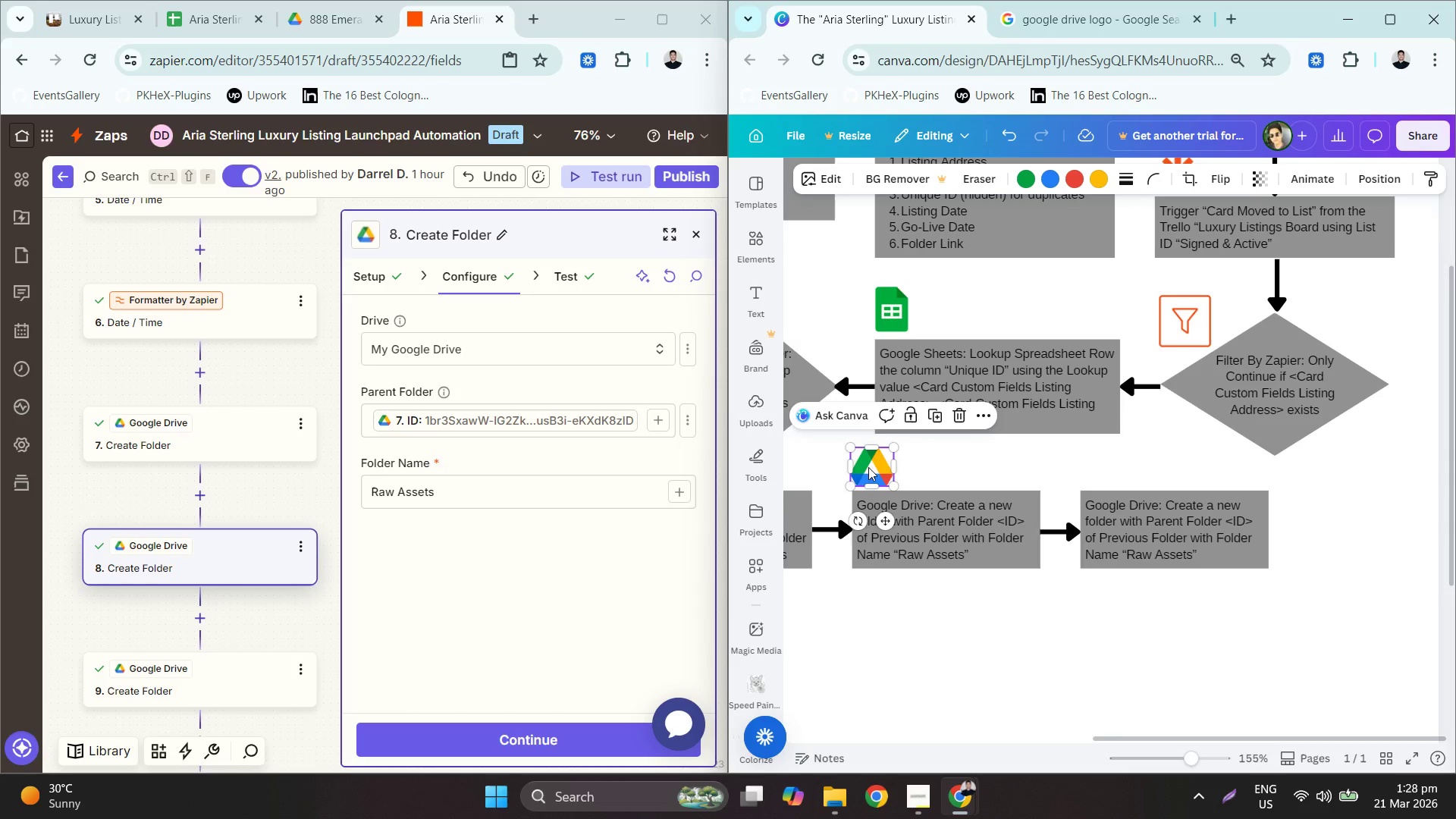 
key(Control+V)
 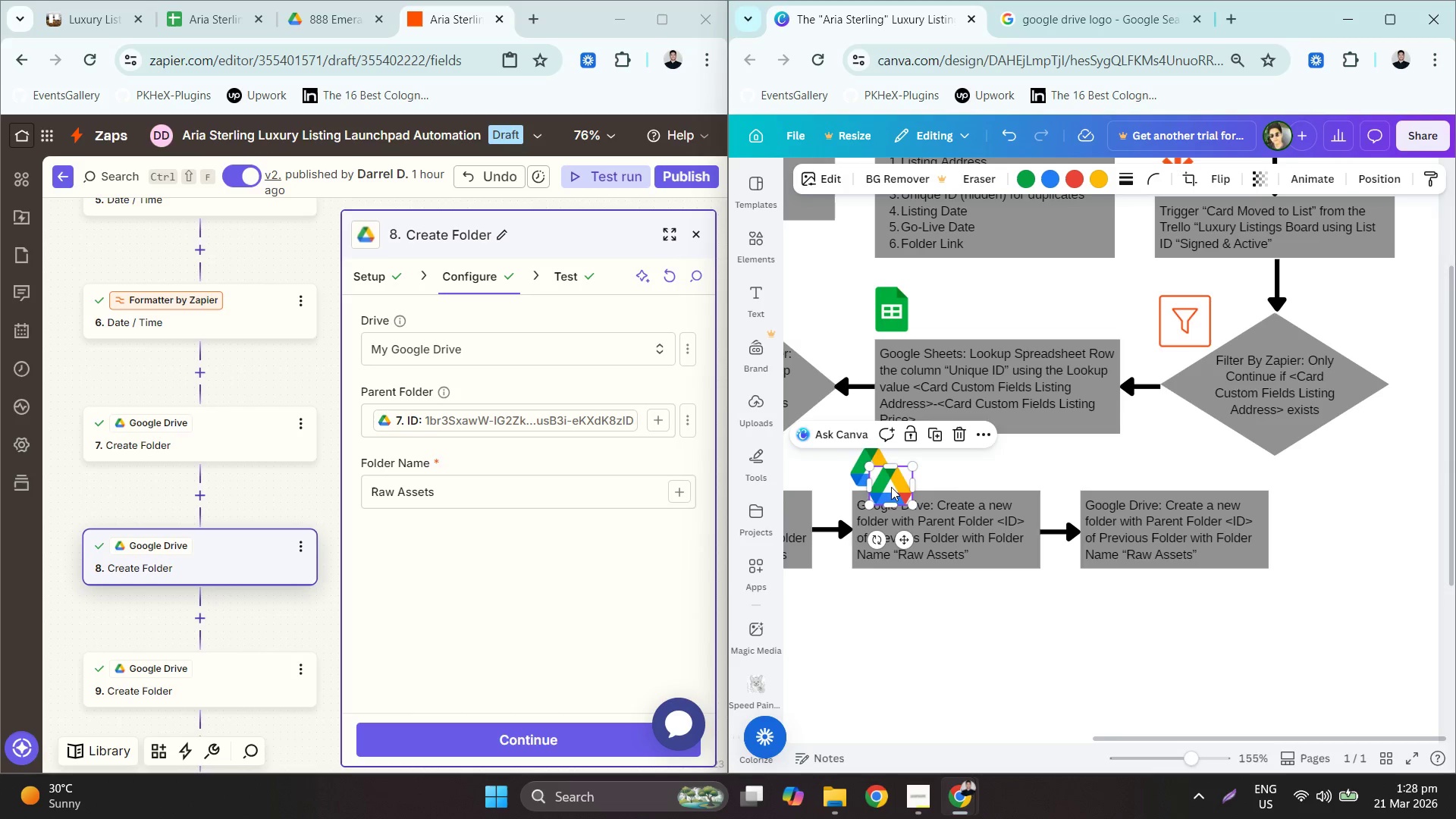 
left_click_drag(start_coordinate=[895, 488], to_coordinate=[1104, 469])
 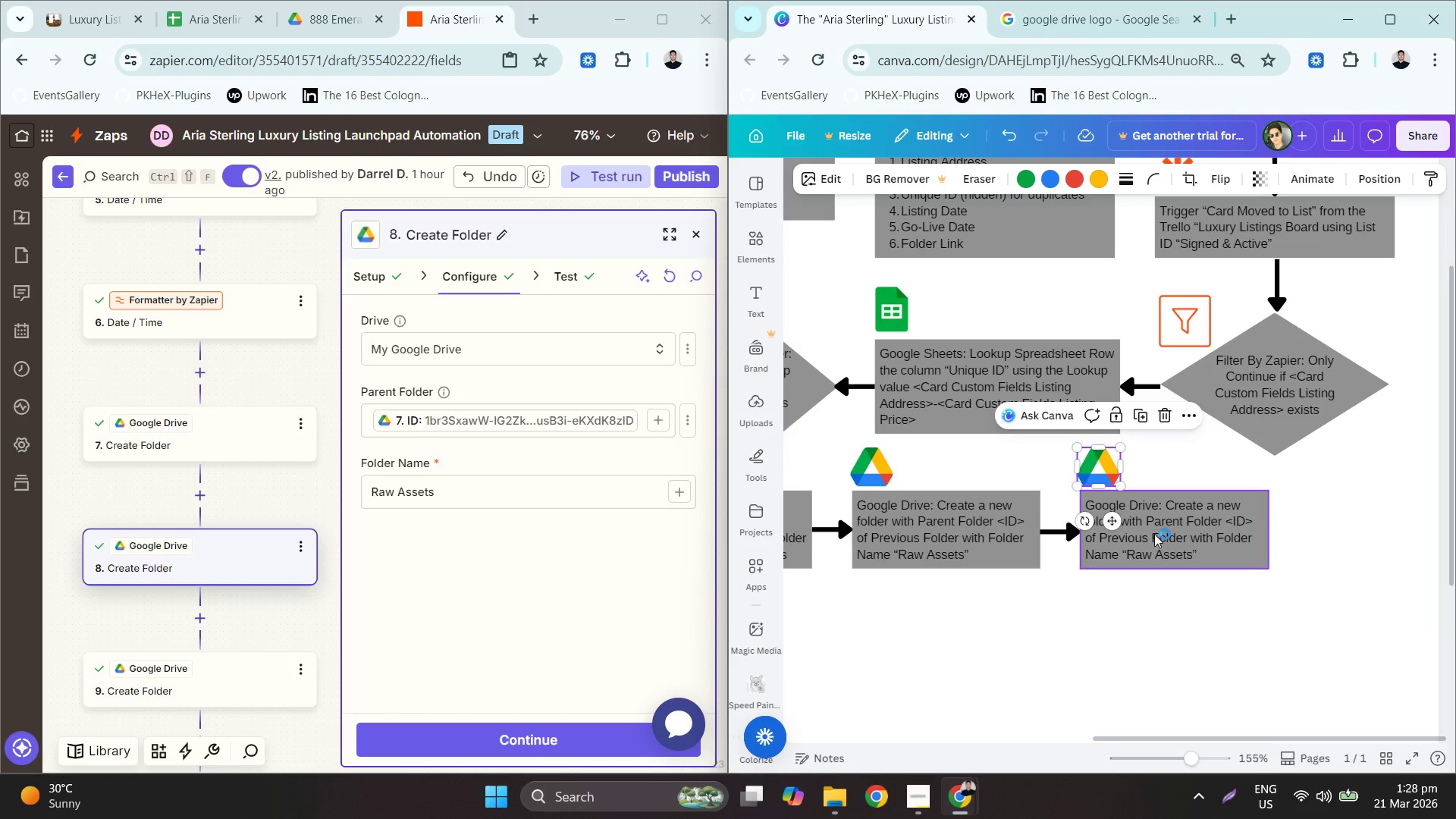 
double_click([1154, 534])
 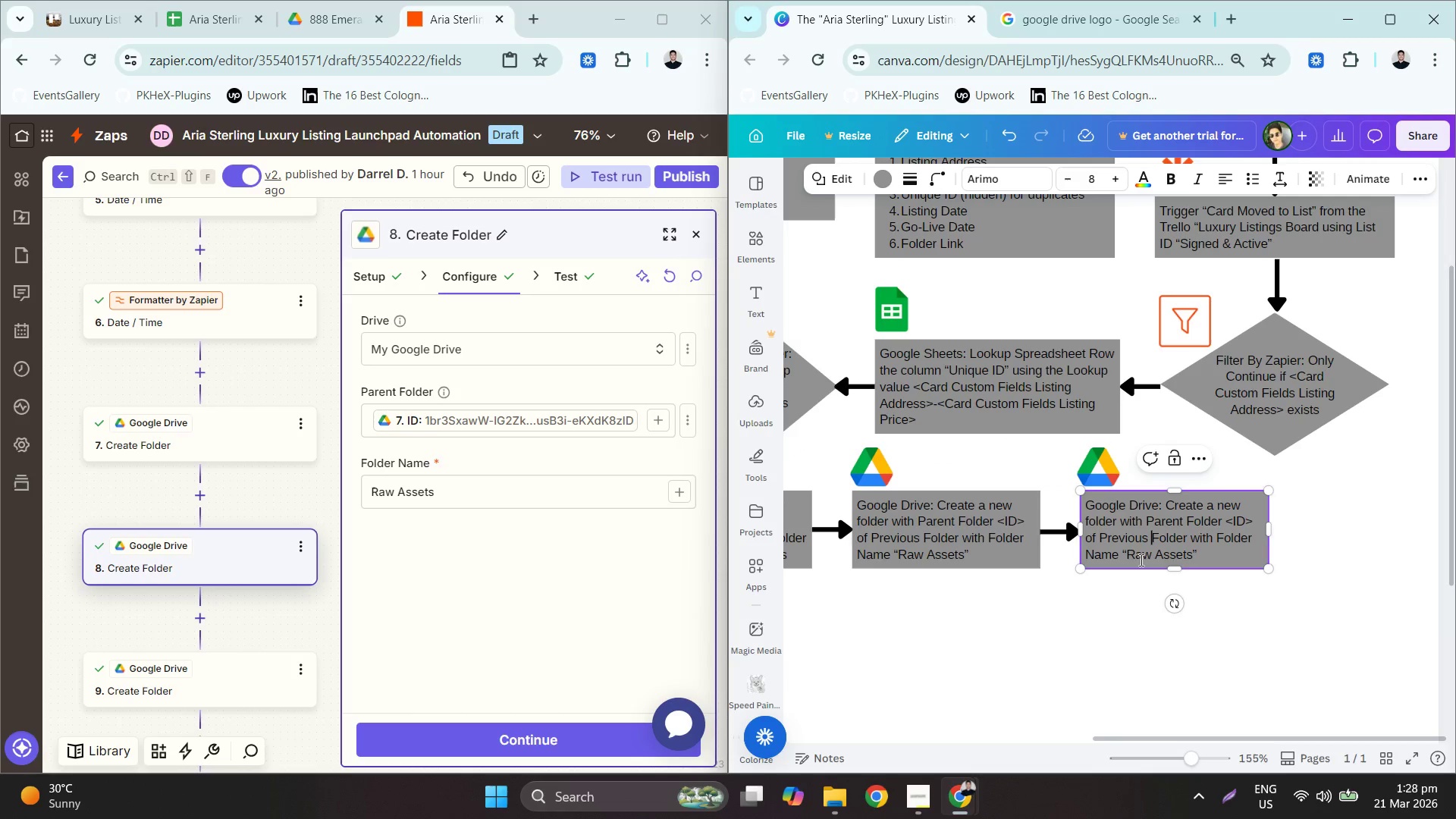 
left_click_drag(start_coordinate=[1125, 554], to_coordinate=[1191, 561])
 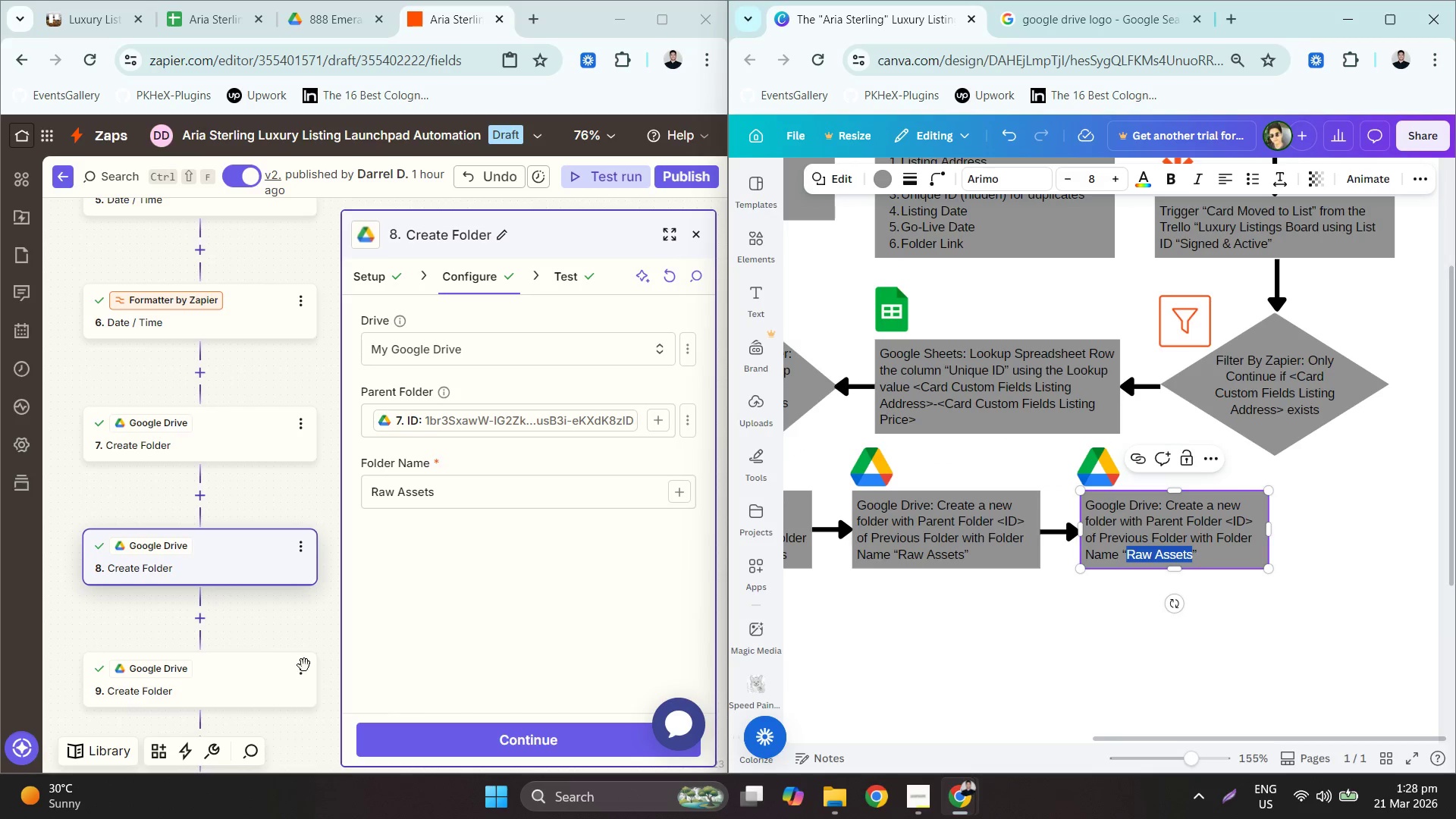 
left_click([219, 686])
 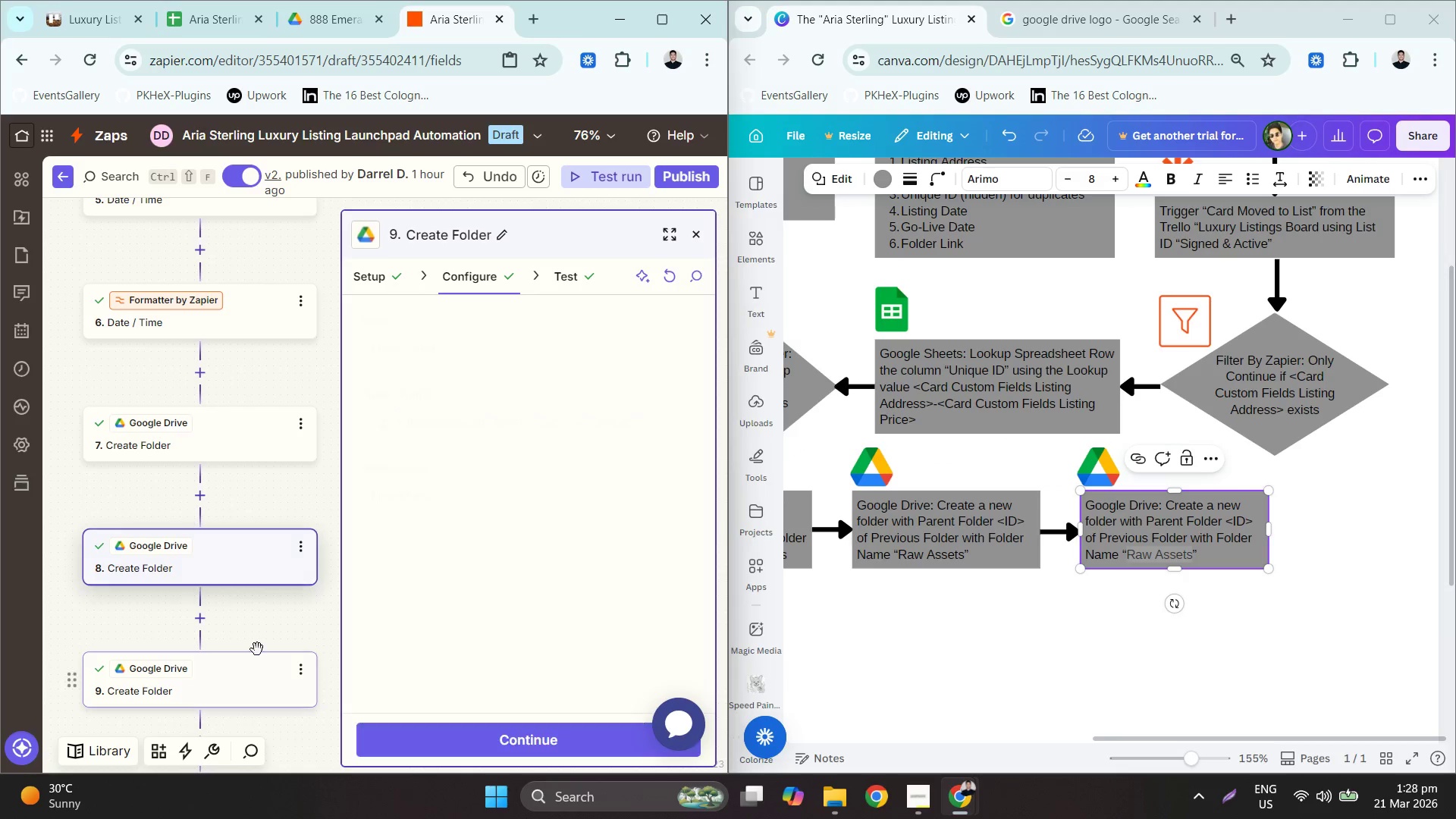 
scroll: coordinate [349, 573], scroll_direction: down, amount: 6.0
 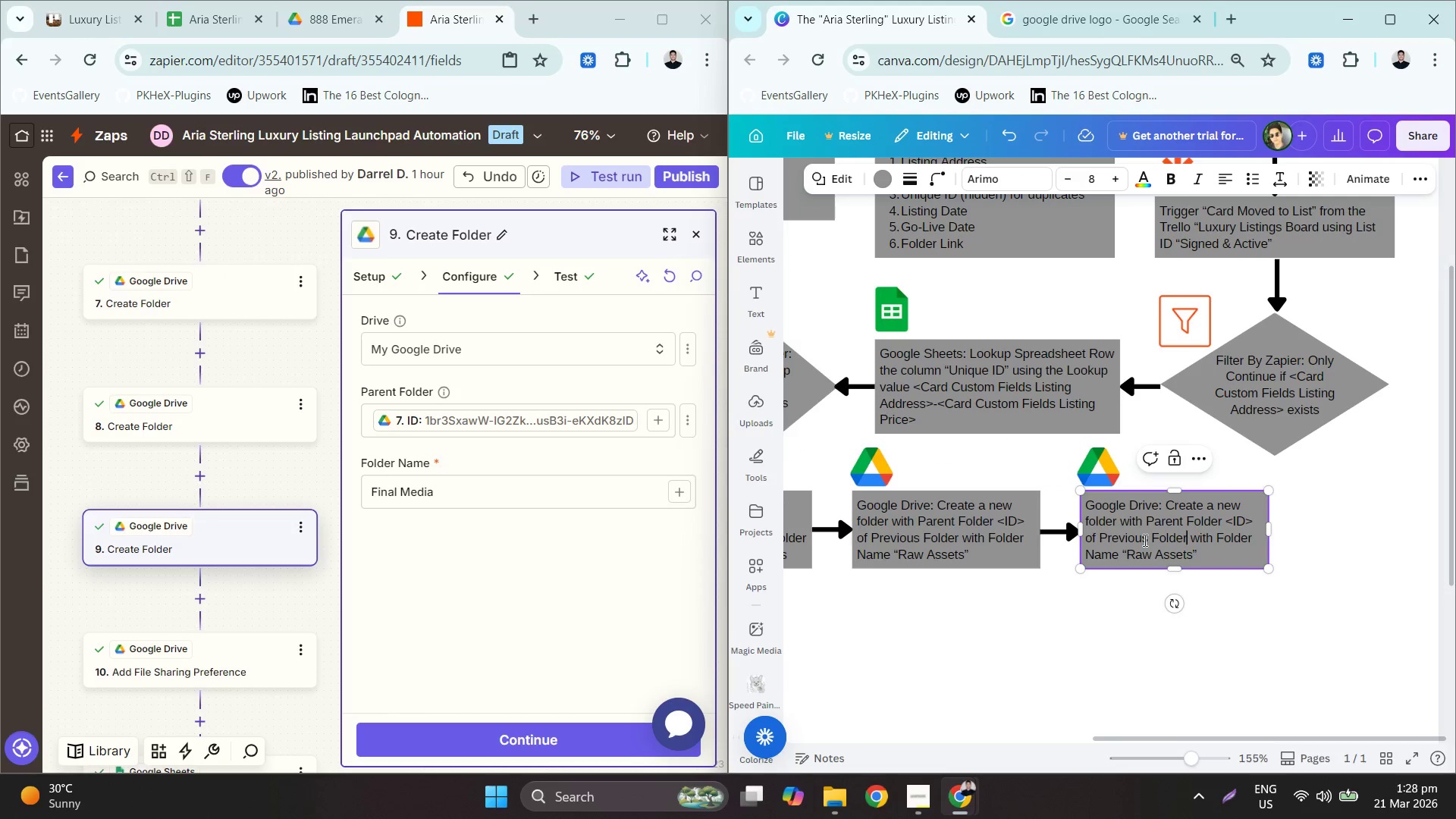 
left_click_drag(start_coordinate=[1129, 551], to_coordinate=[1191, 555])
 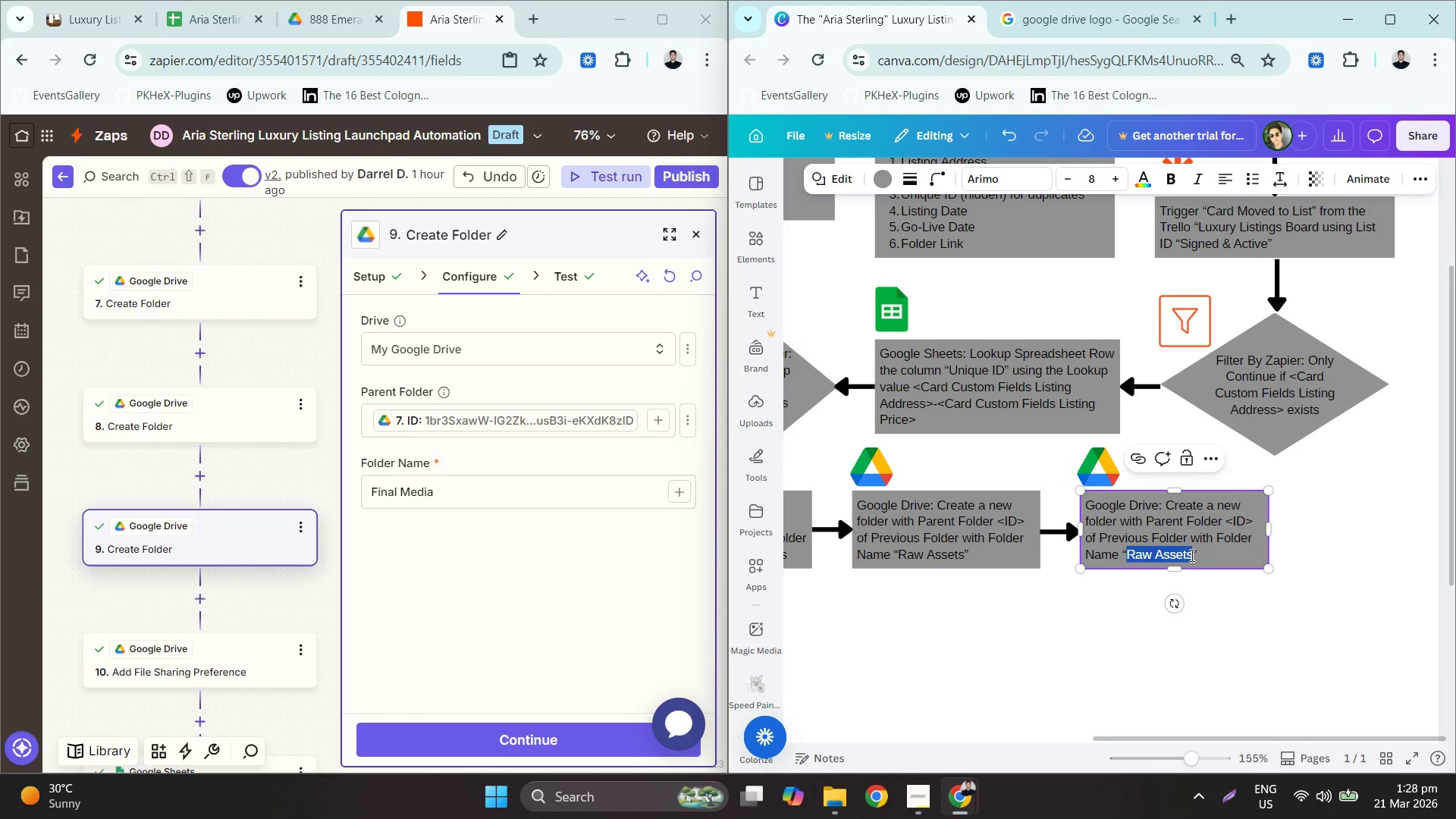 
type(Final Media)
 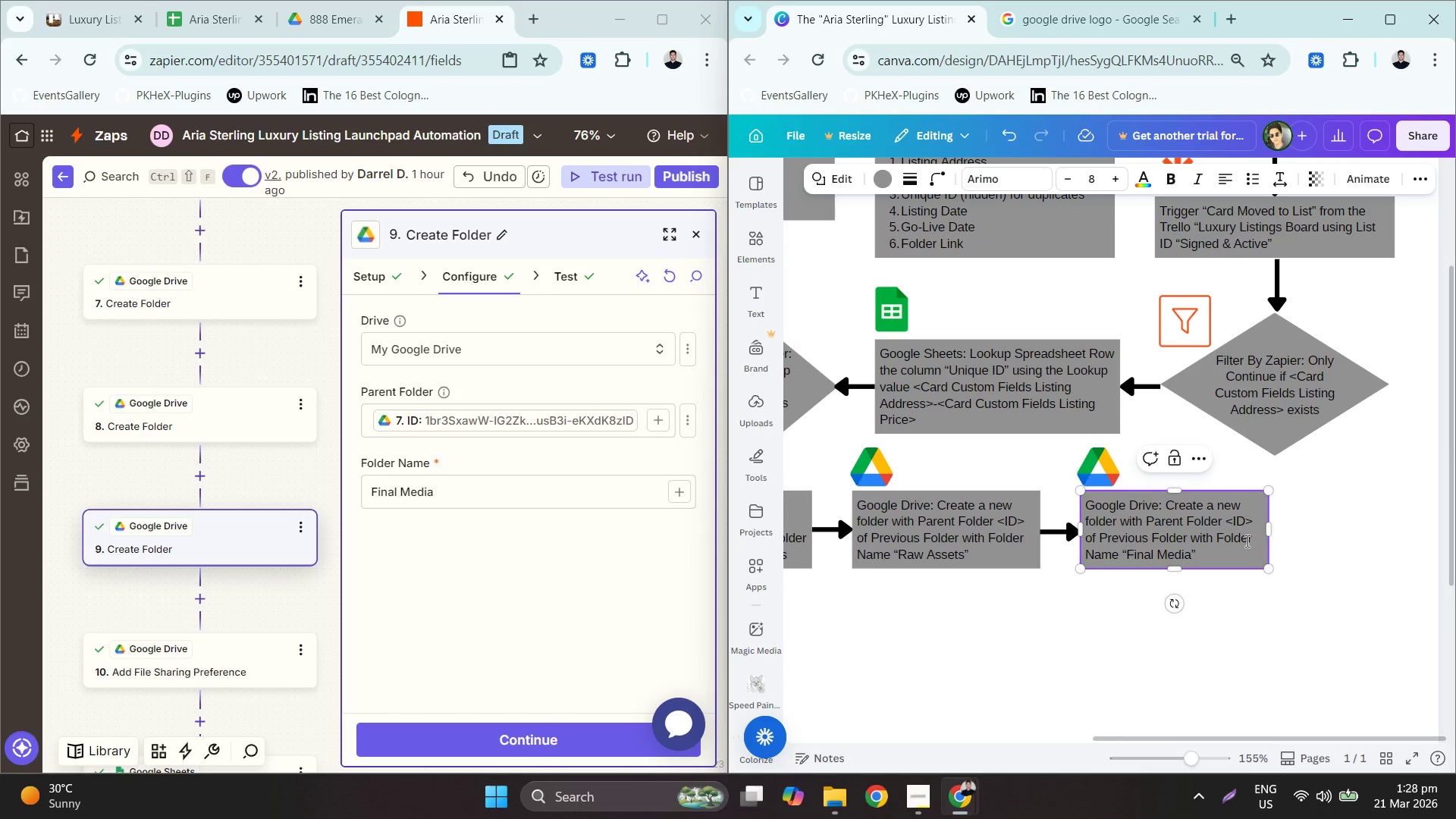 
left_click([1412, 505])
 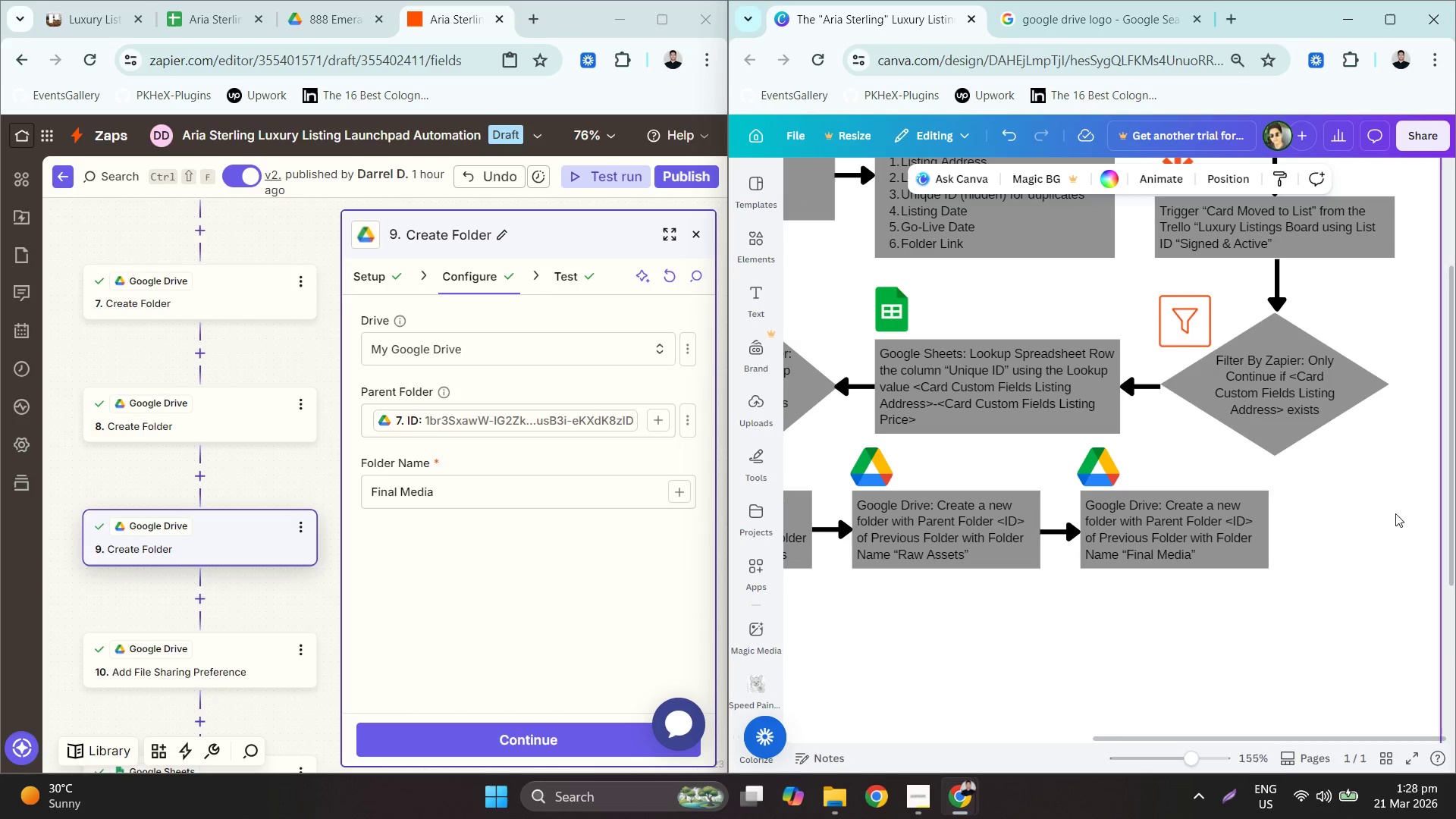 
hold_key(key=ControlLeft, duration=0.72)
scroll: coordinate [1406, 585], scroll_direction: down, amount: 1.0
 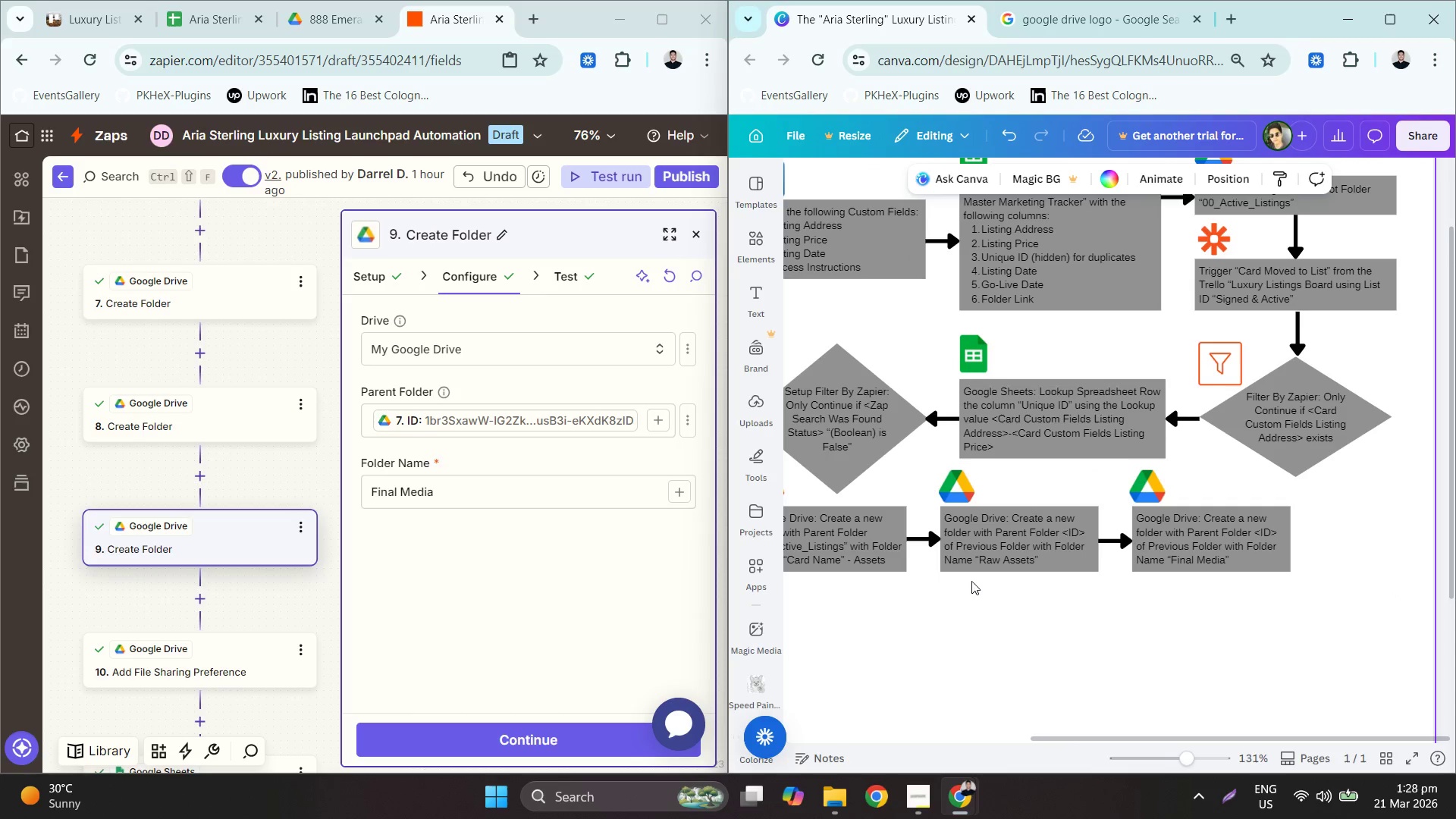 
left_click([224, 661])
 